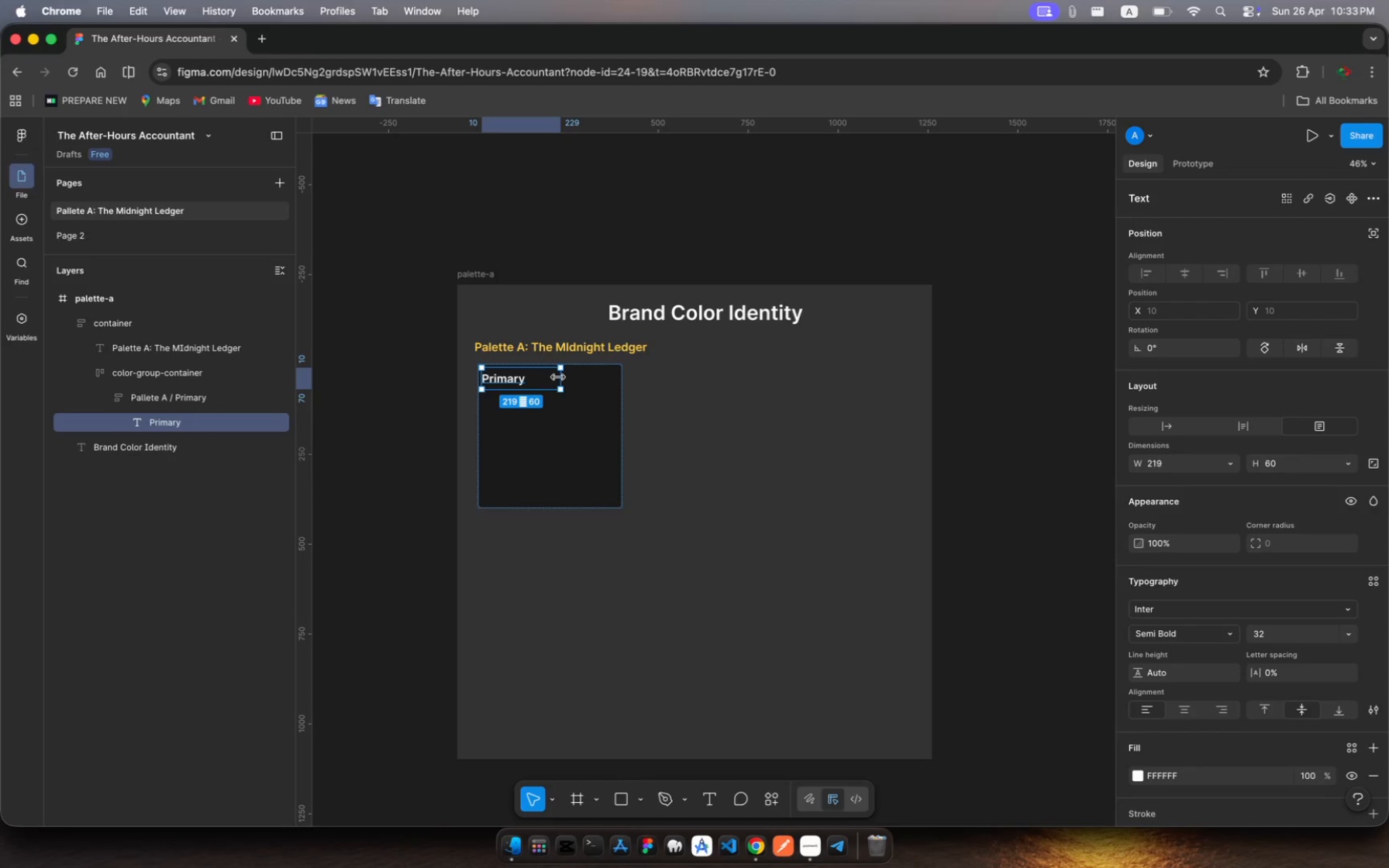 
left_click([559, 377])
 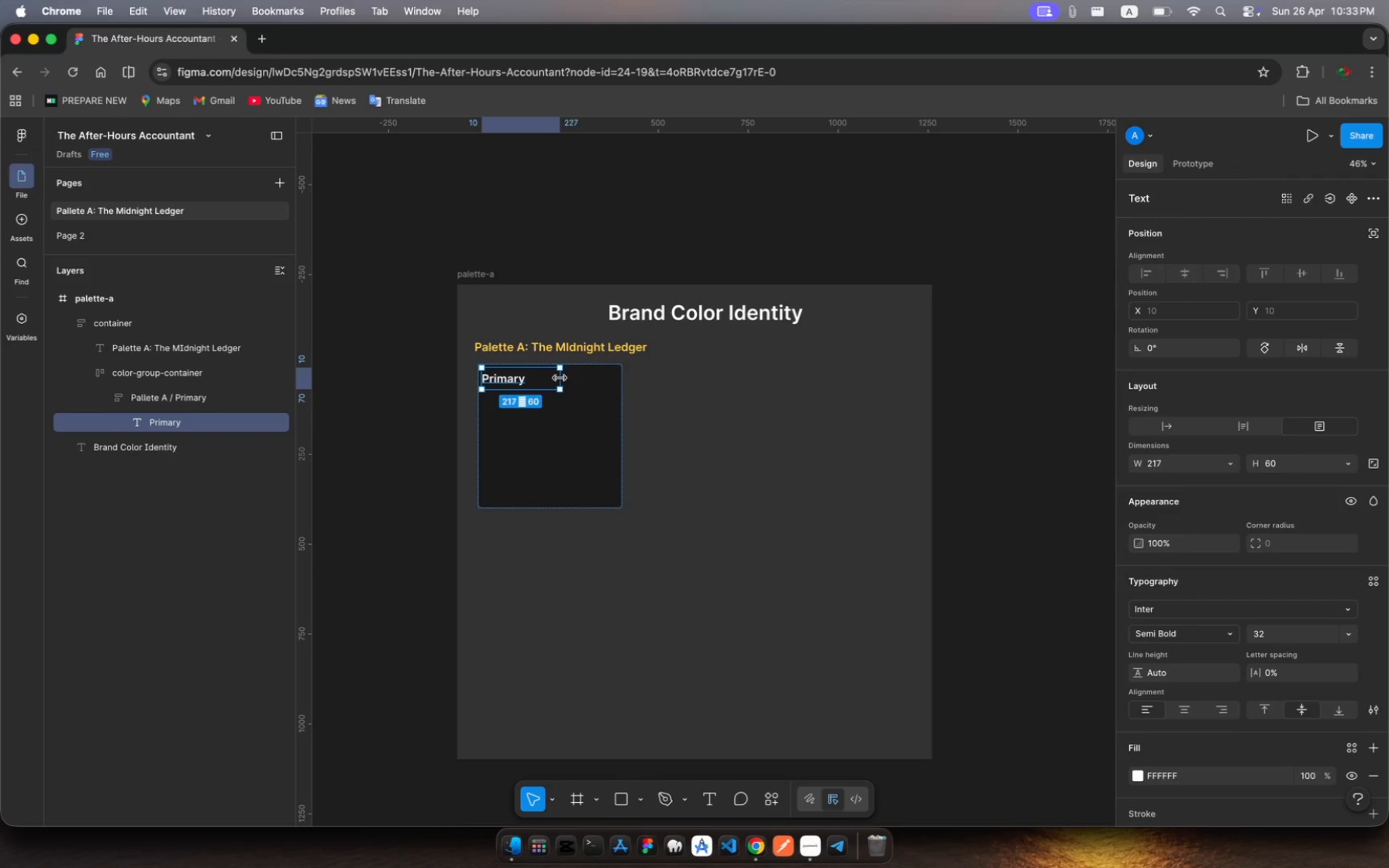 
wait(9.88)
 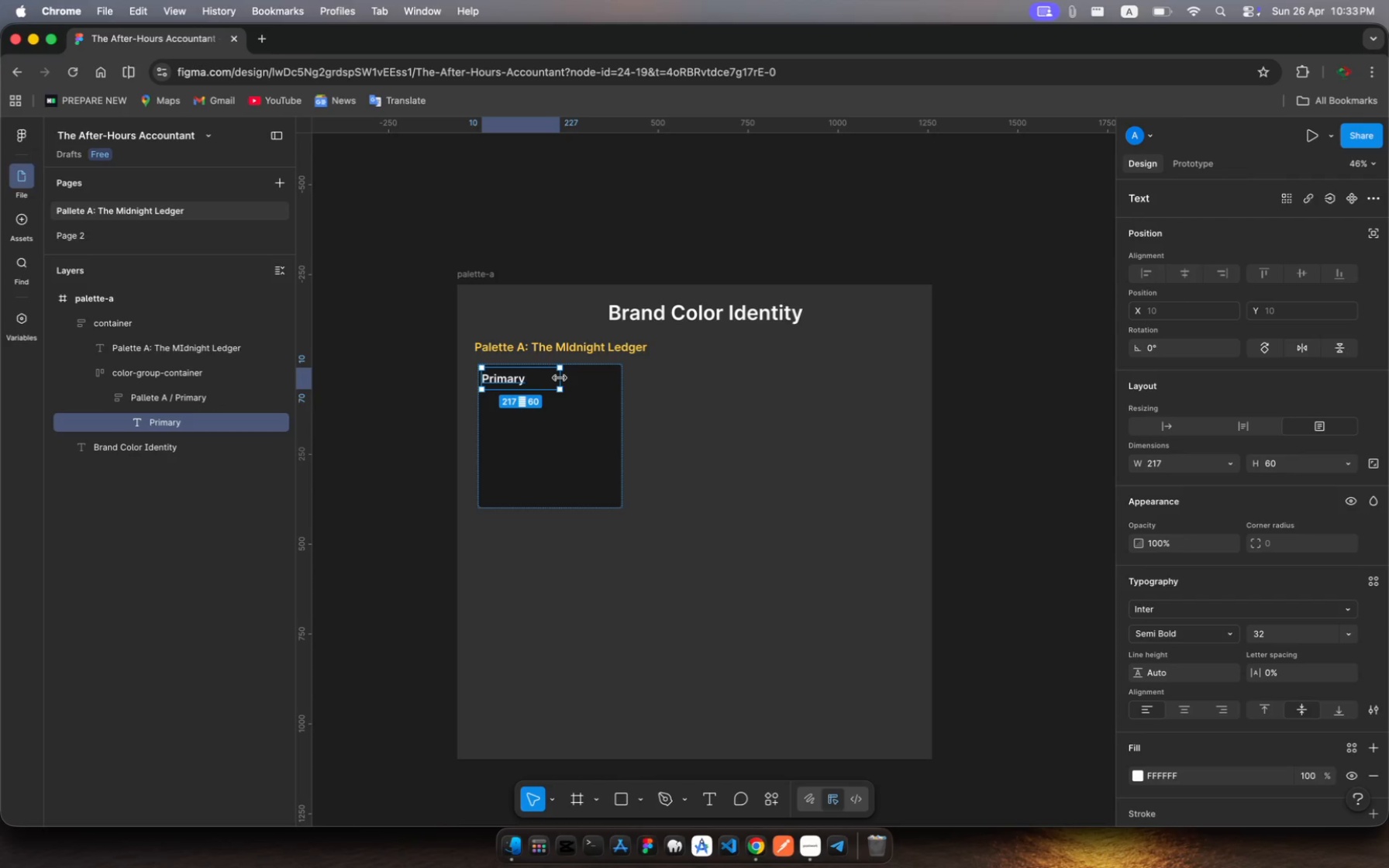 
key(Meta+C)
 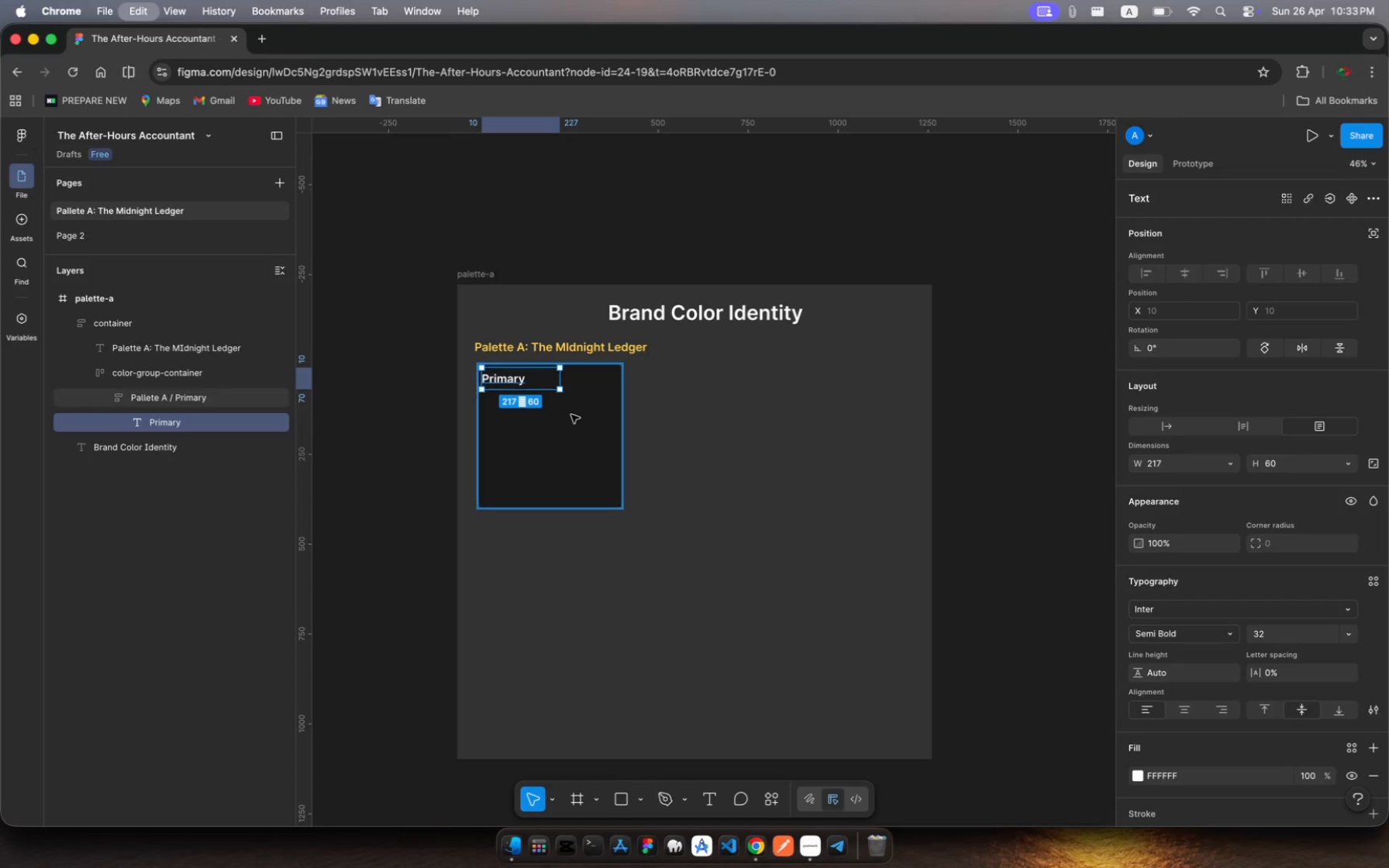 
key(Meta+V)
 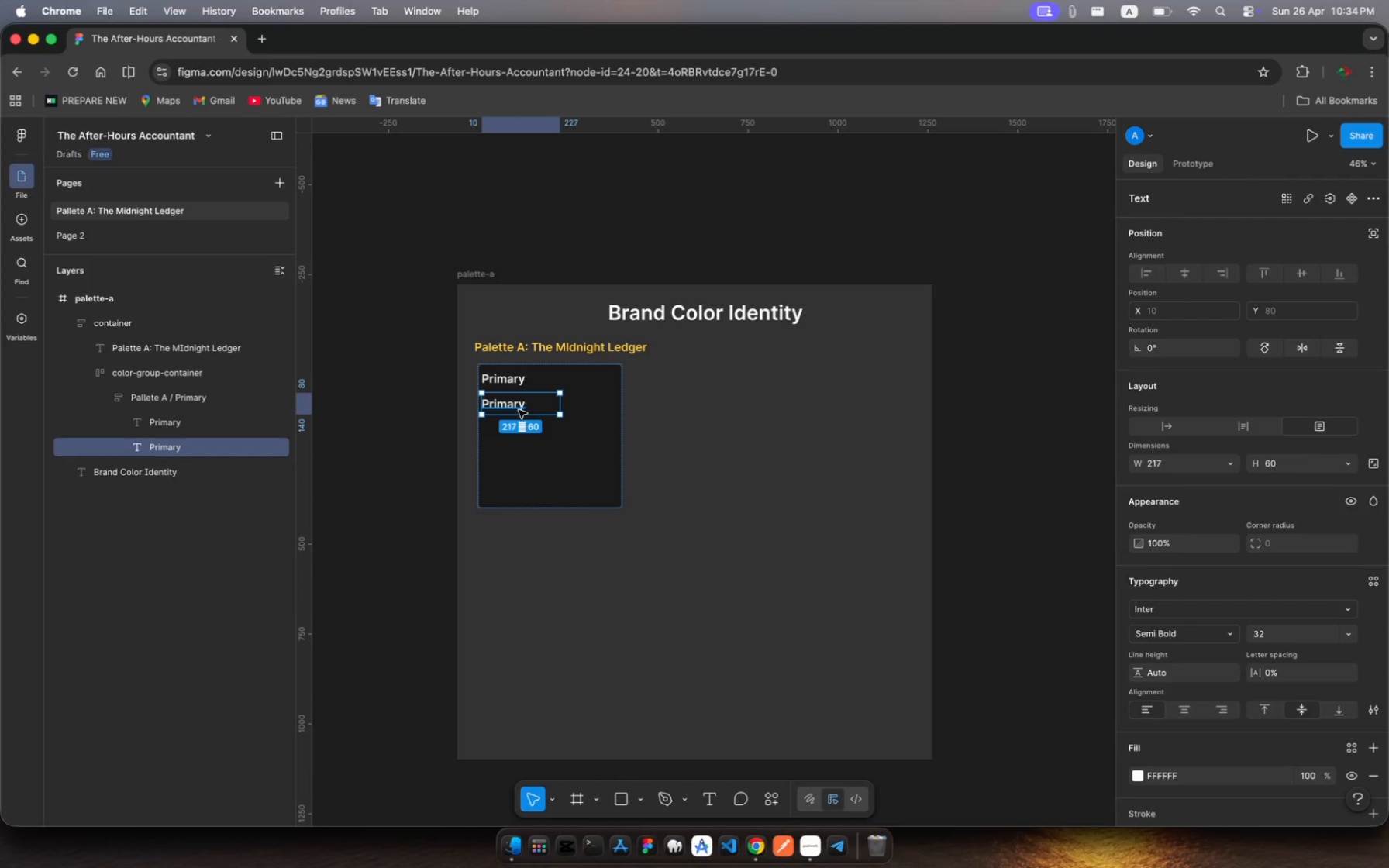 
wait(9.17)
 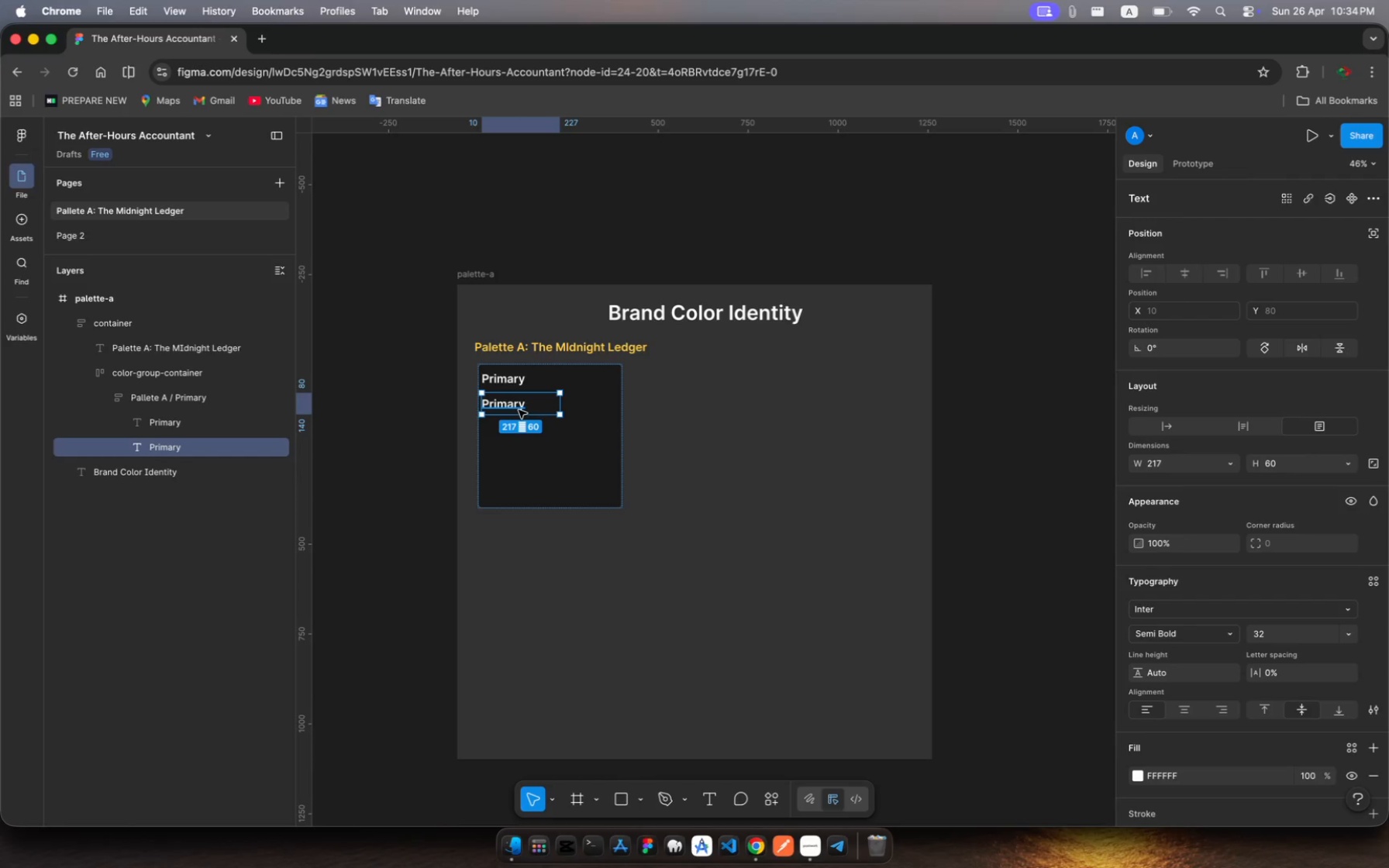 
left_click([502, 402])
 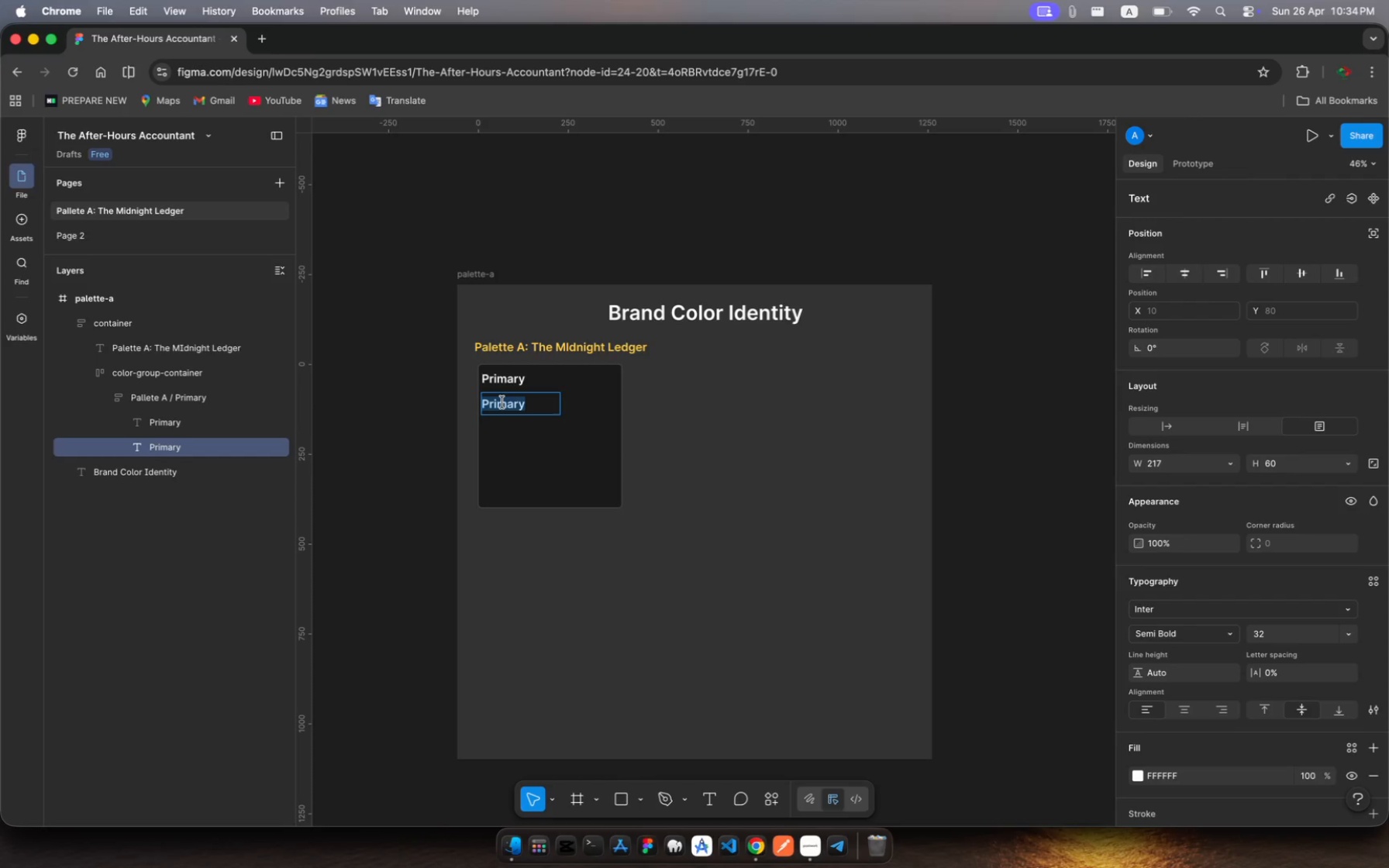 
left_click([502, 402])
 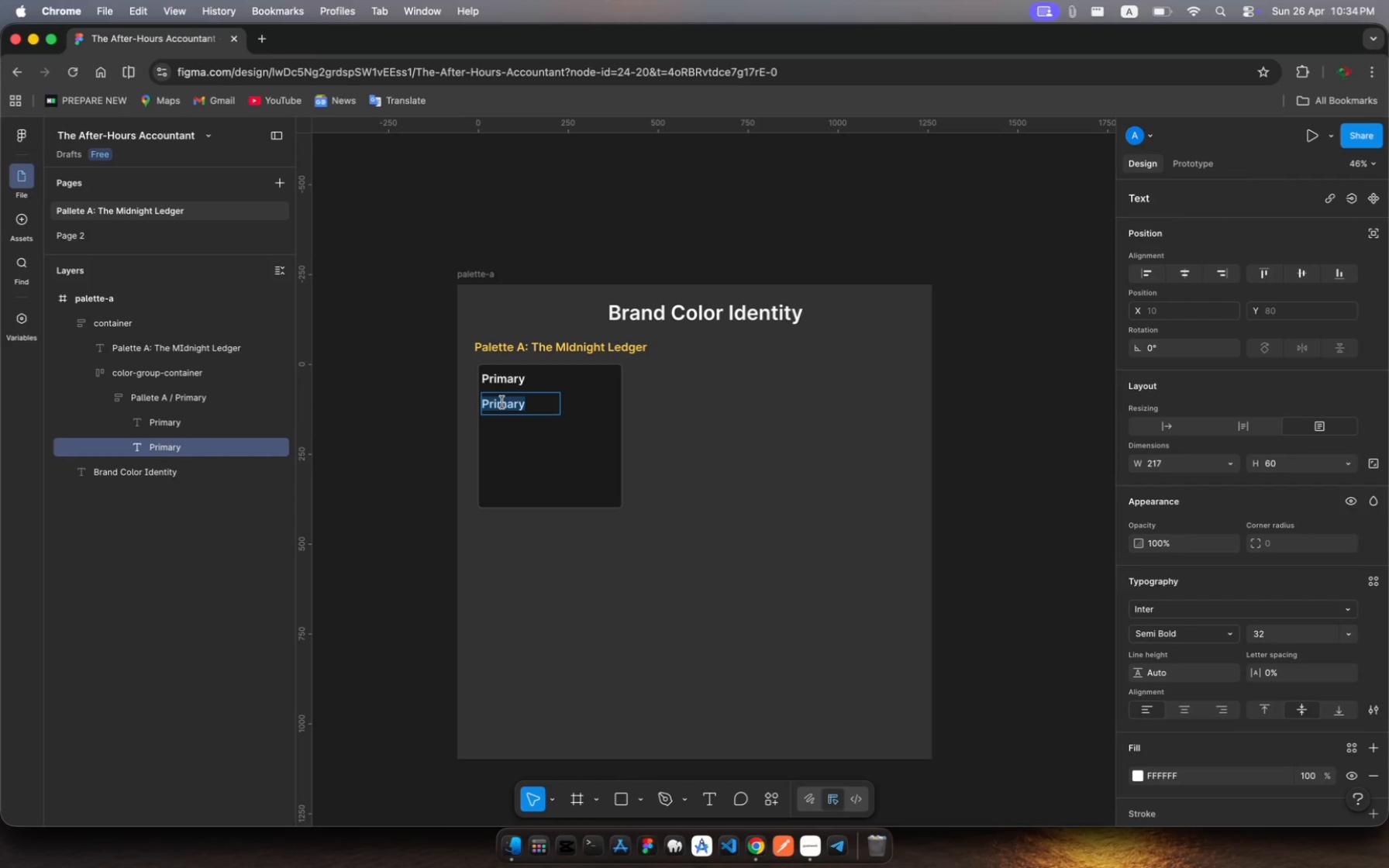 
type(#1E1E1E)
key(Escape)
 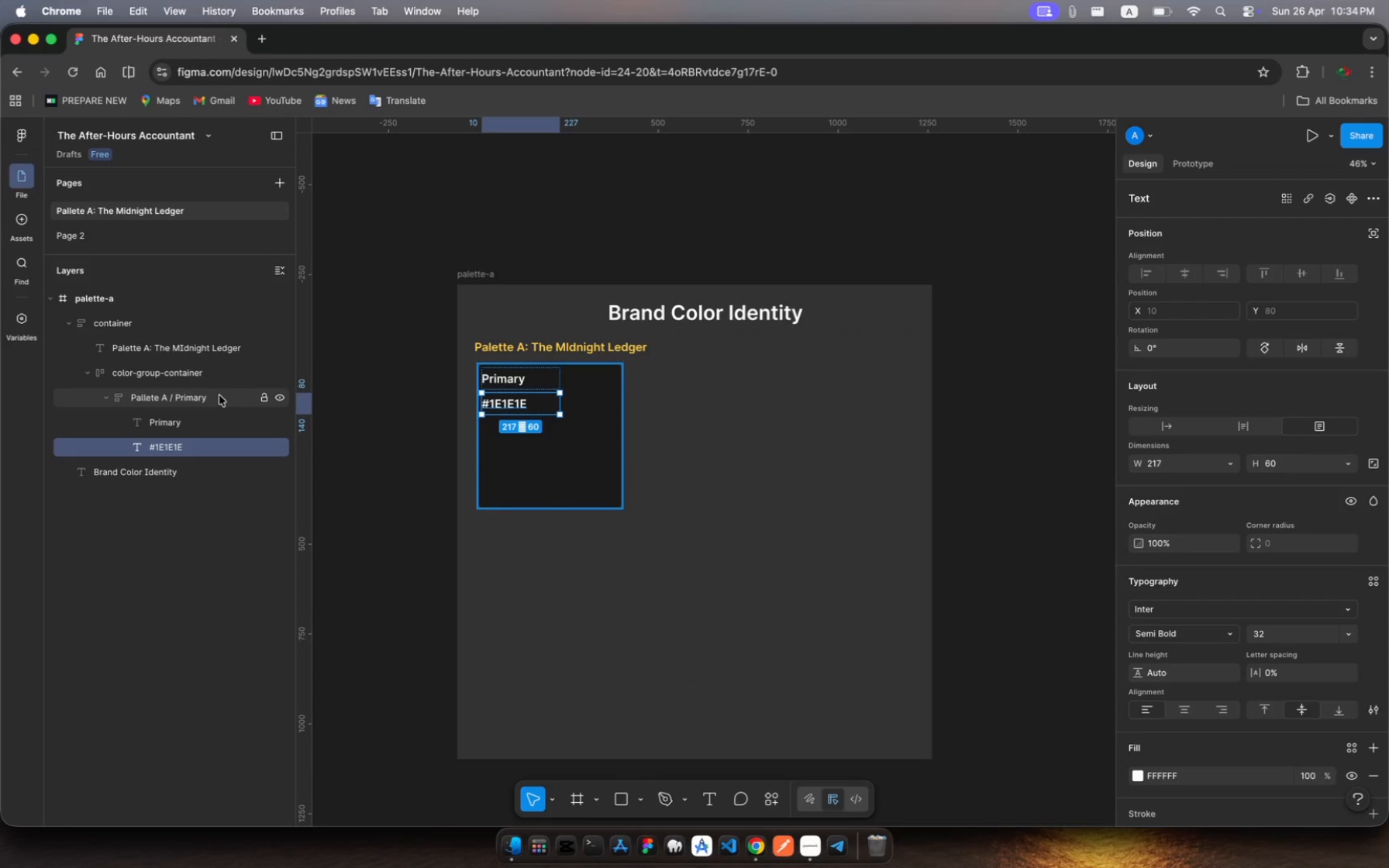 
left_click([219, 395])
 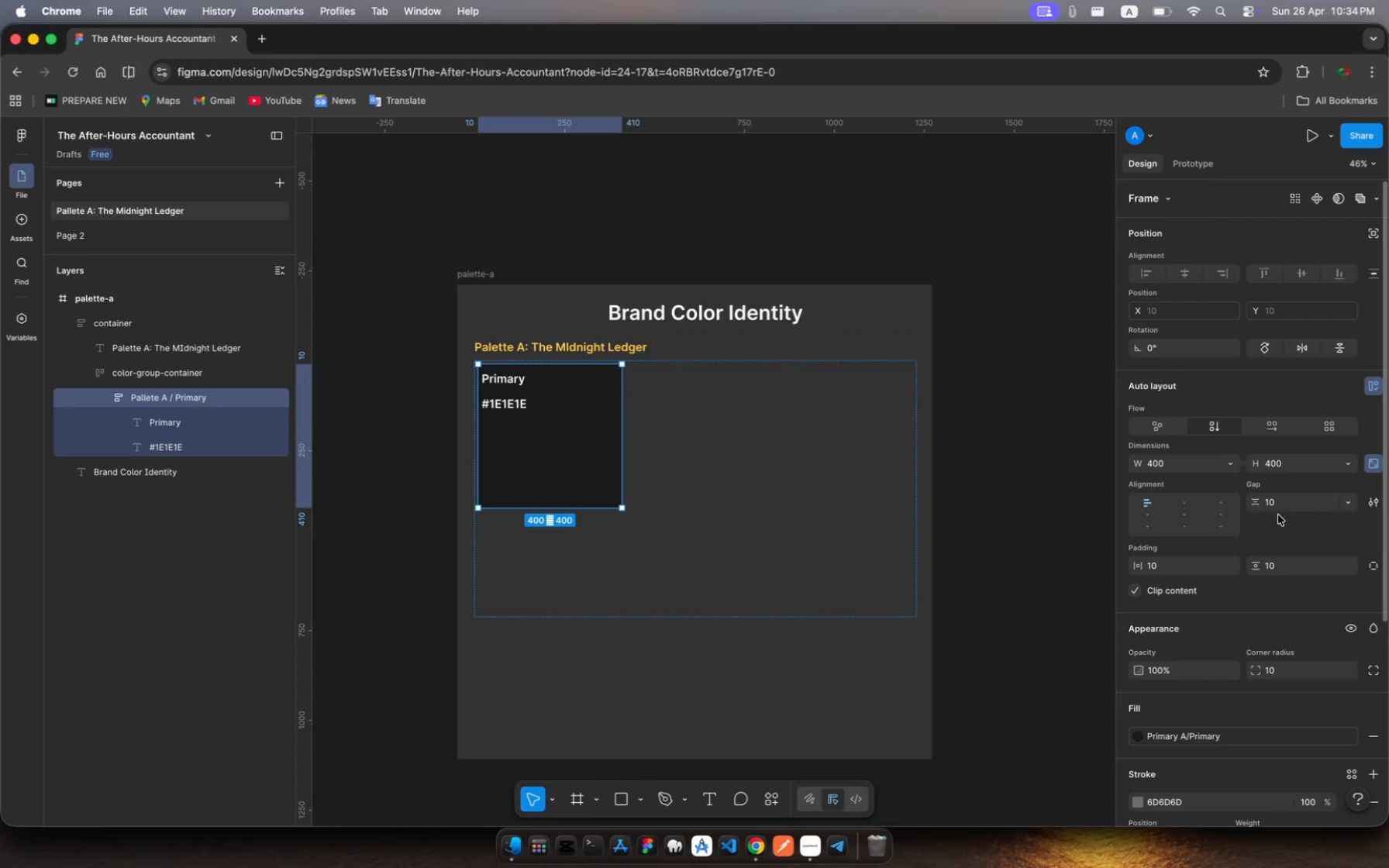 
left_click([1318, 506])
 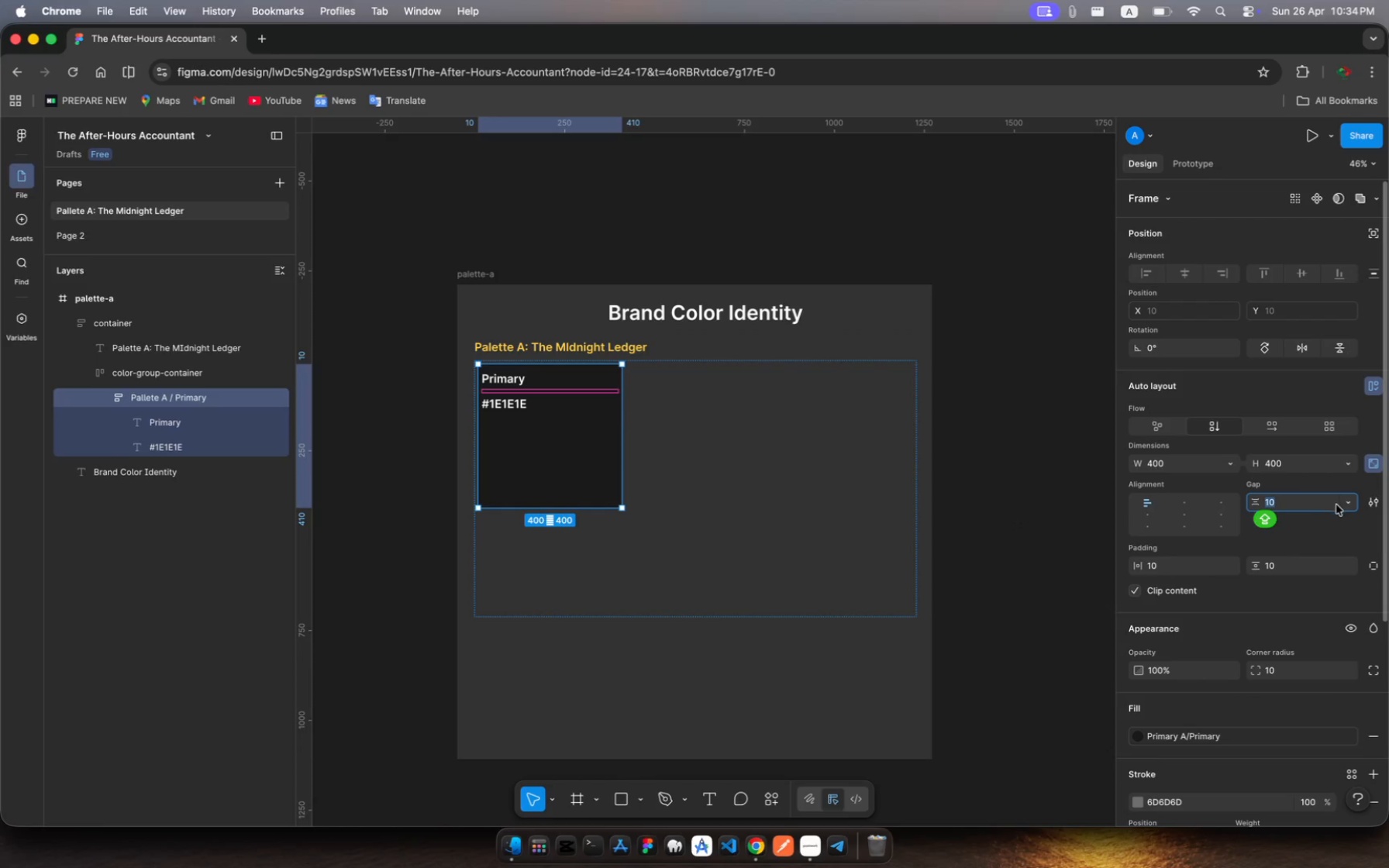 
left_click([1339, 505])
 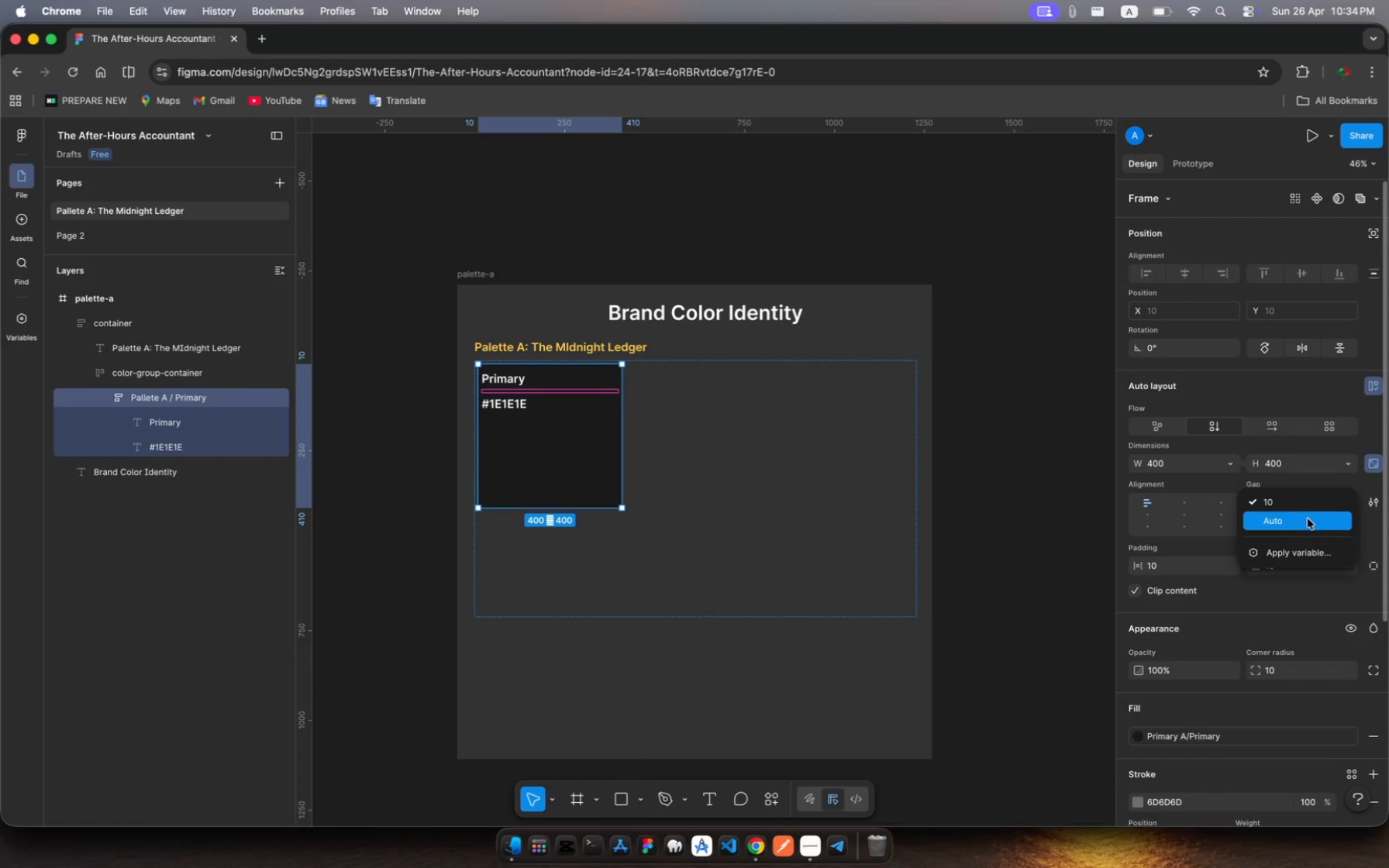 
left_click([1308, 518])
 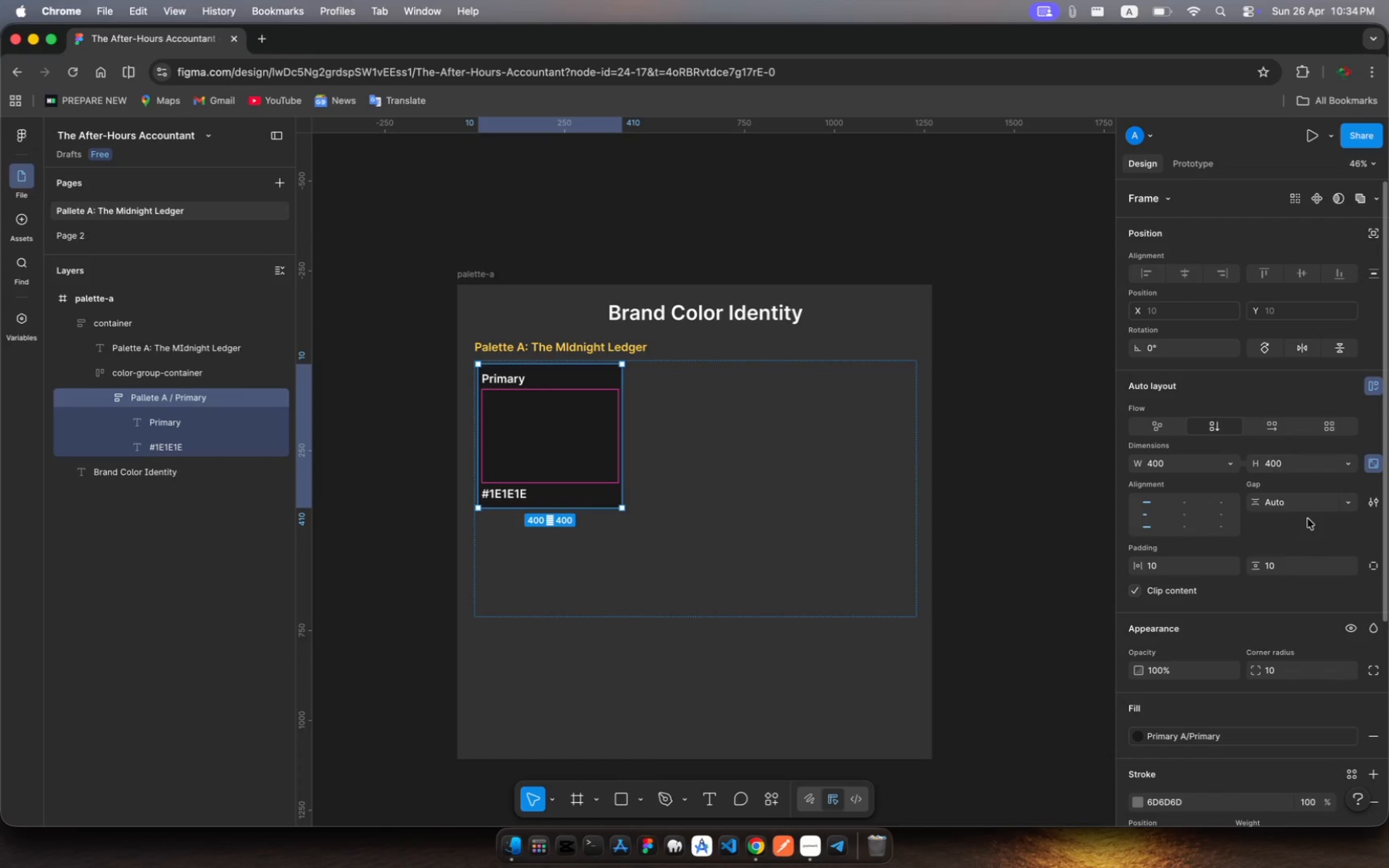 
wait(8.44)
 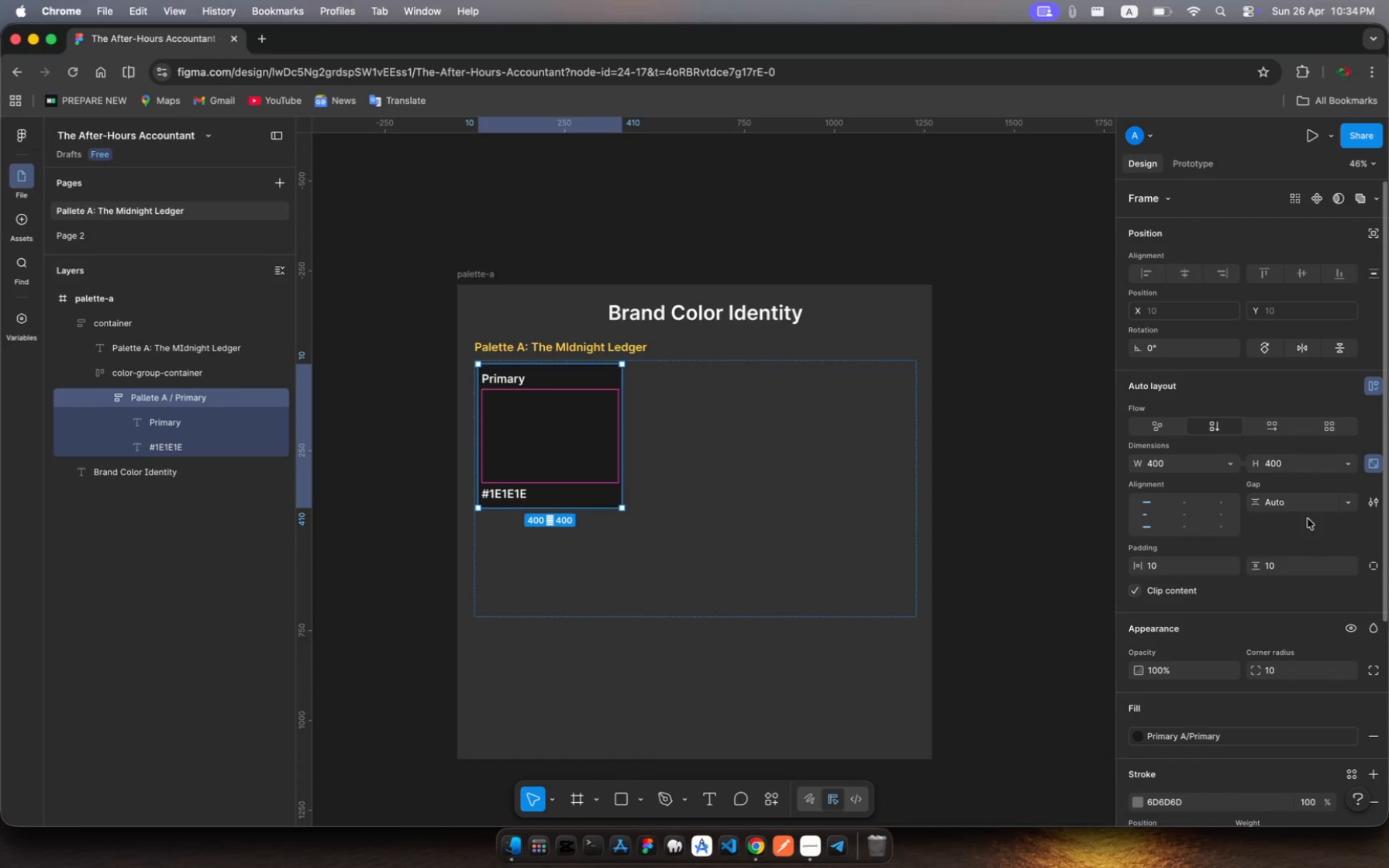 
left_click([1270, 565])
 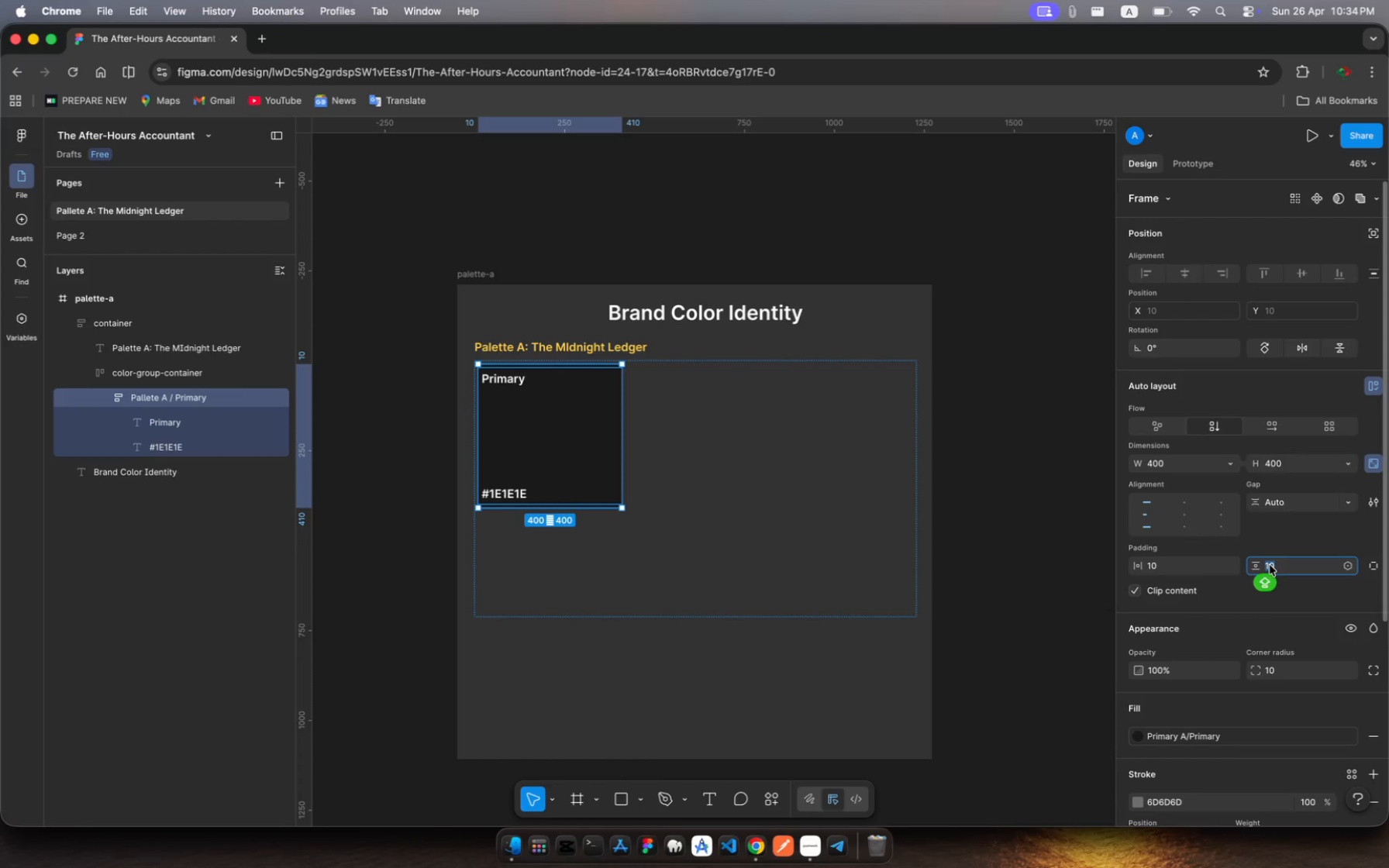 
type(50)
 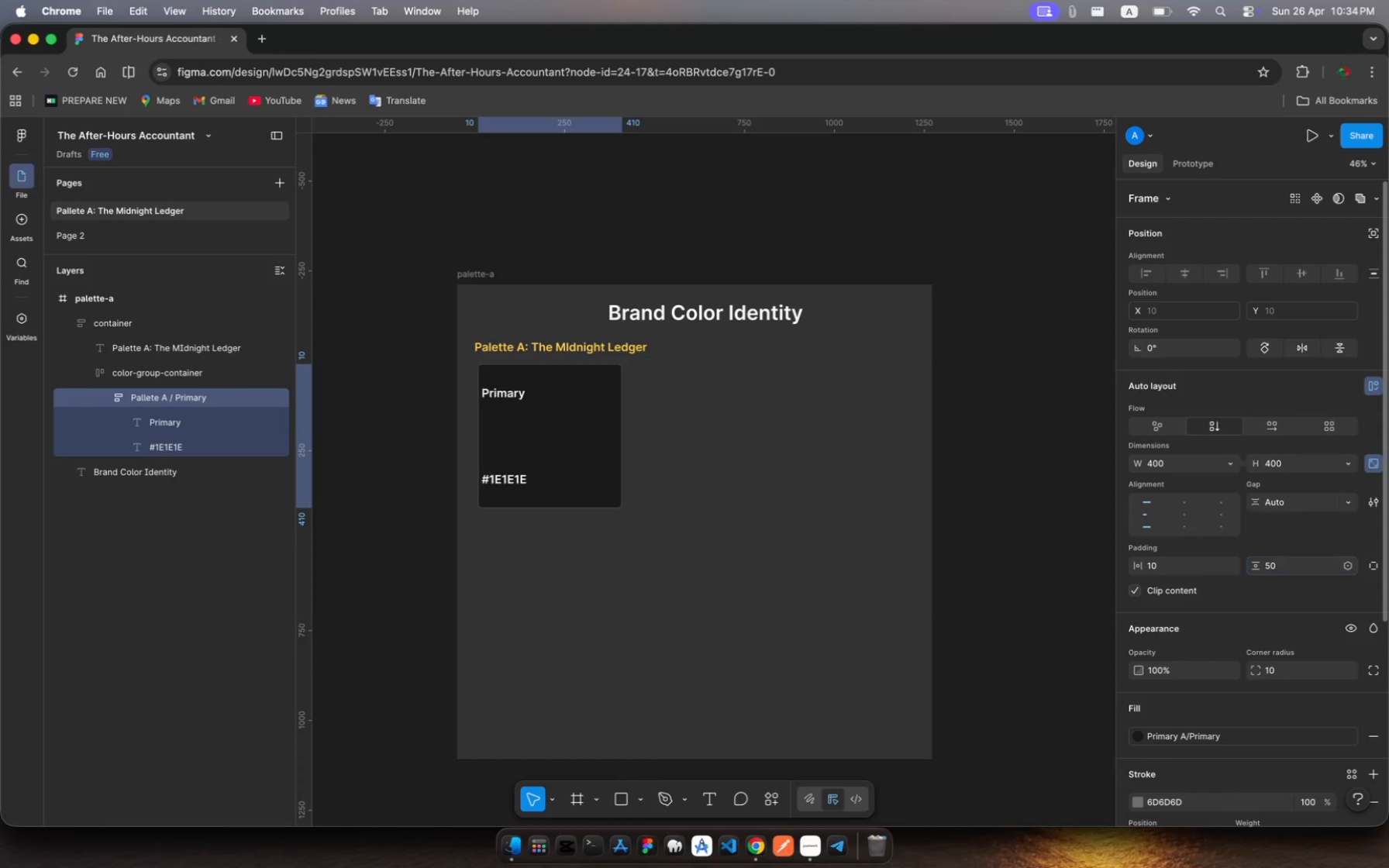 
key(Enter)
 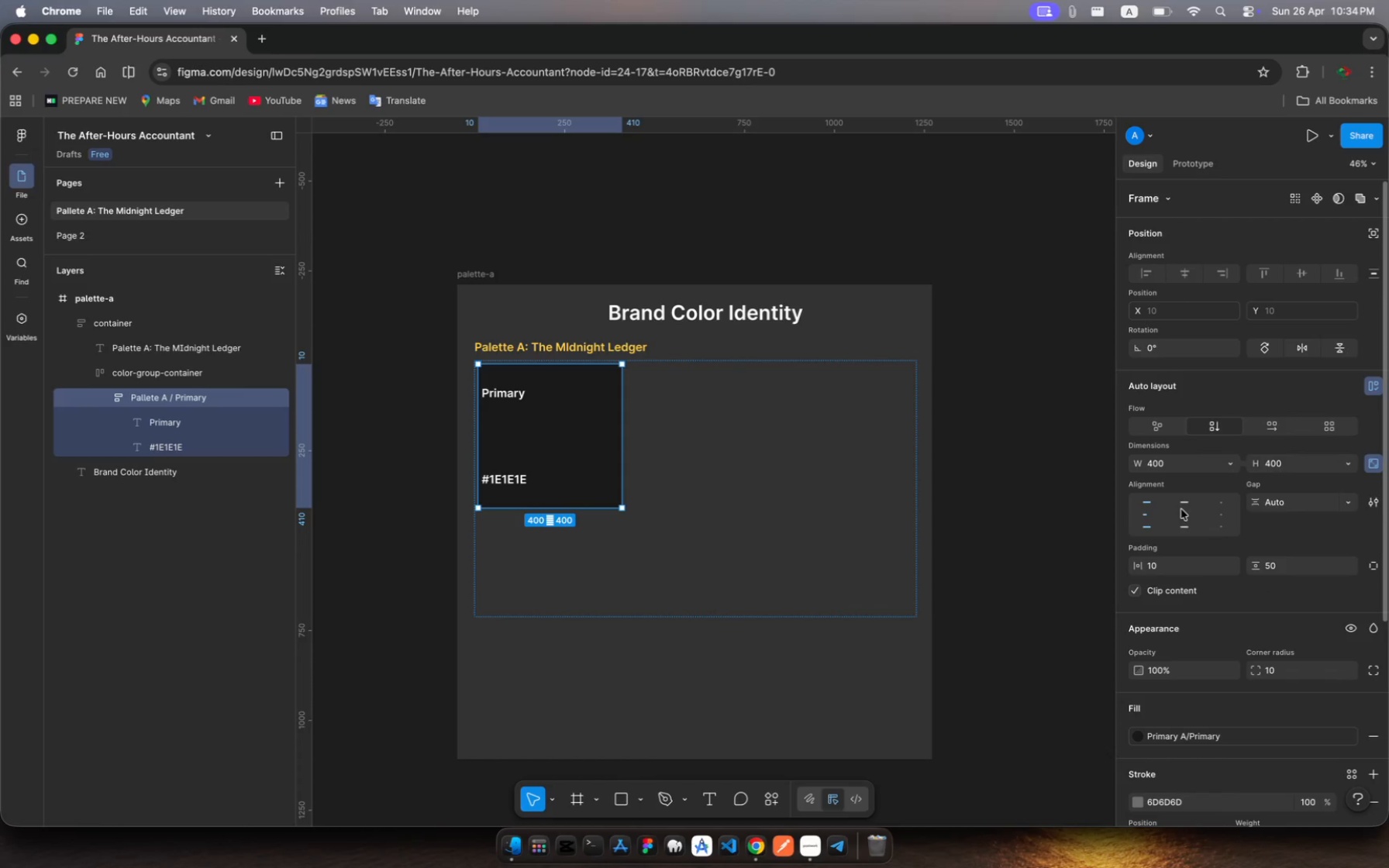 
left_click([1167, 567])
 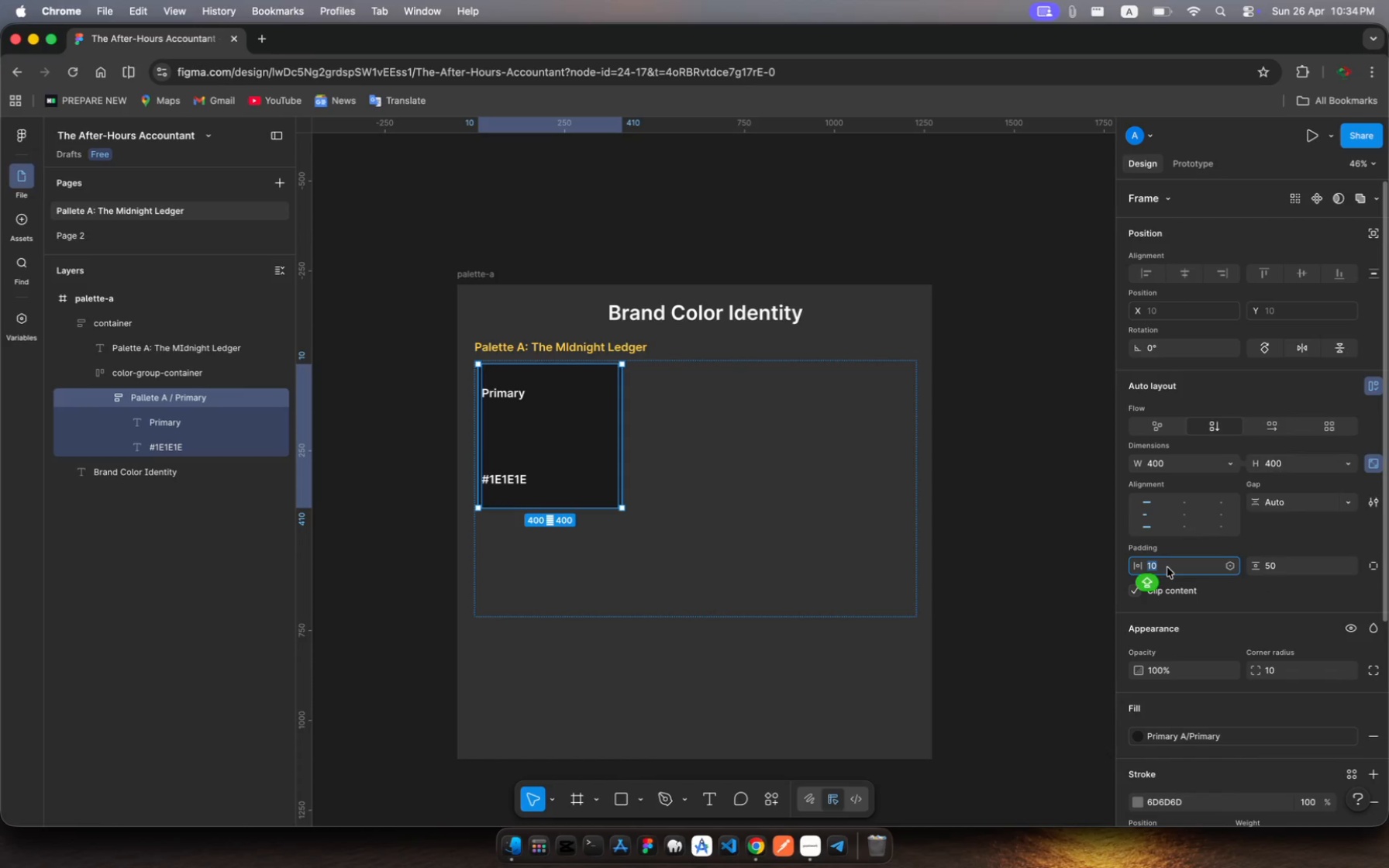 
type(20)
 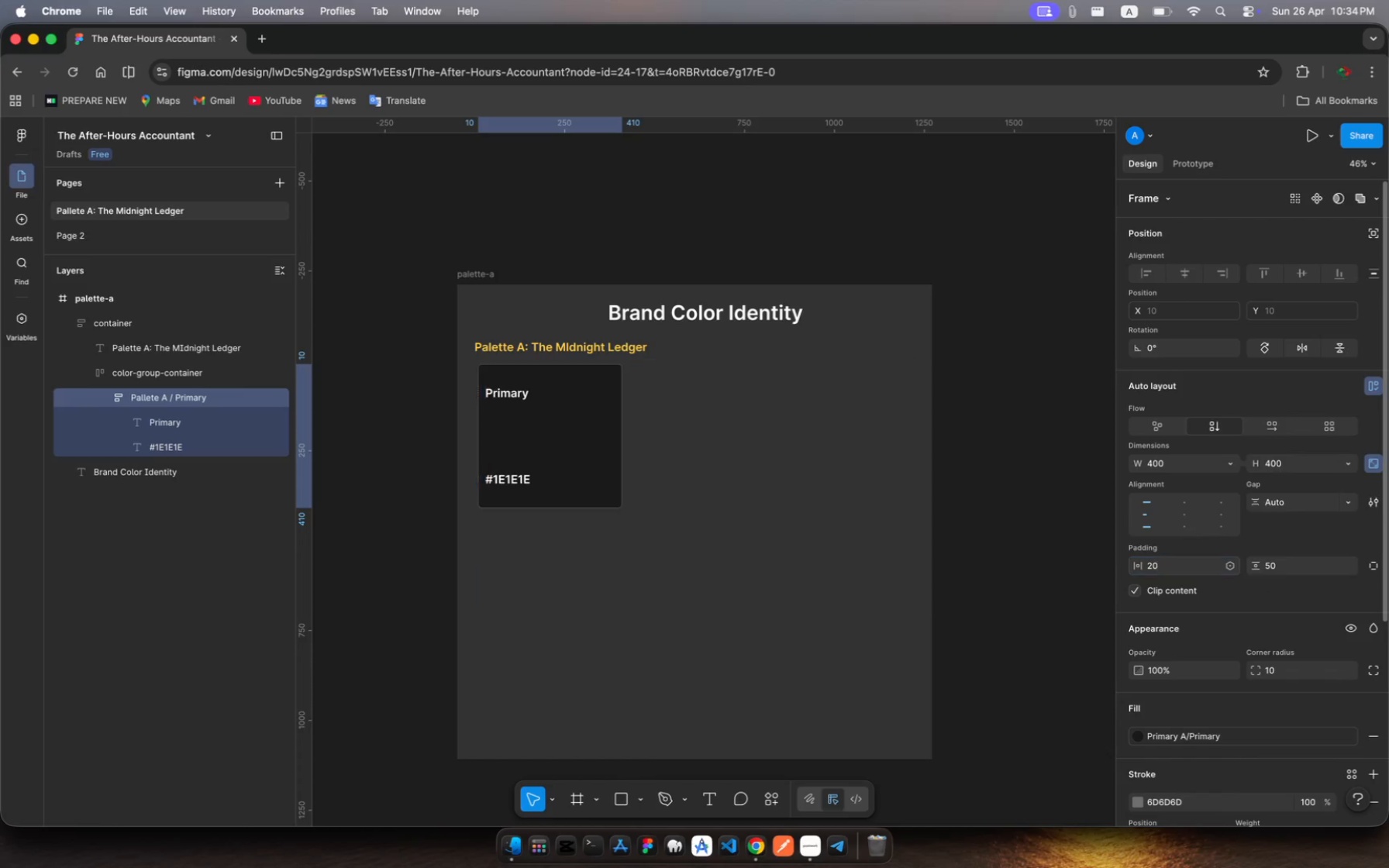 
key(Enter)
 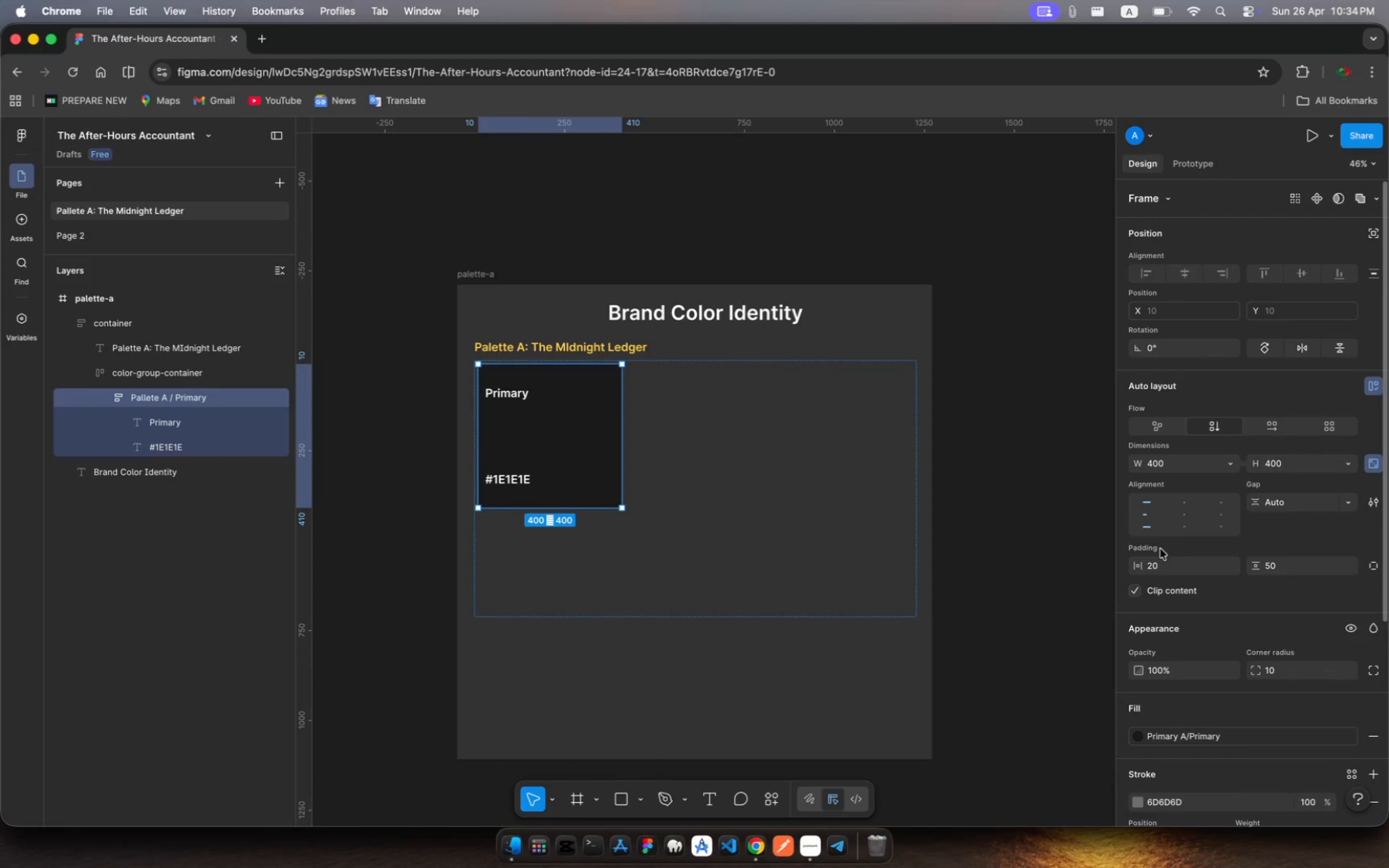 
left_click([1163, 563])
 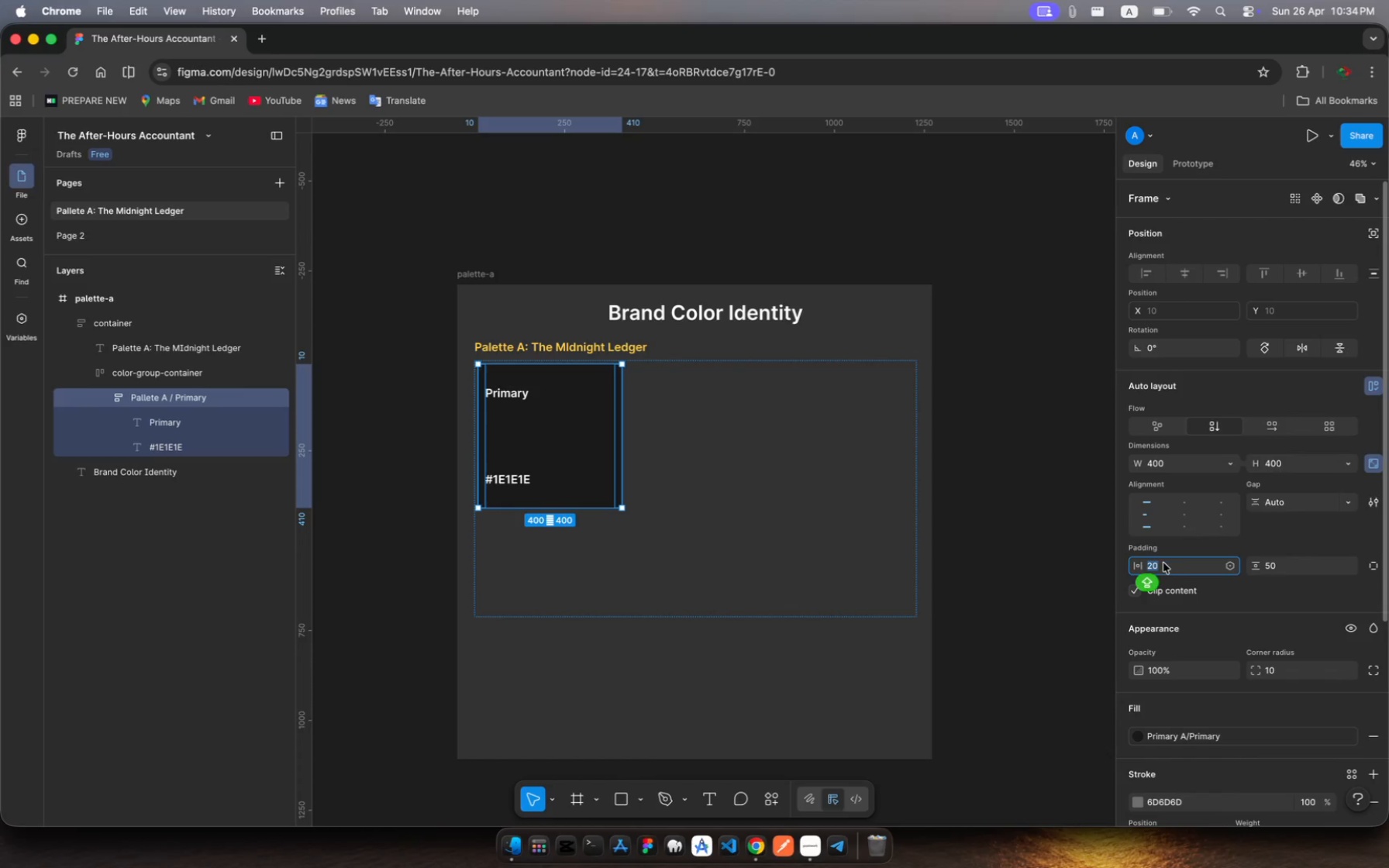 
type(5)
key(Backspace)
type(80)
 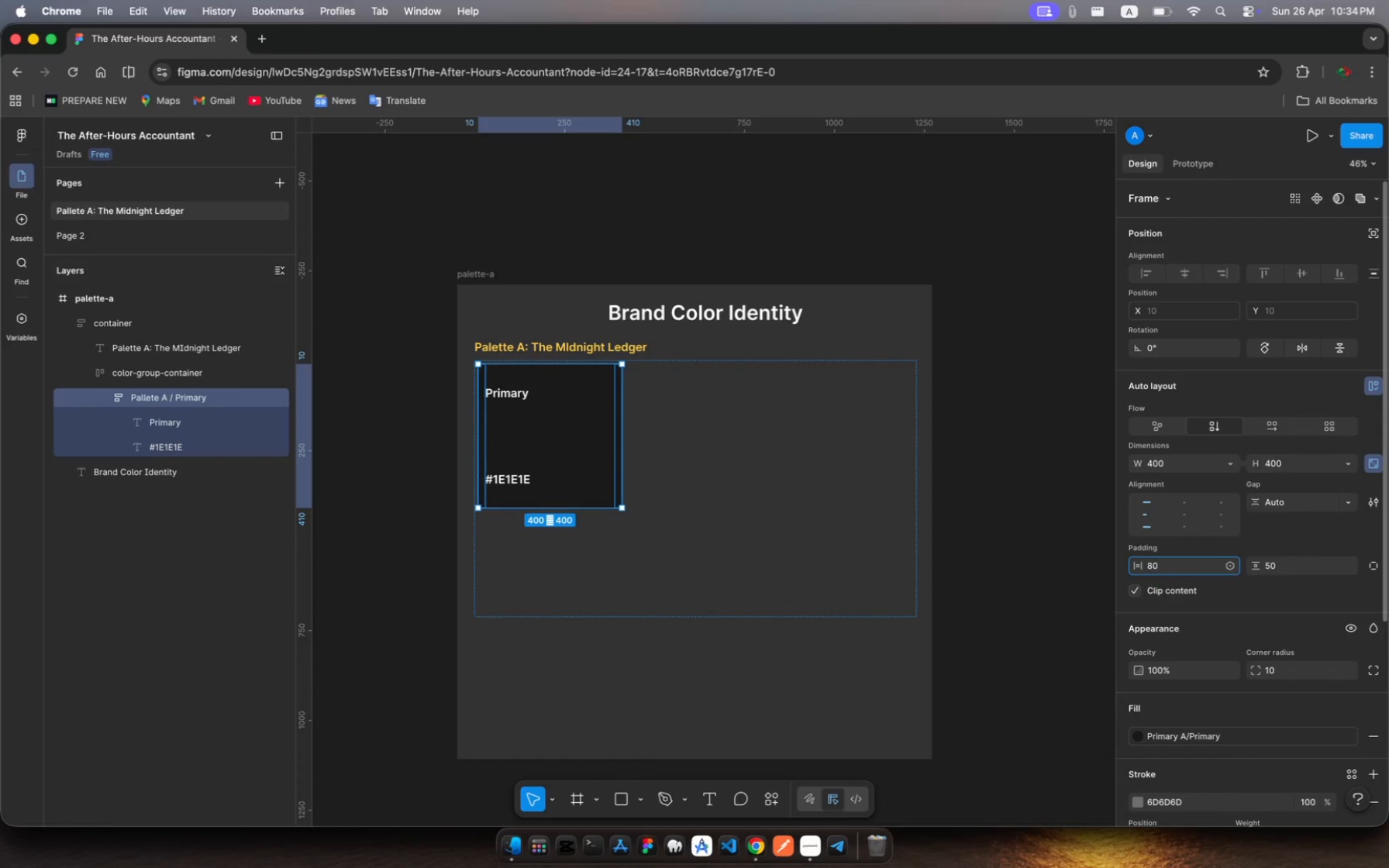 
key(Enter)
 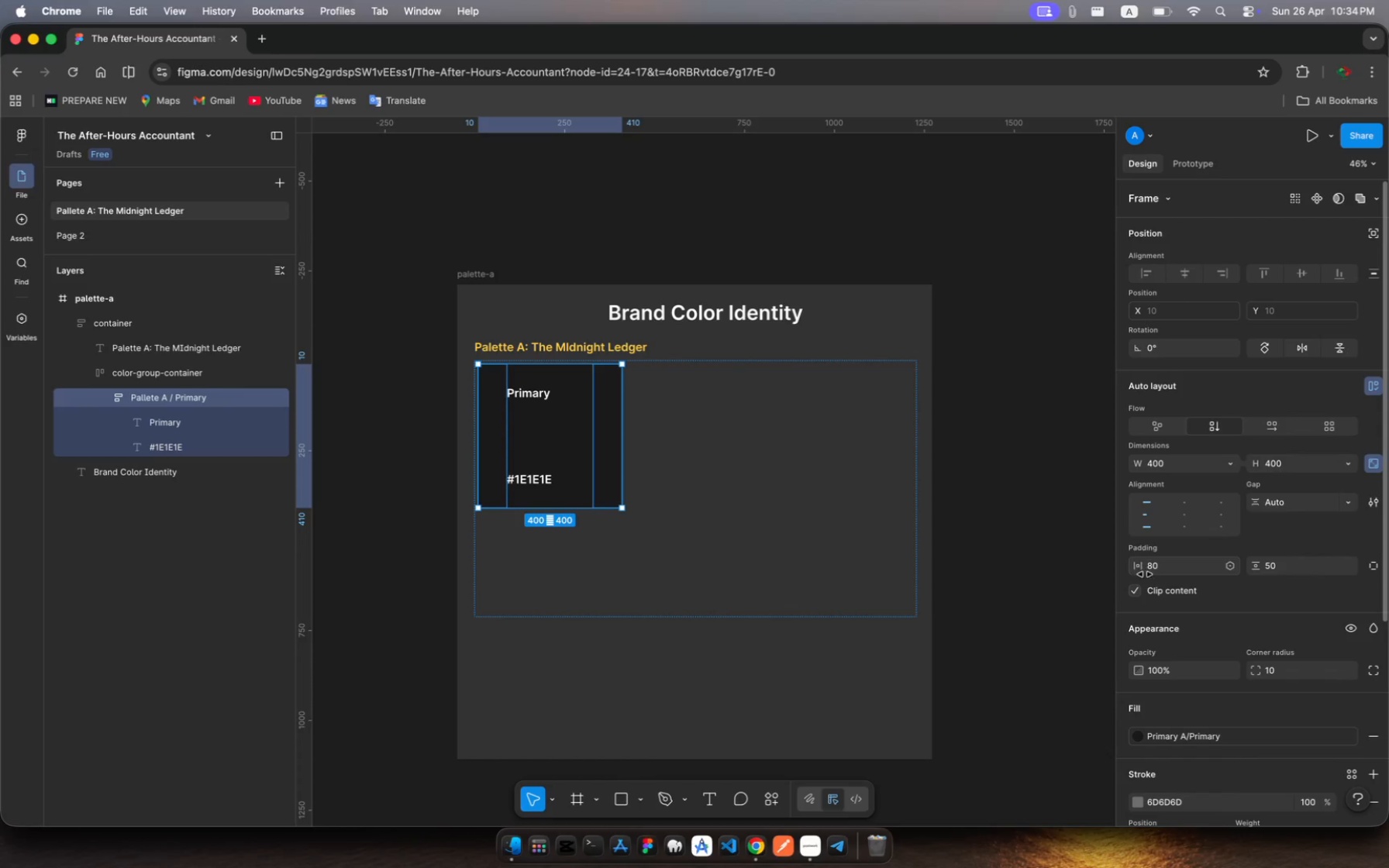 
left_click([1154, 565])
 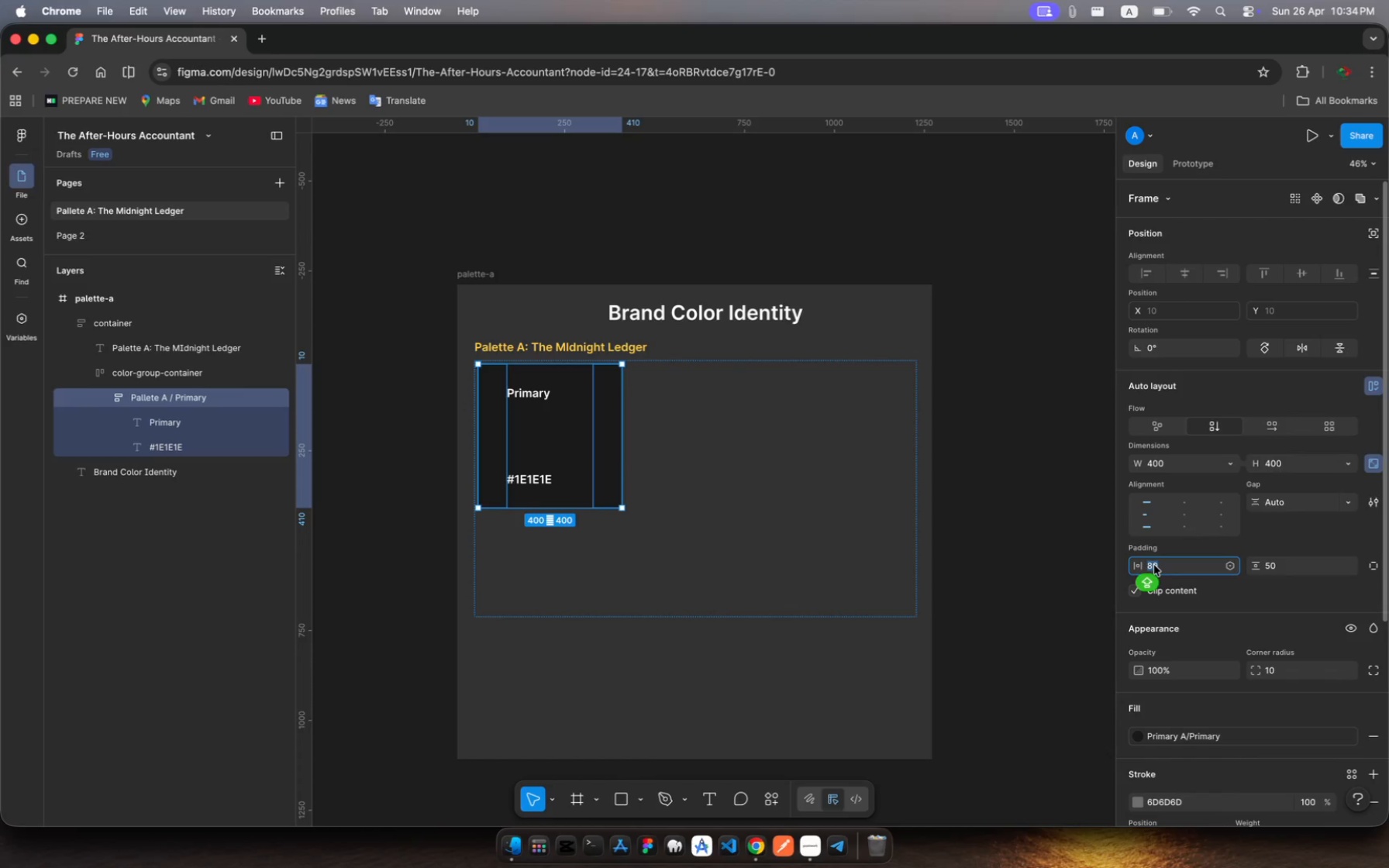 
type(60)
 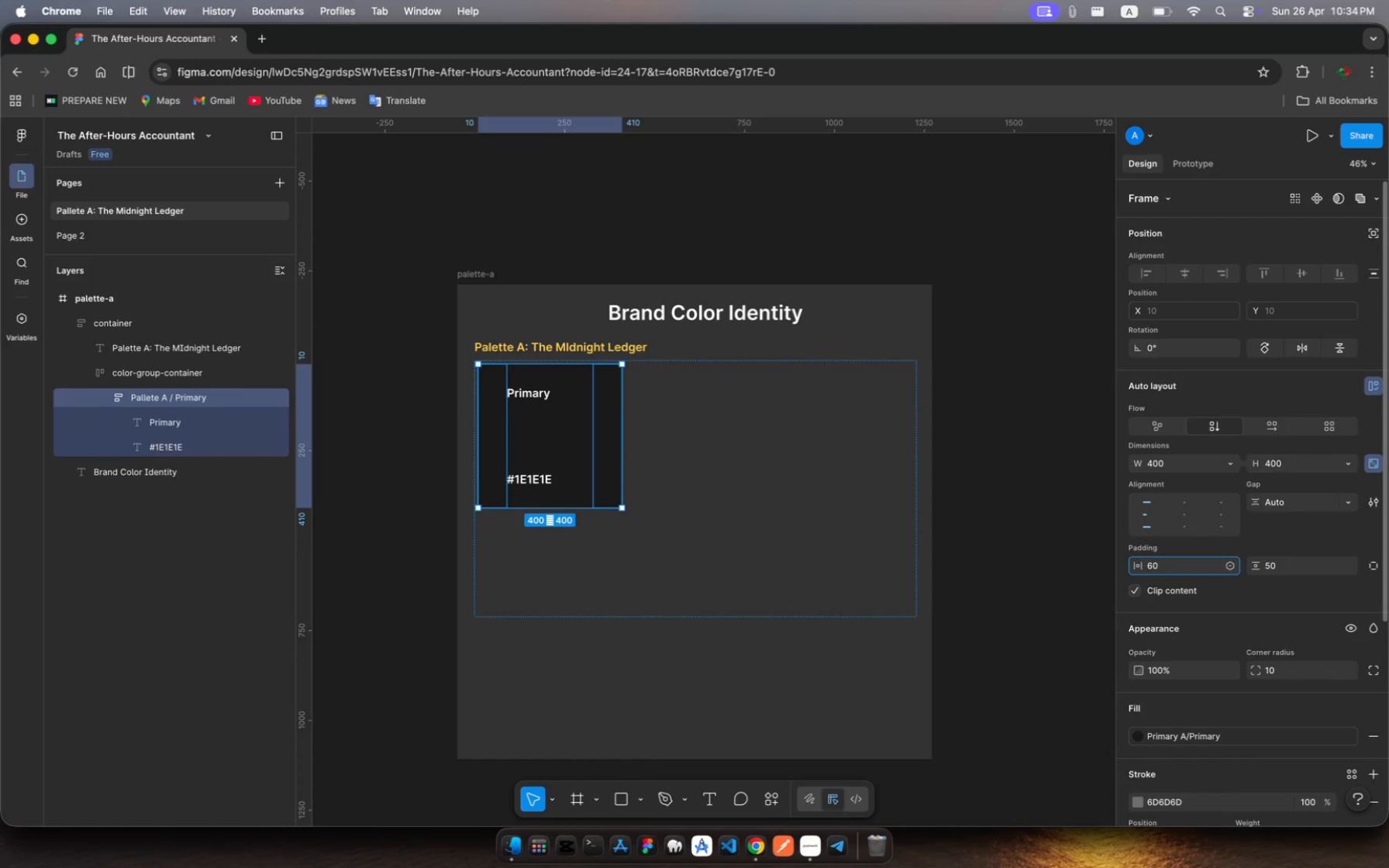 
key(Enter)
 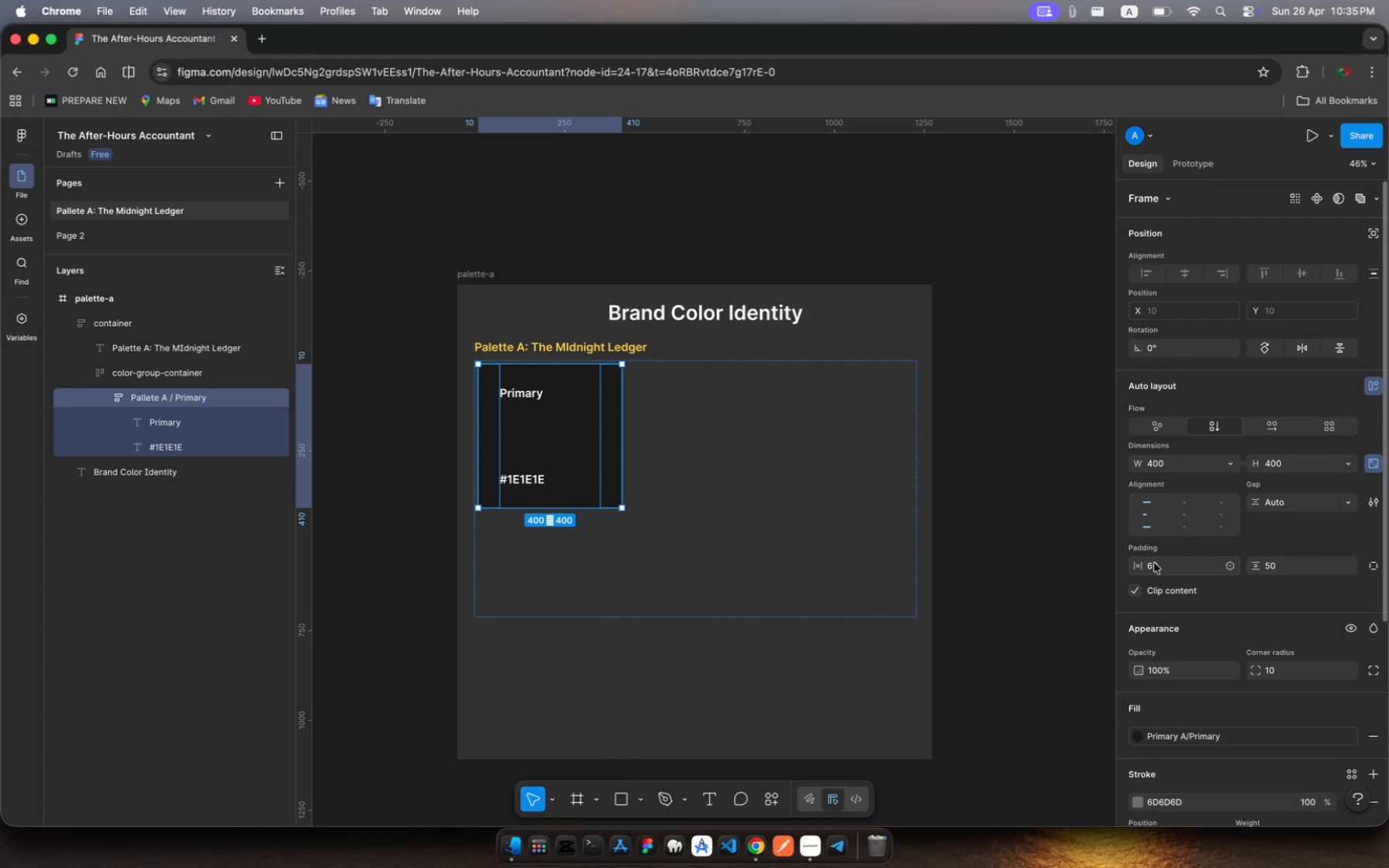 
wait(7.82)
 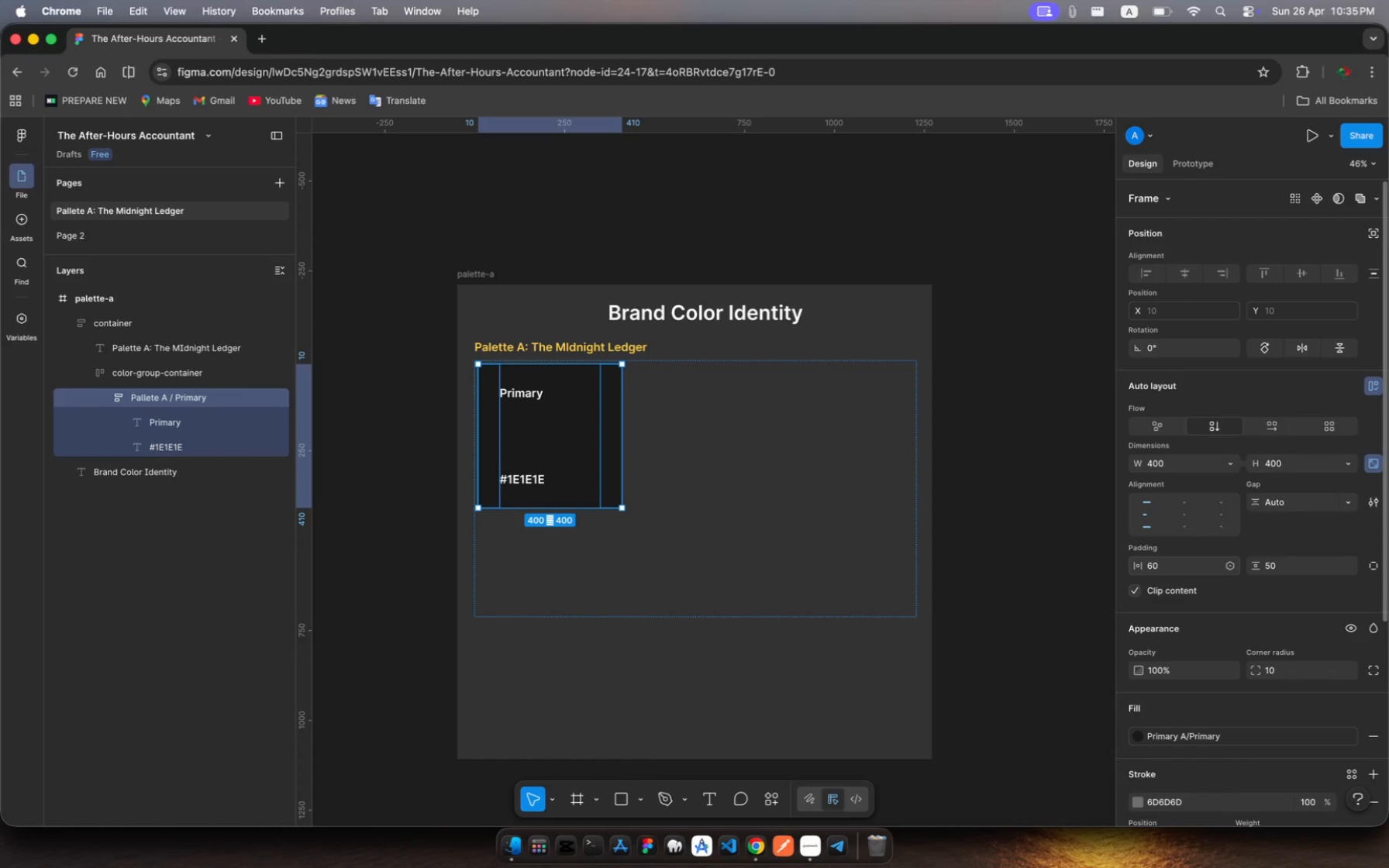 
double_click([1153, 571])
 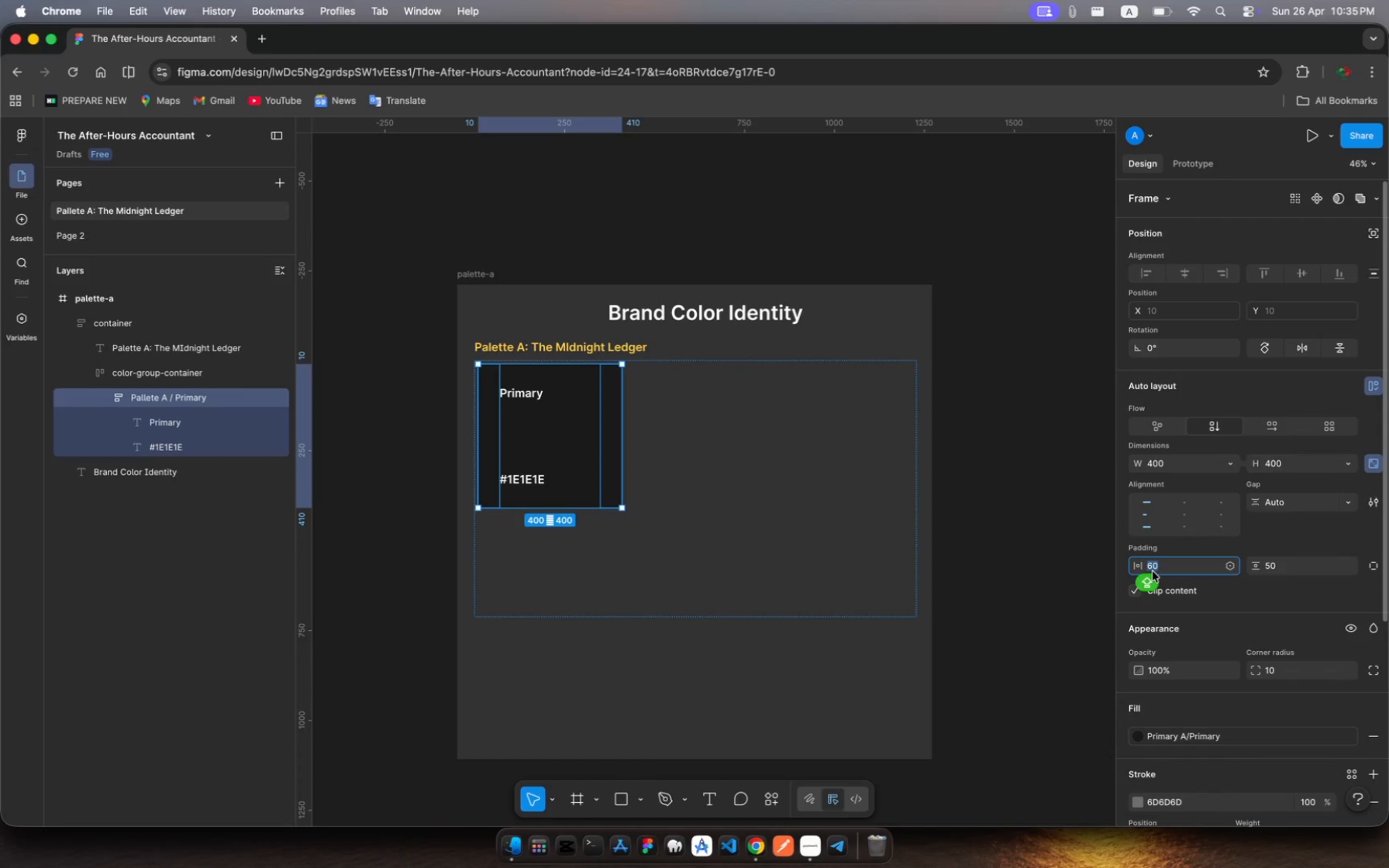 
type(40)
 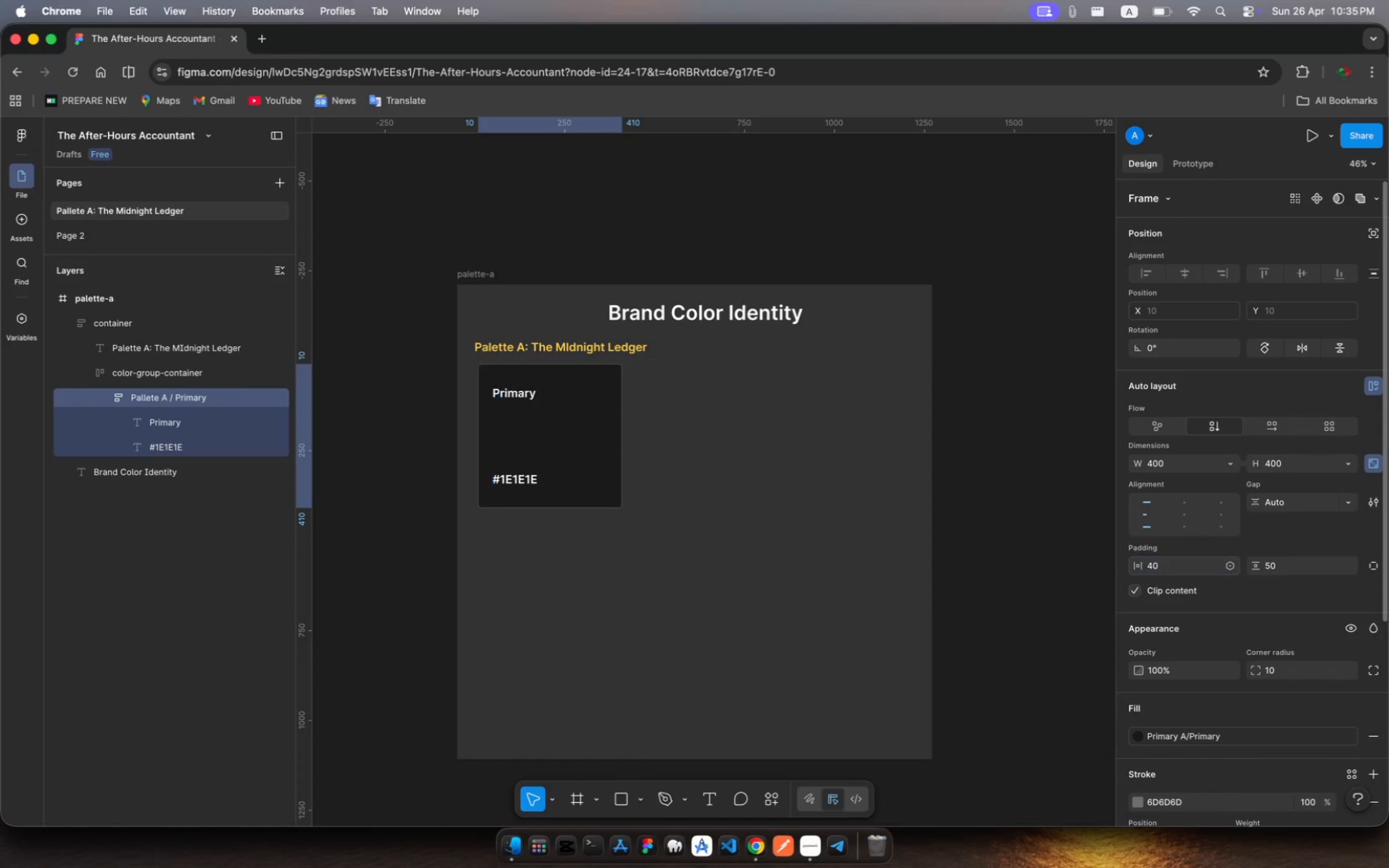 
key(Enter)
 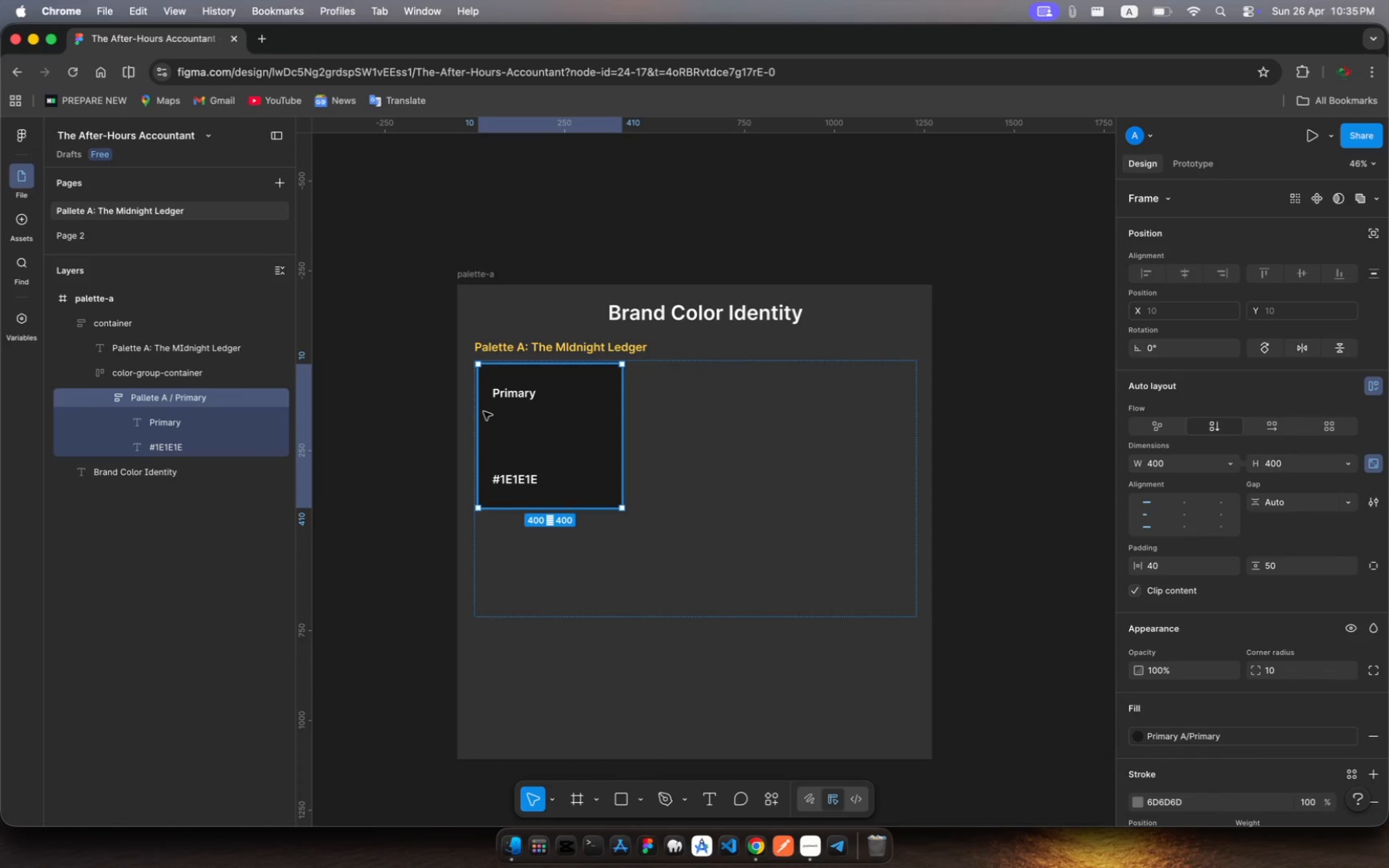 
wait(9.72)
 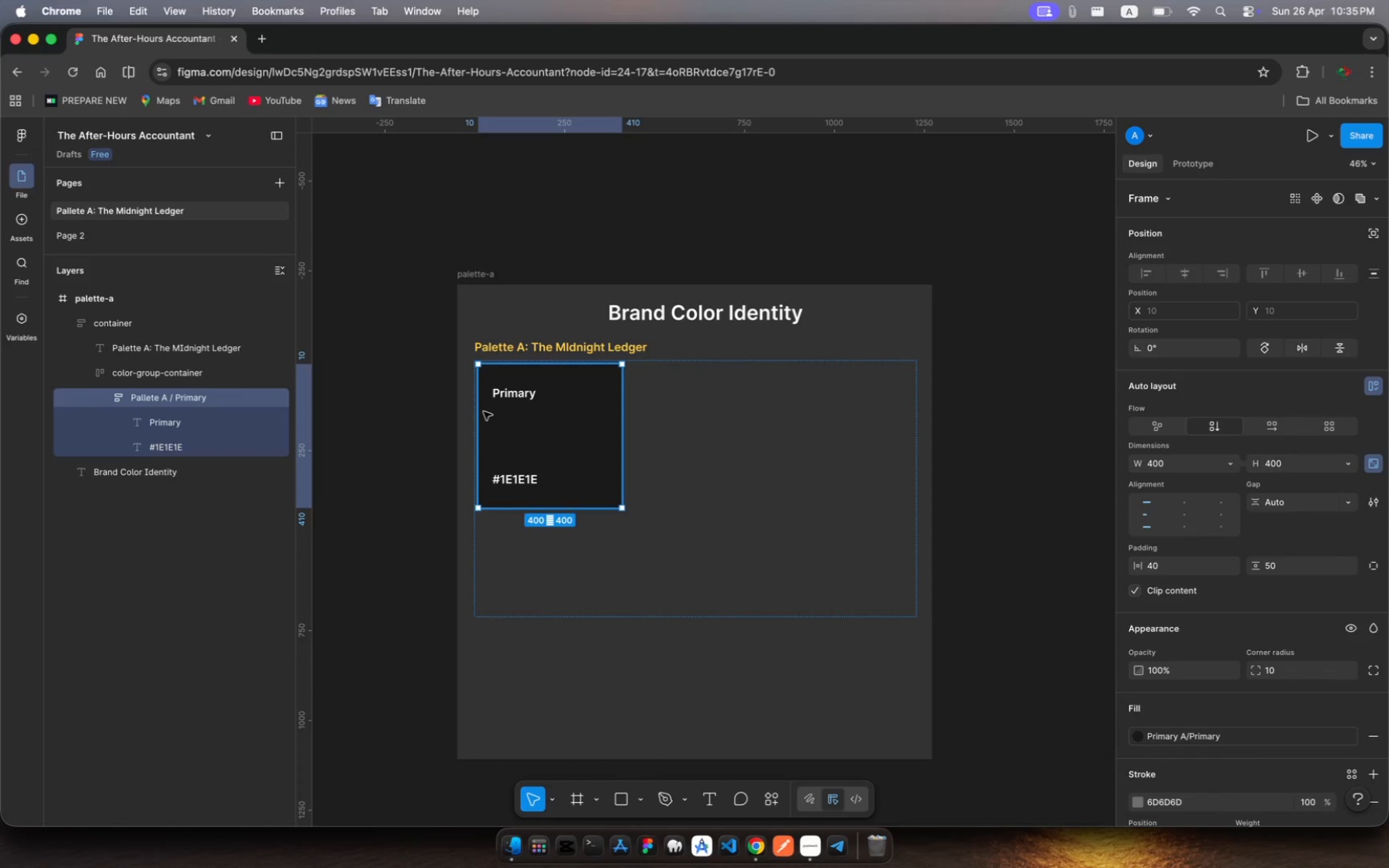 
left_click([109, 398])
 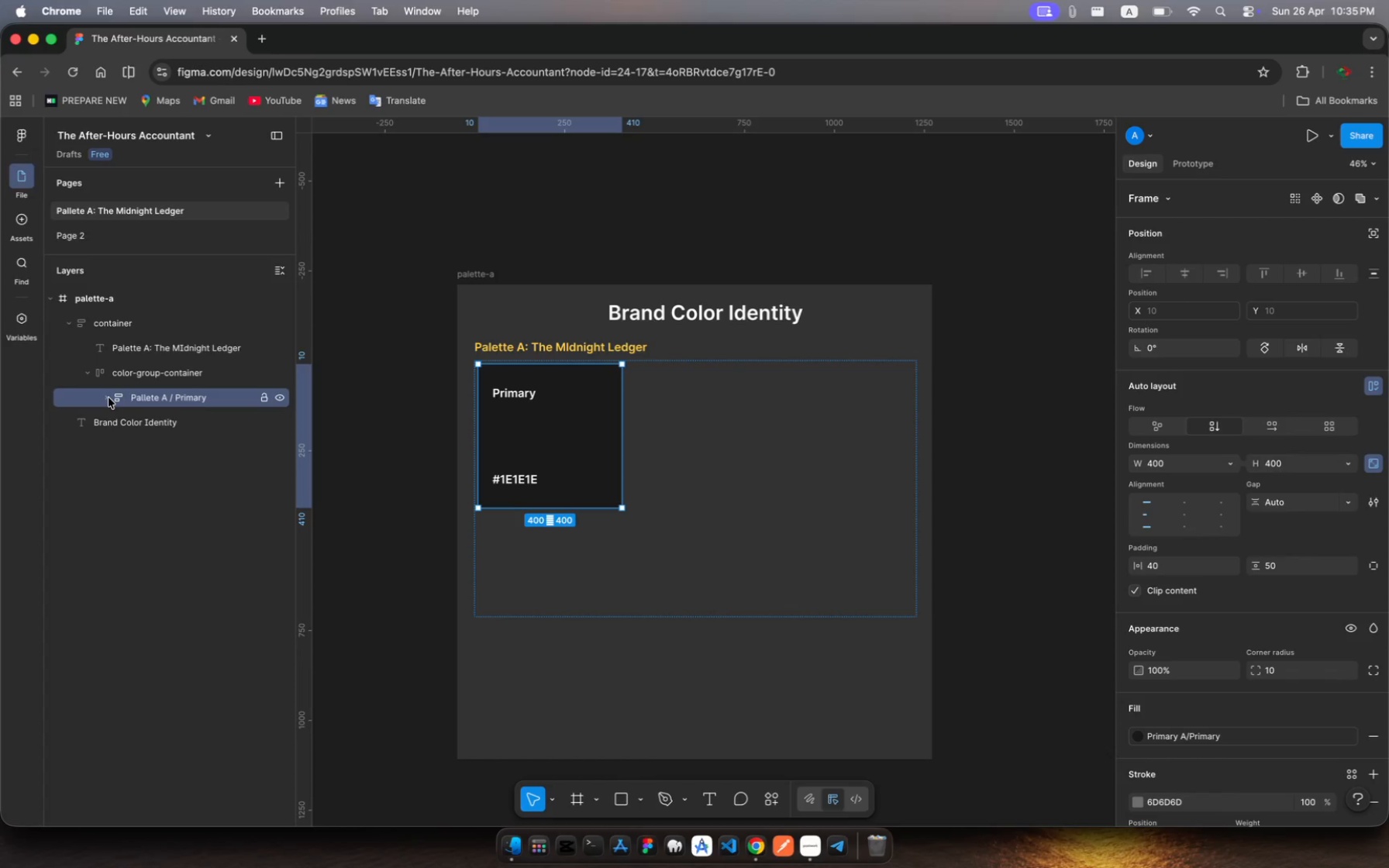 
key(Meta+C)
 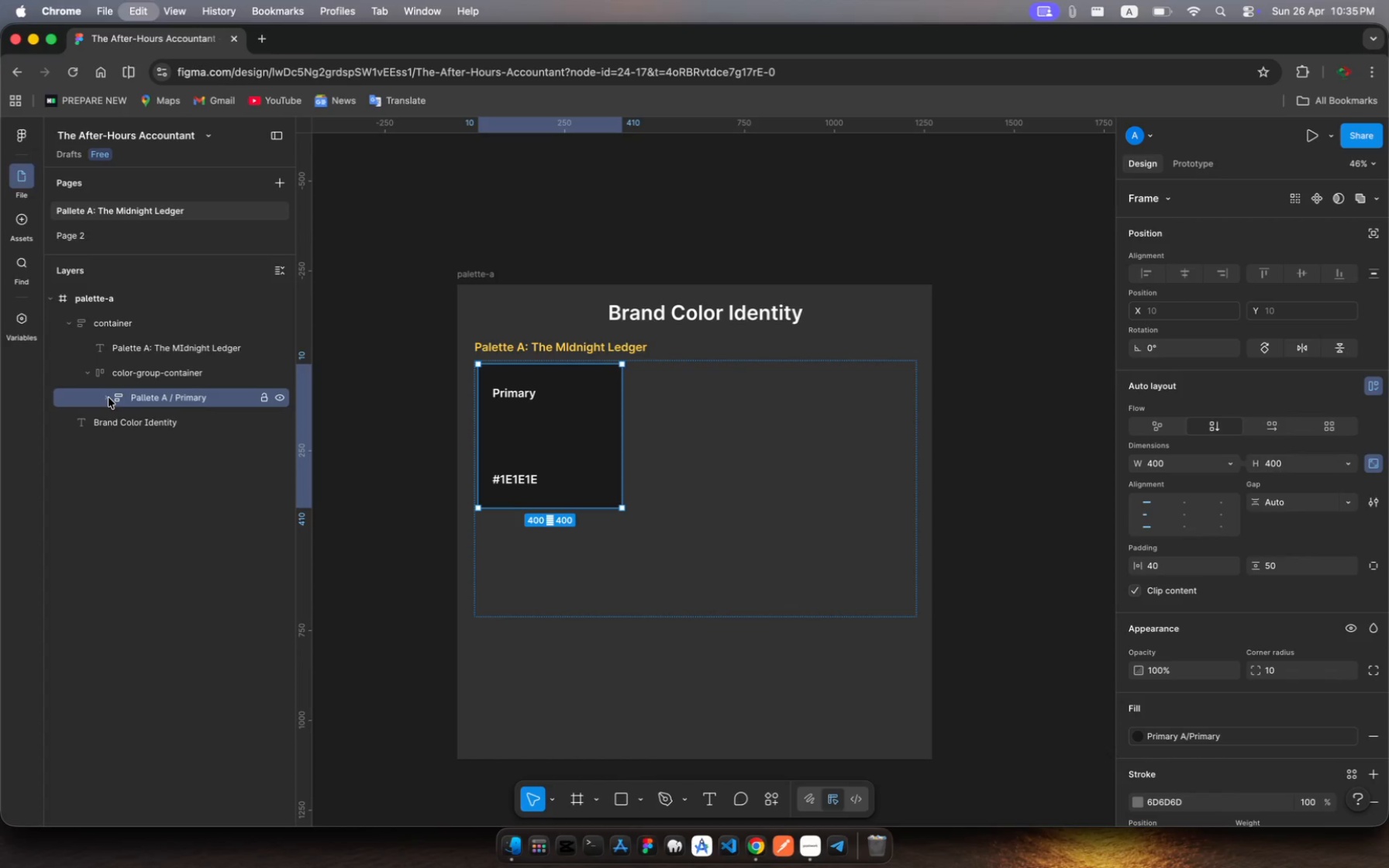 
key(Meta+V)
 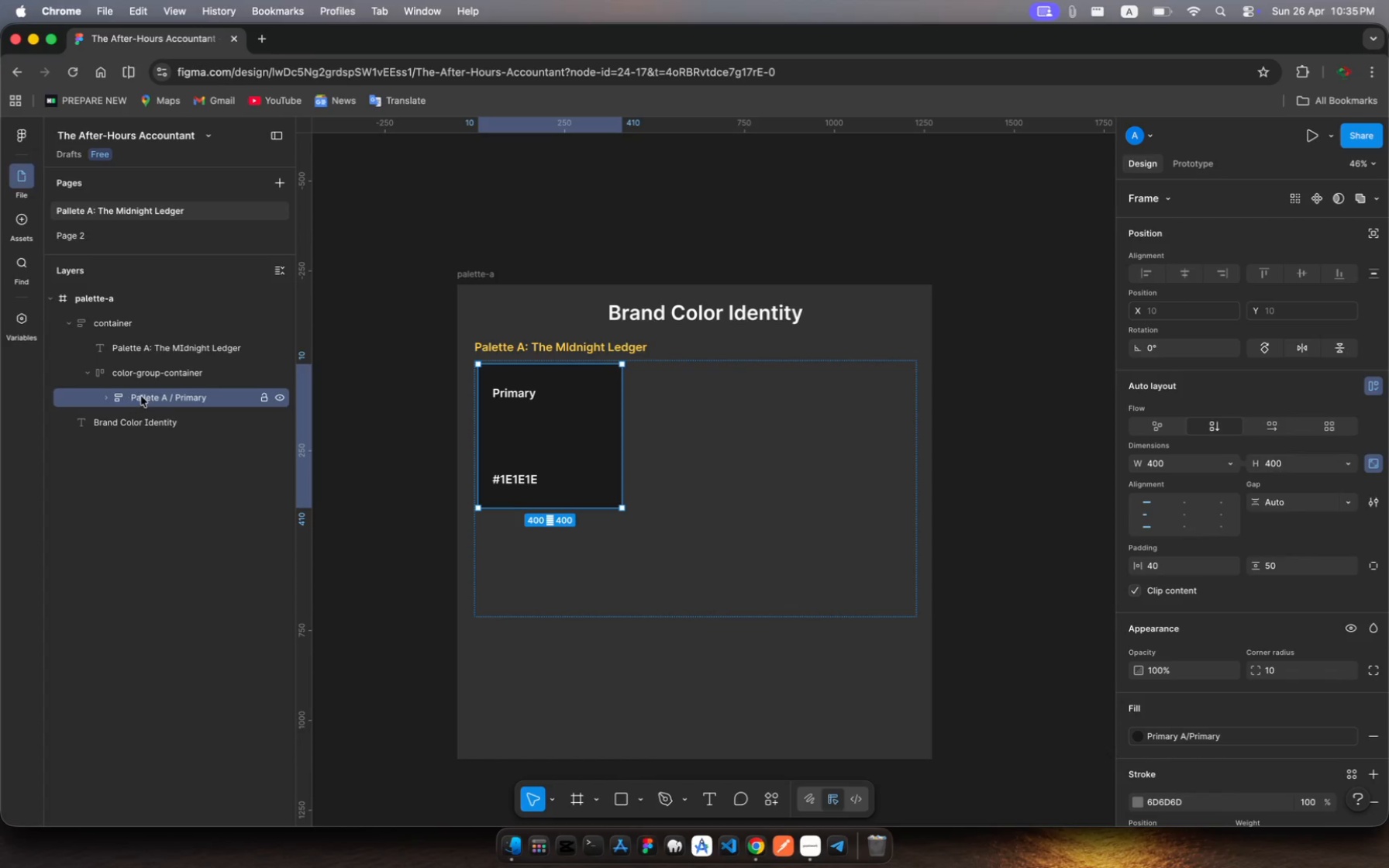 
left_click([146, 394])
 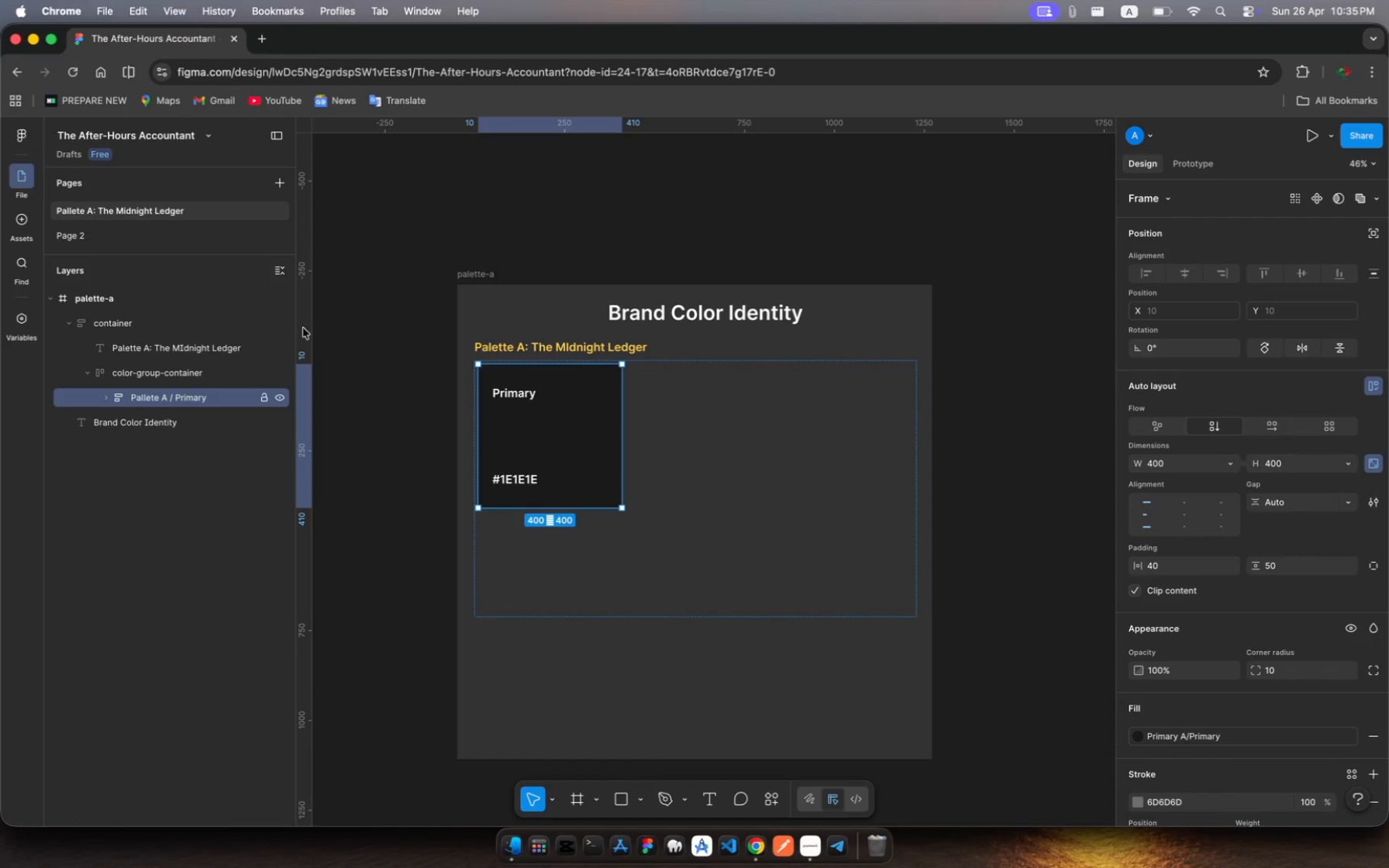 
left_click([600, 343])
 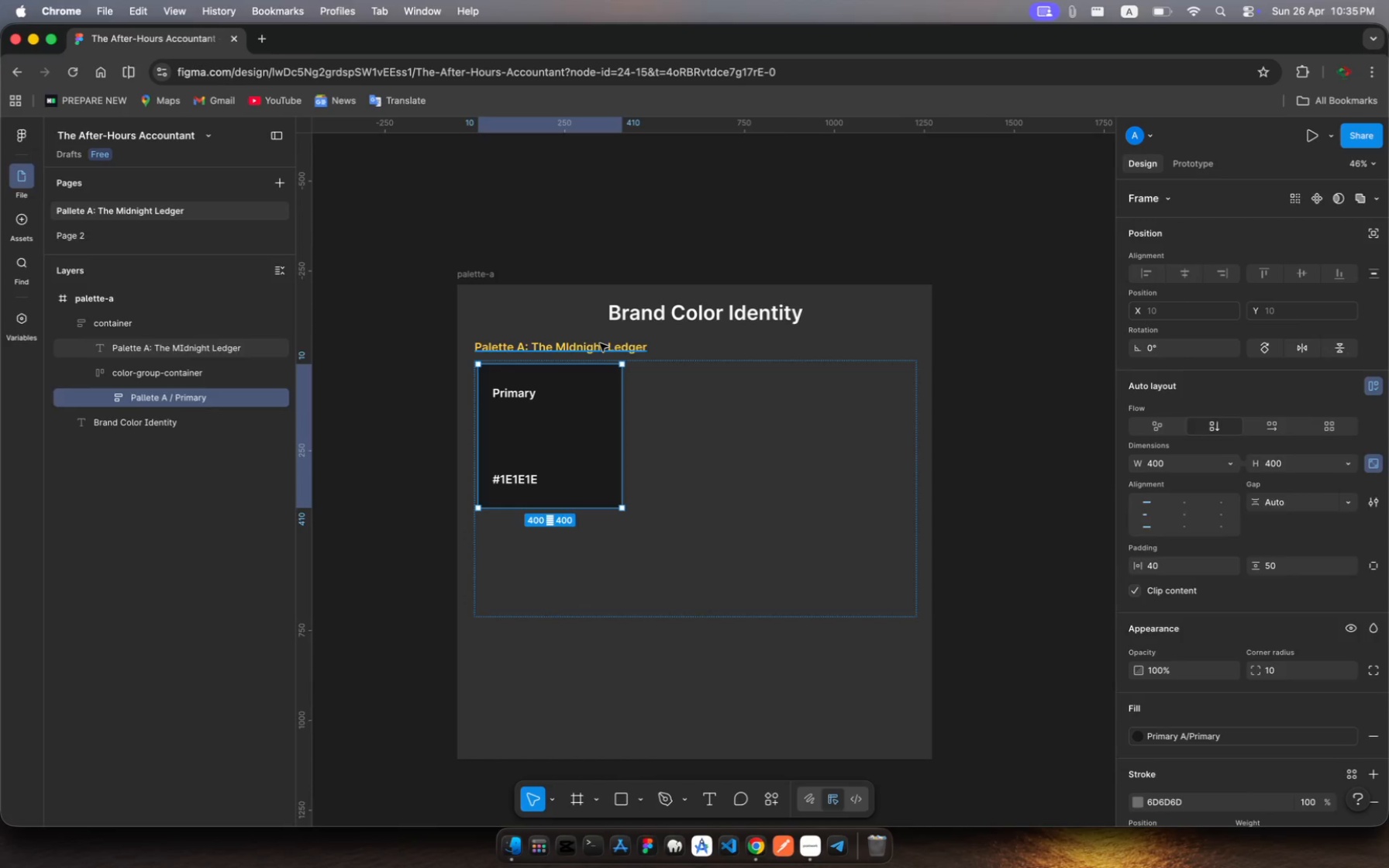 
left_click([600, 343])
 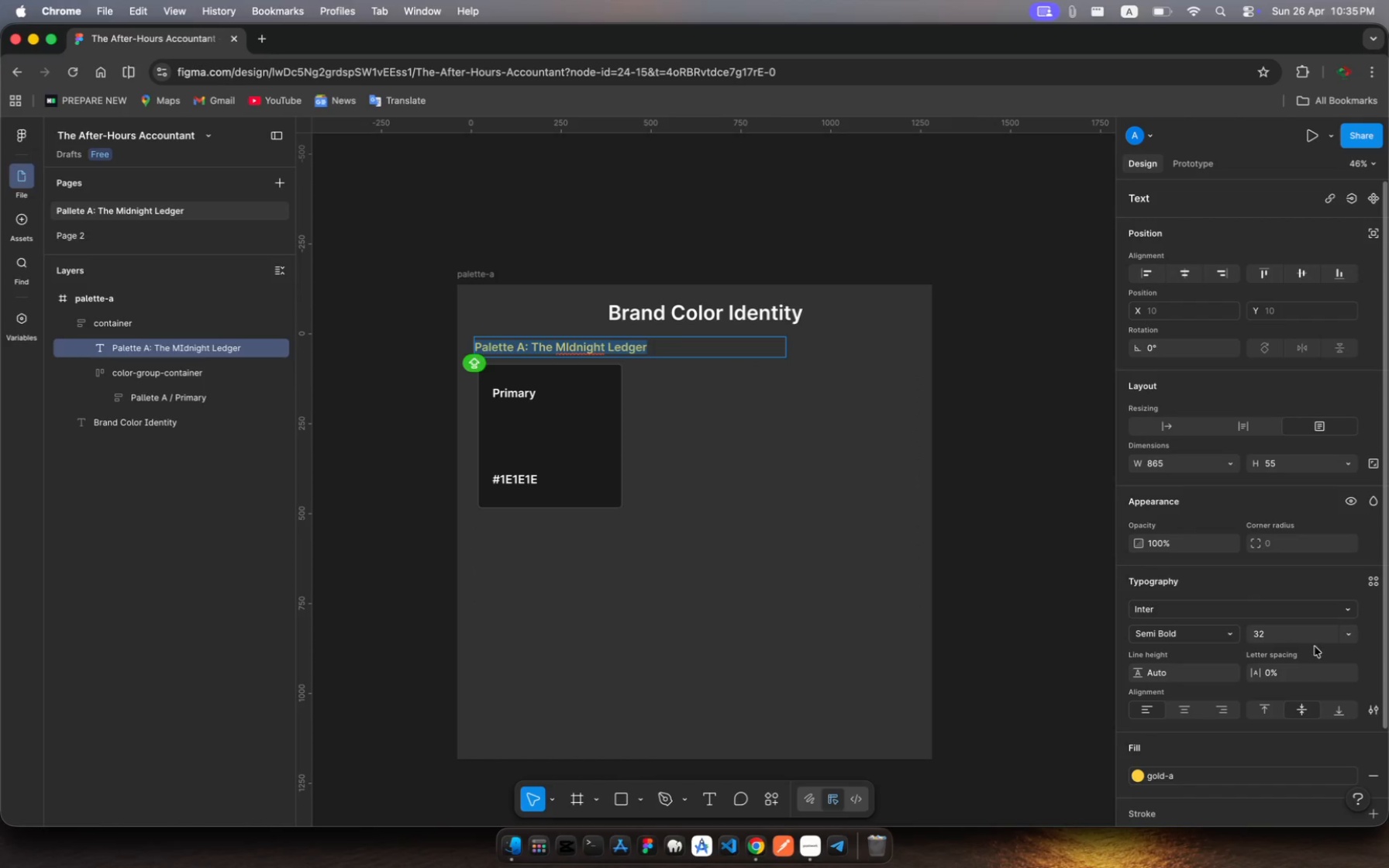 
left_click([1287, 638])
 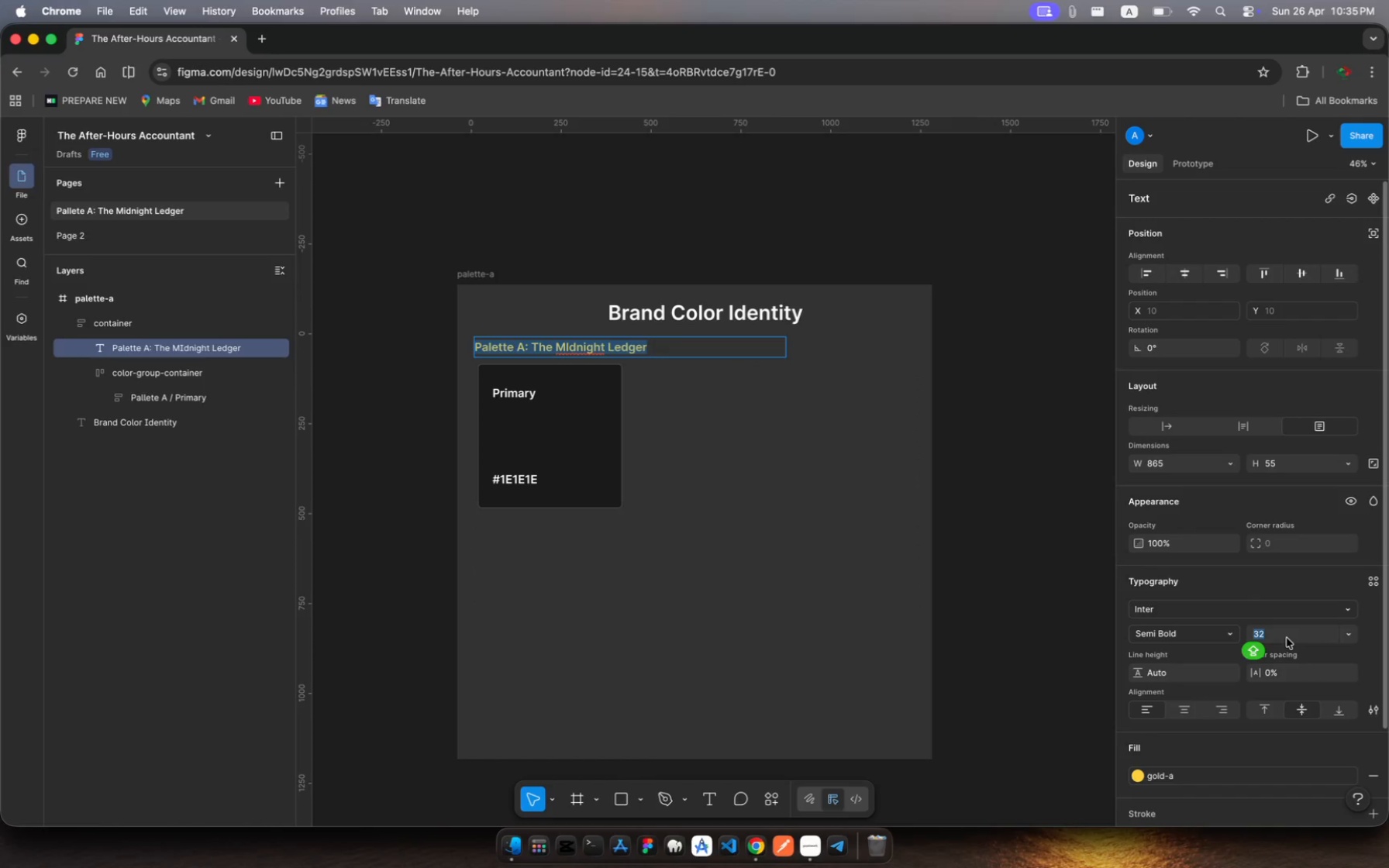 
type(40)
 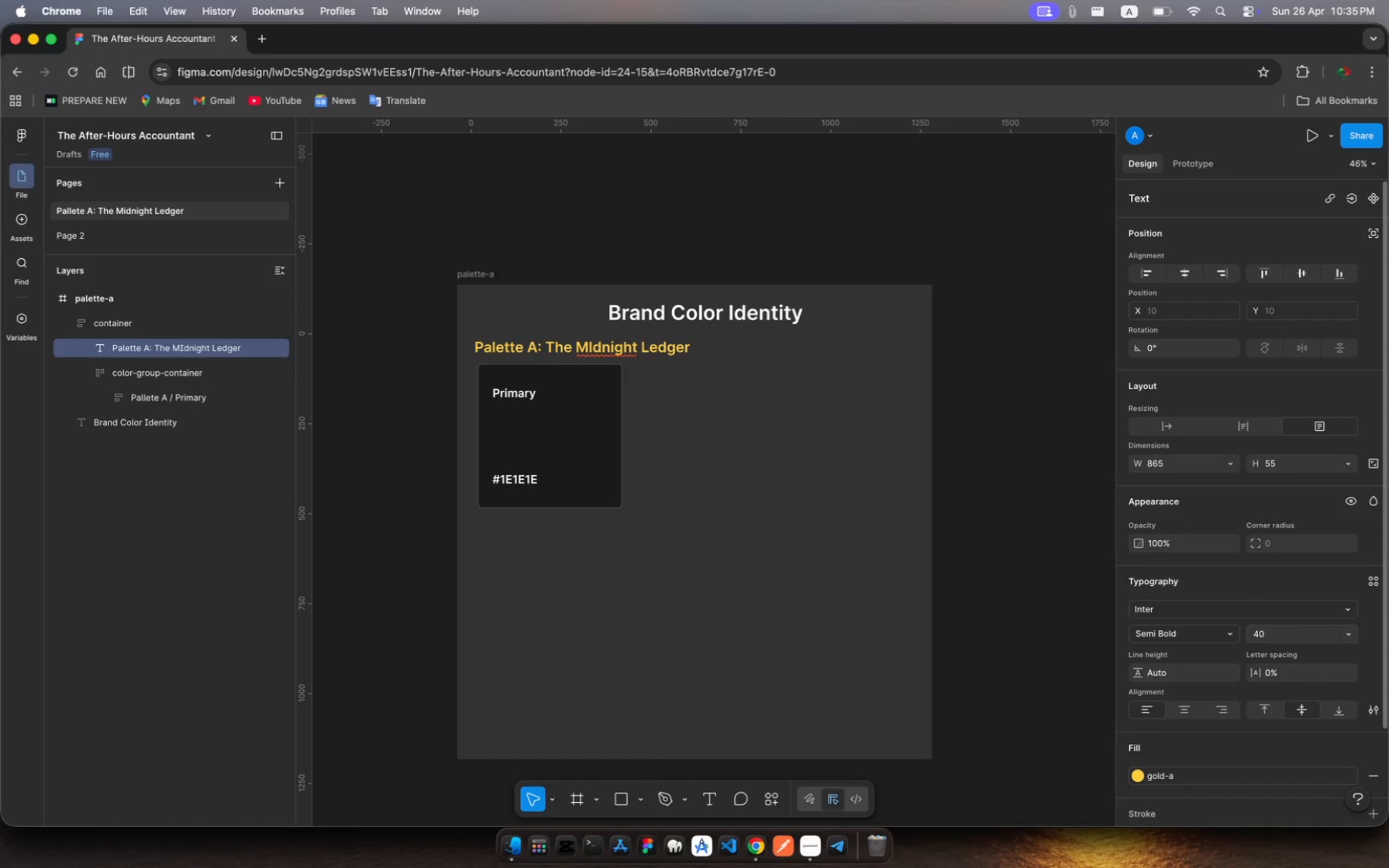 
key(Enter)
 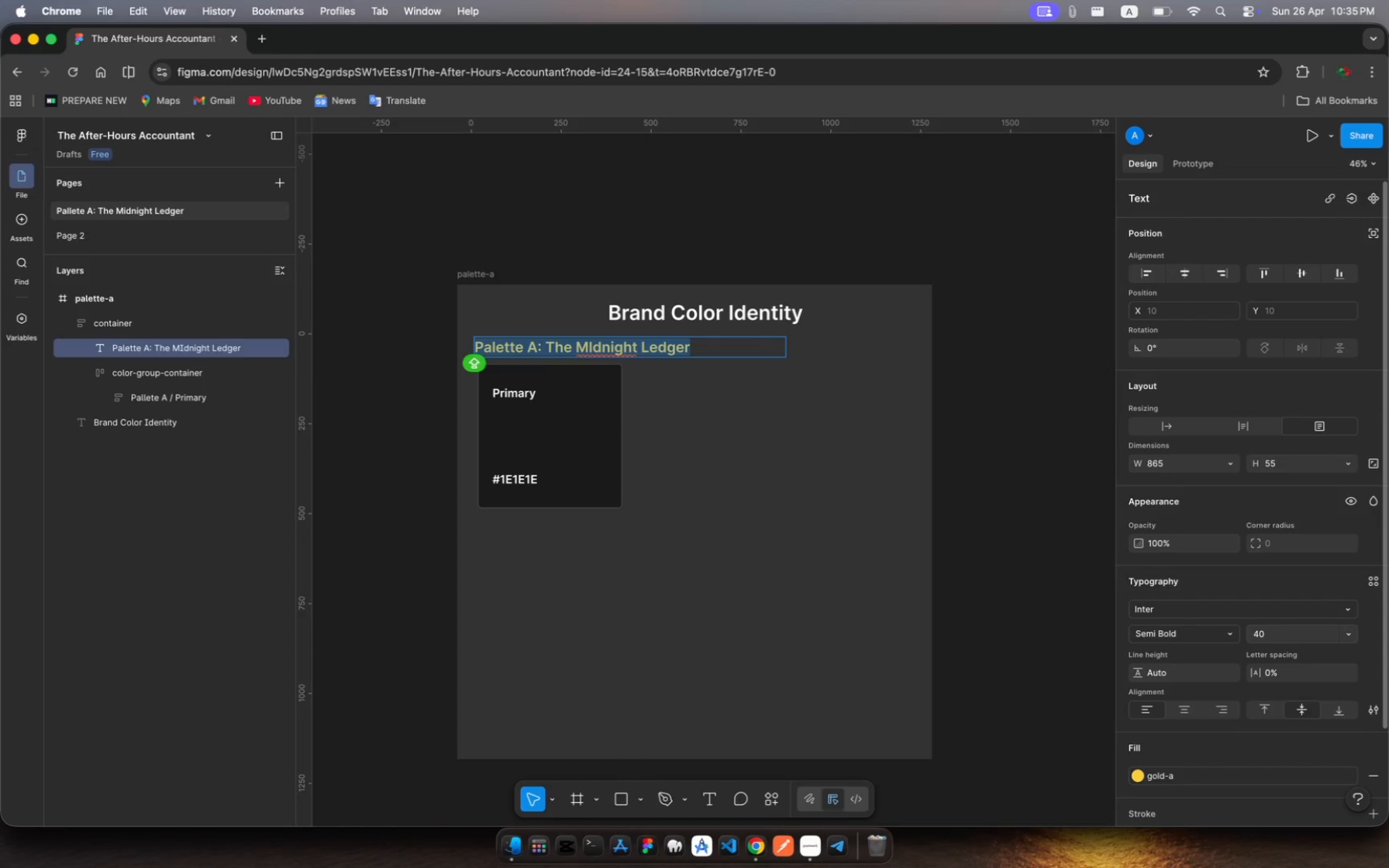 
wait(8.65)
 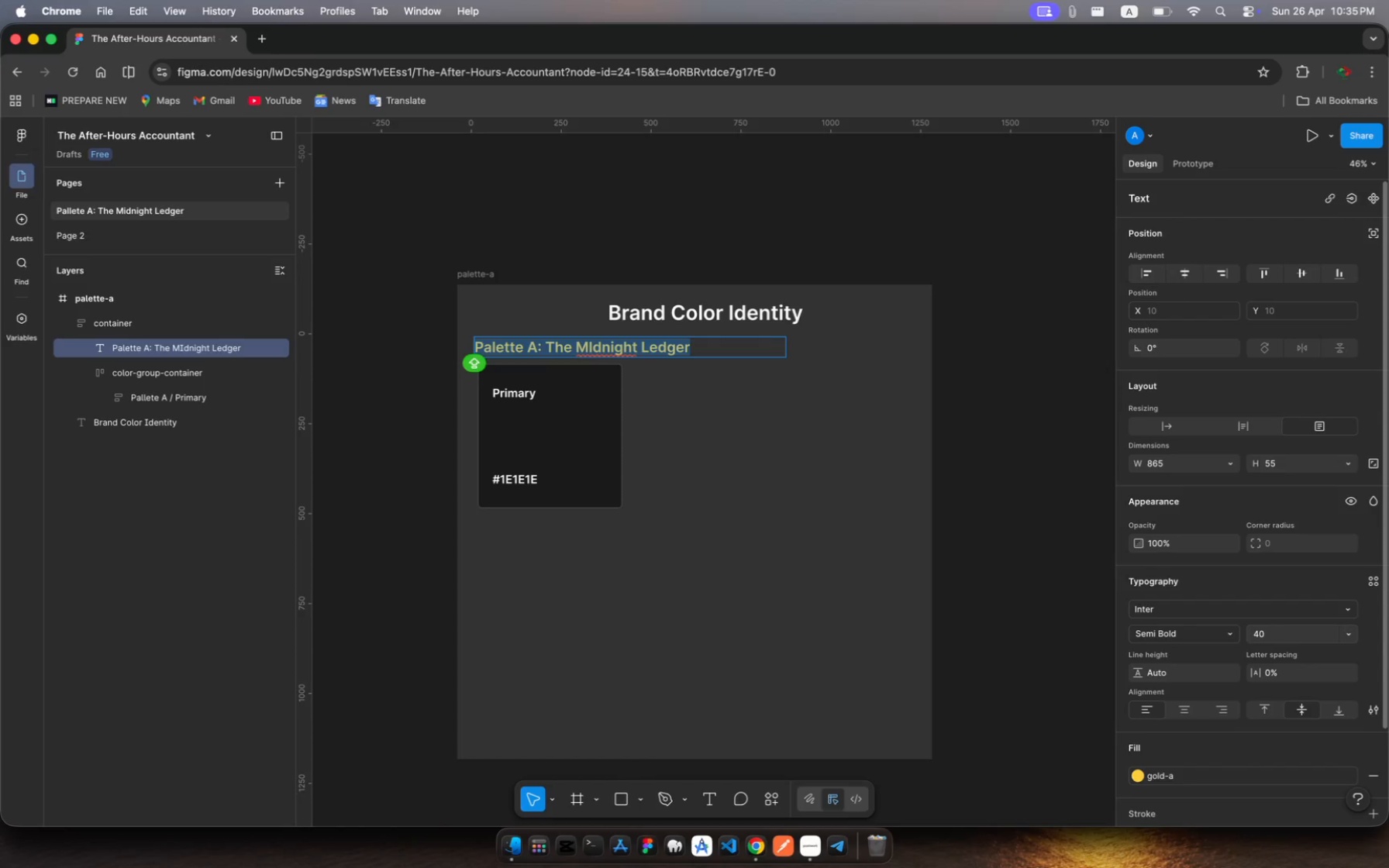 
left_click([603, 348])
 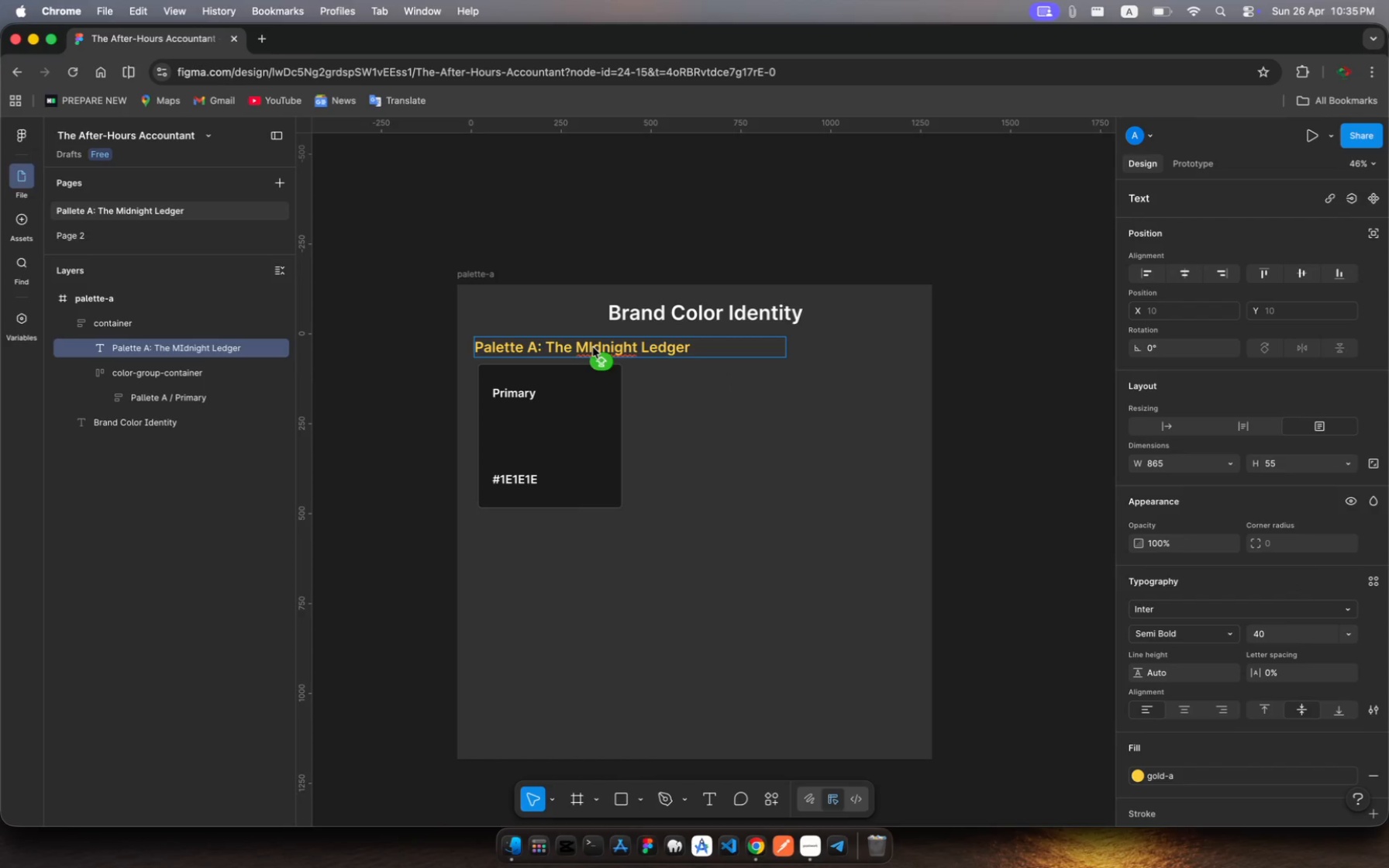 
left_click([593, 347])
 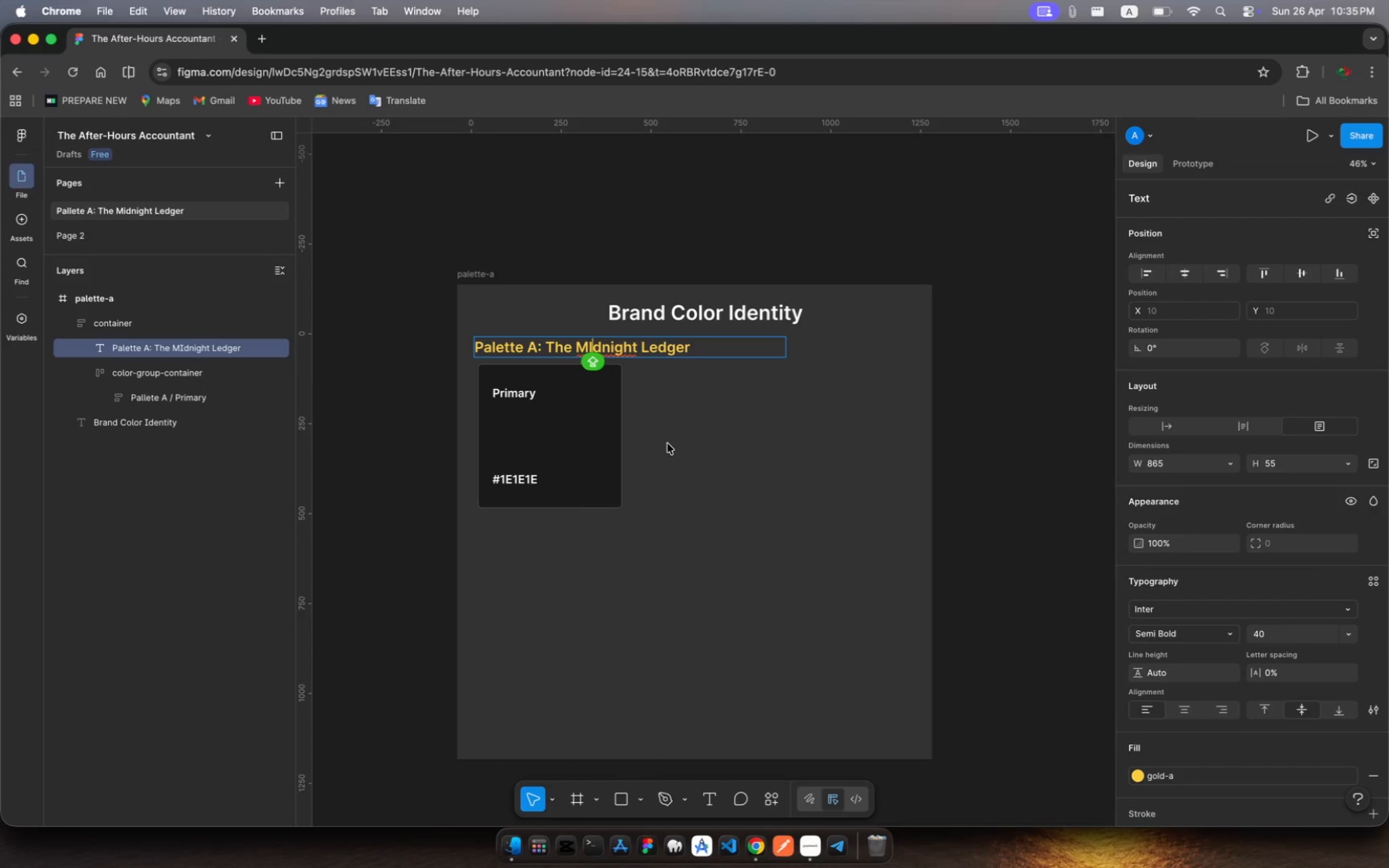 
key(Backspace)
 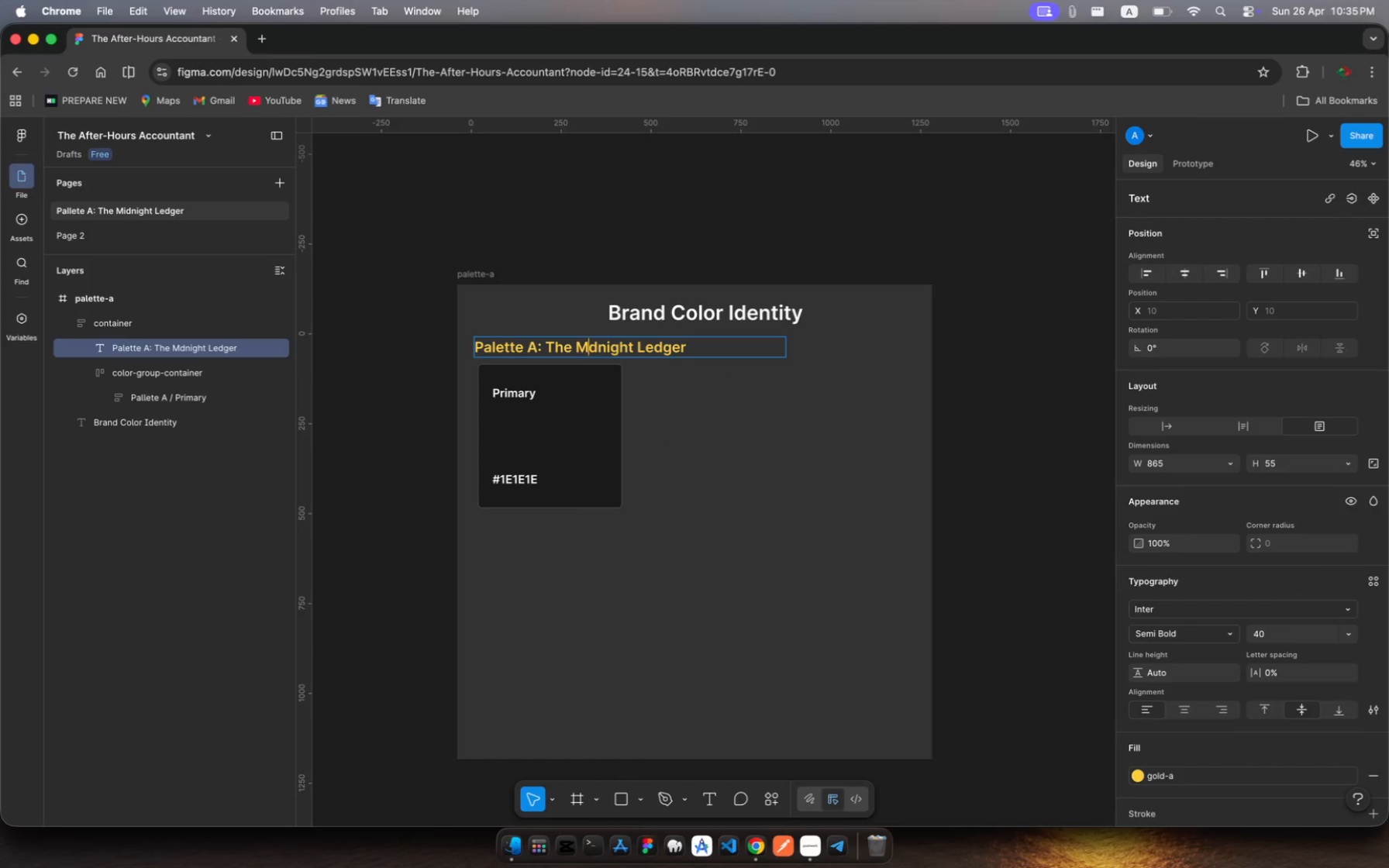 
key(I)
 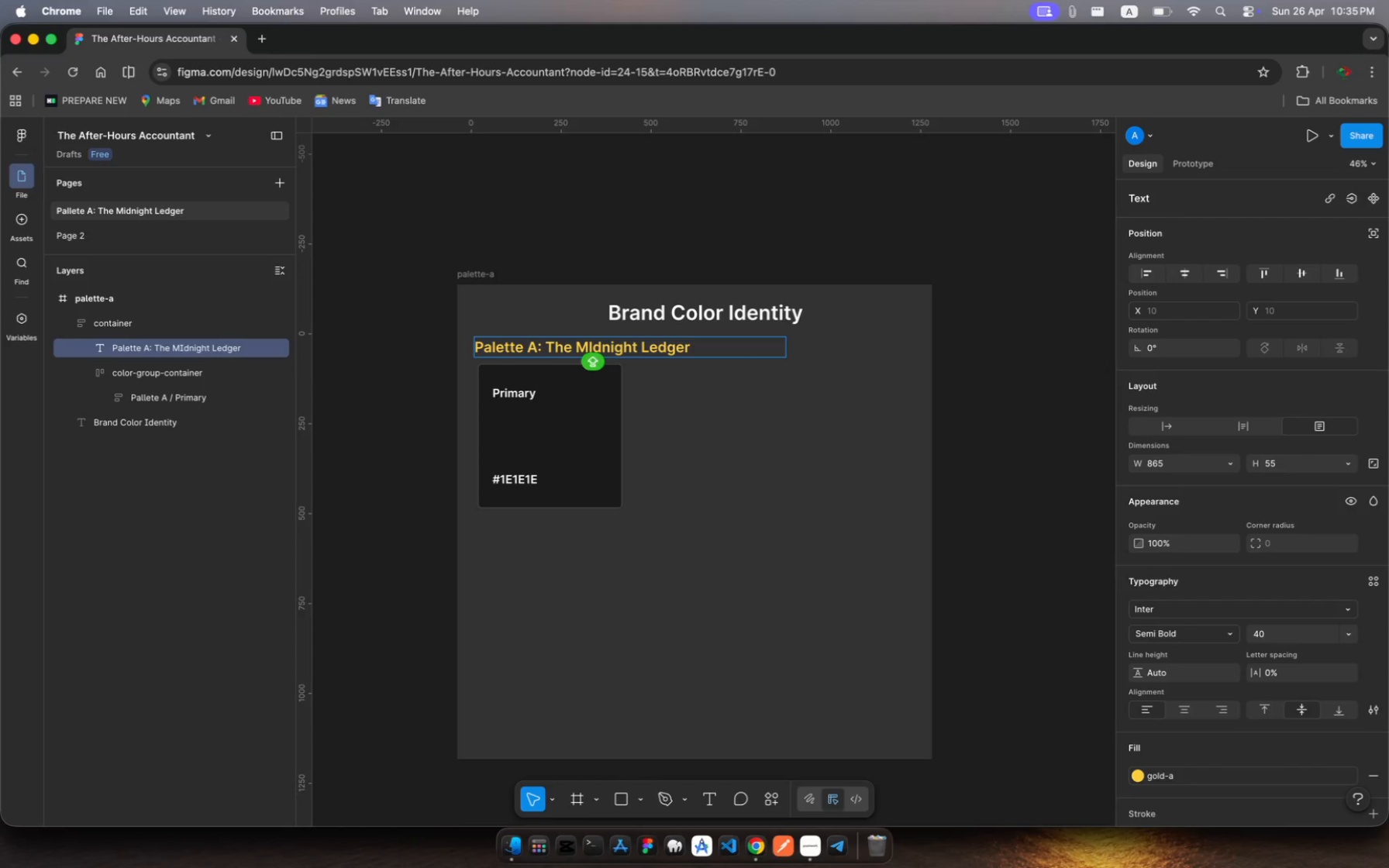 
key(Backspace)
 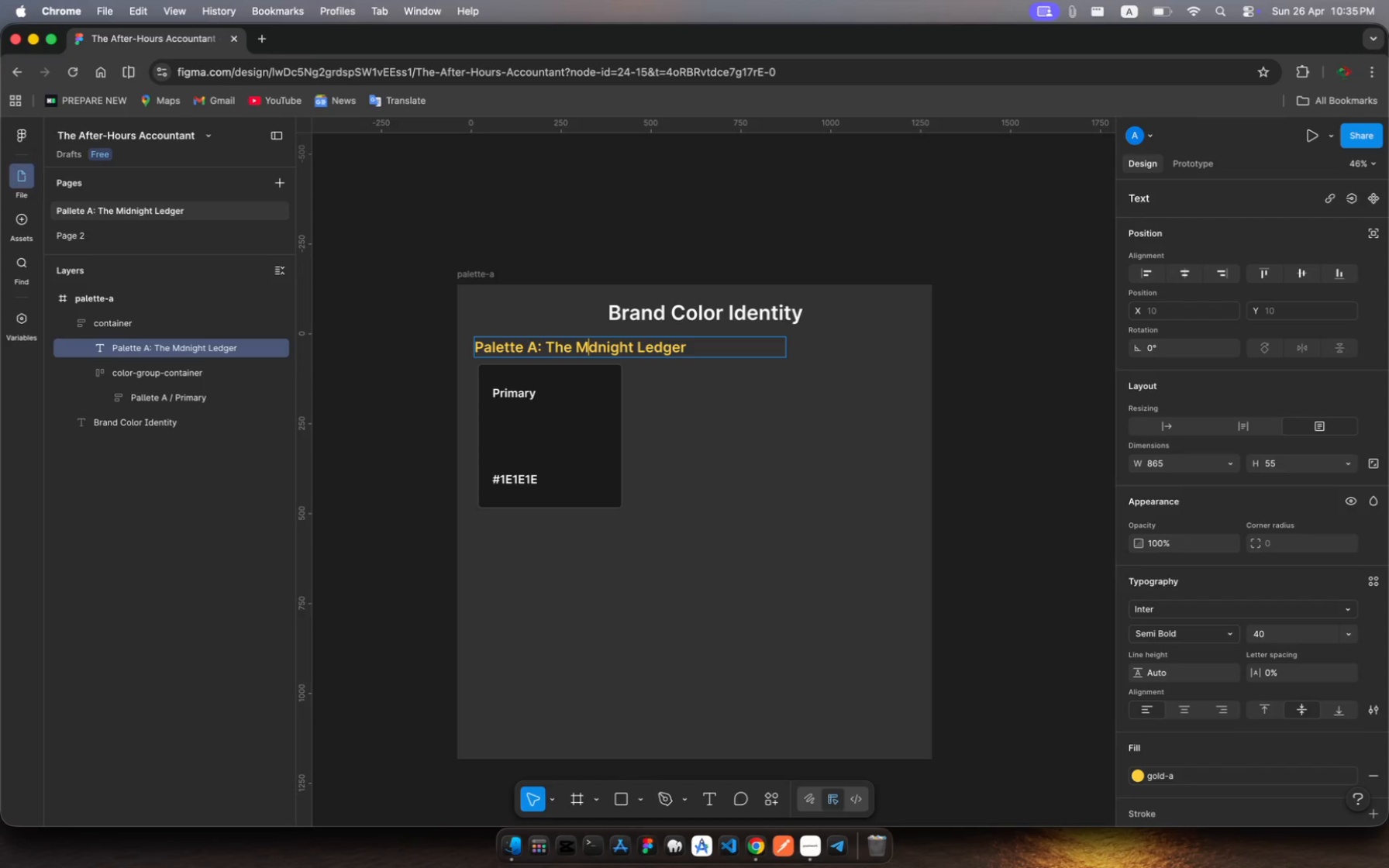 
key(CapsLock)
 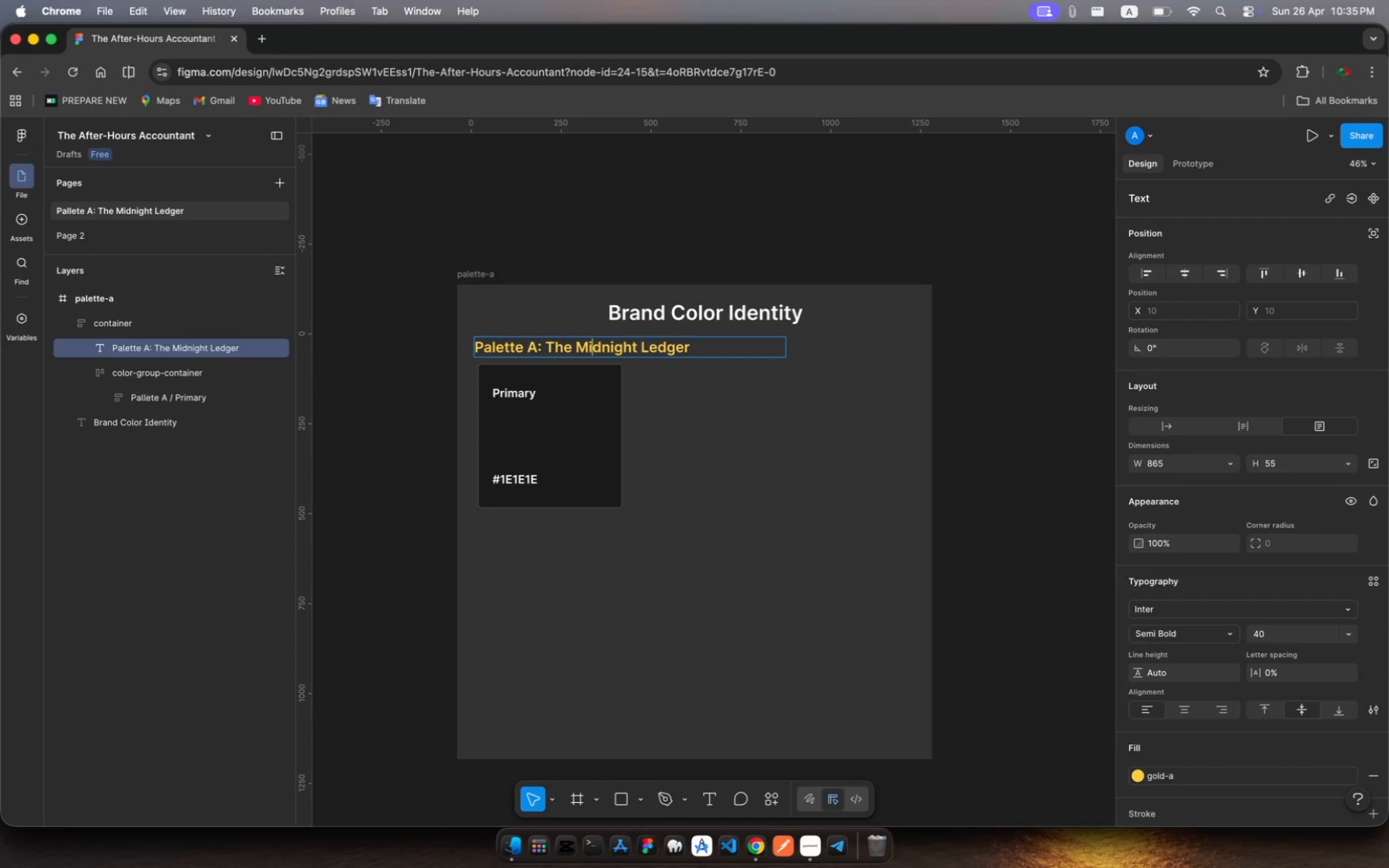 
key(I)
 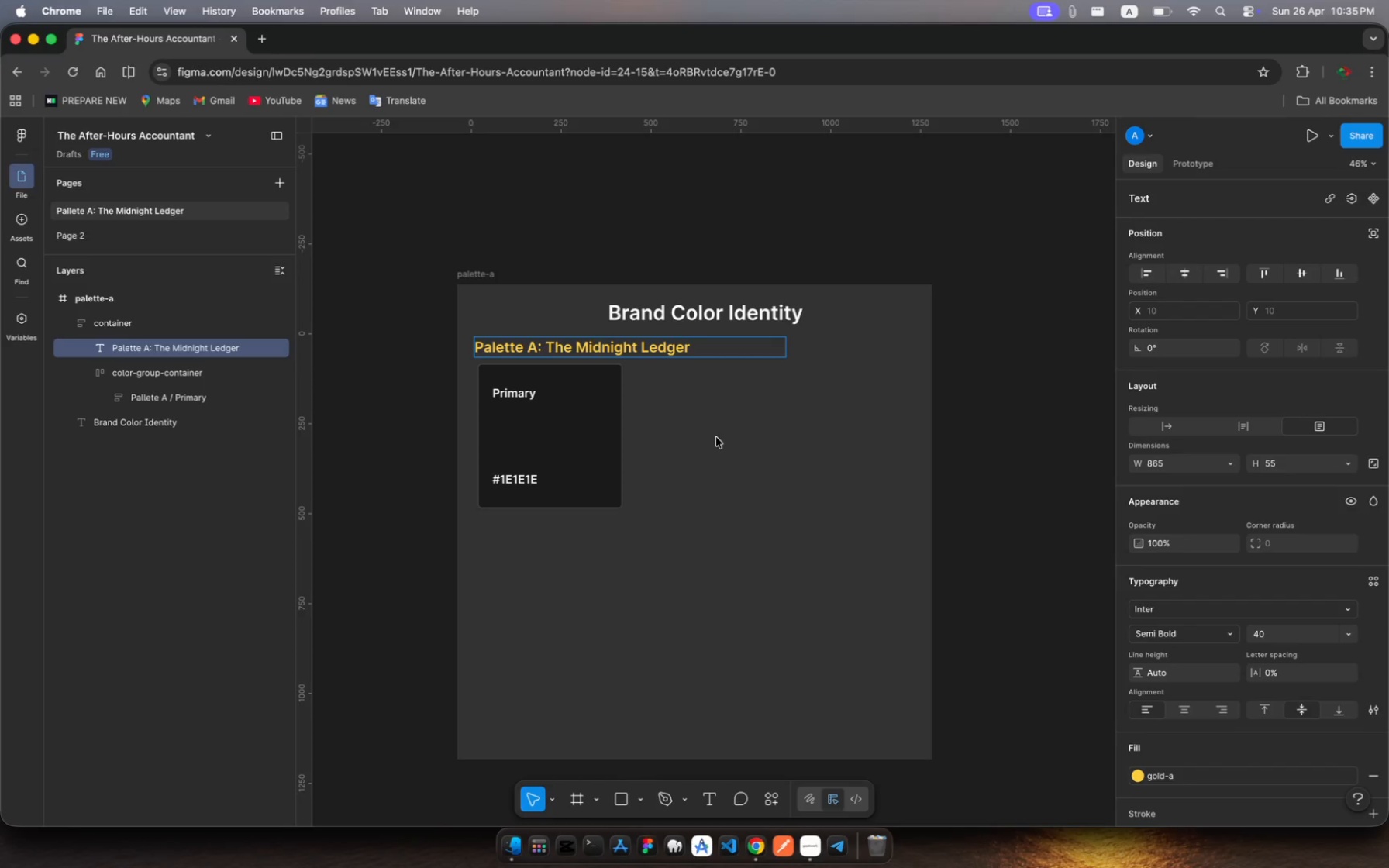 
wait(12.45)
 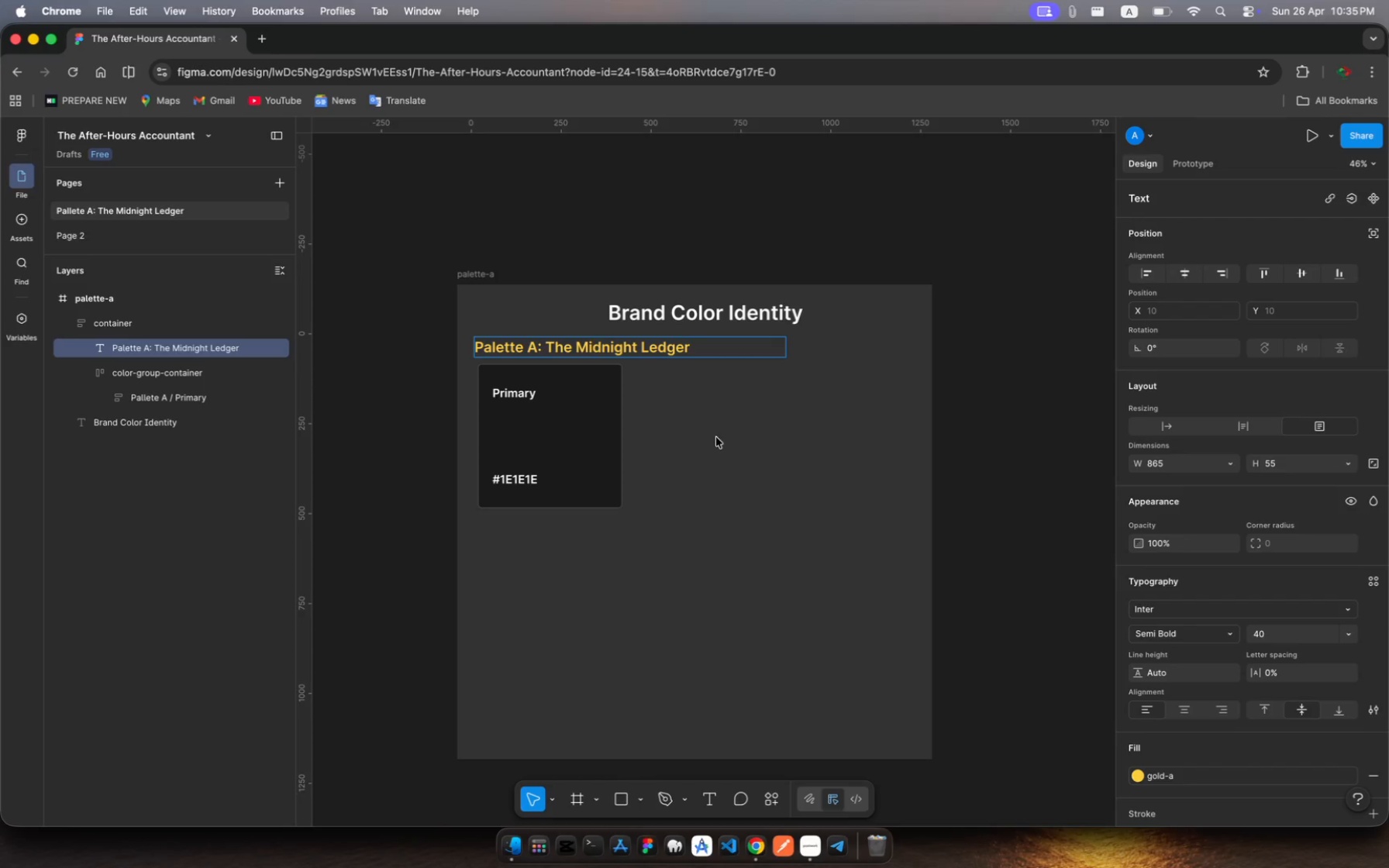 
left_click([149, 379])
 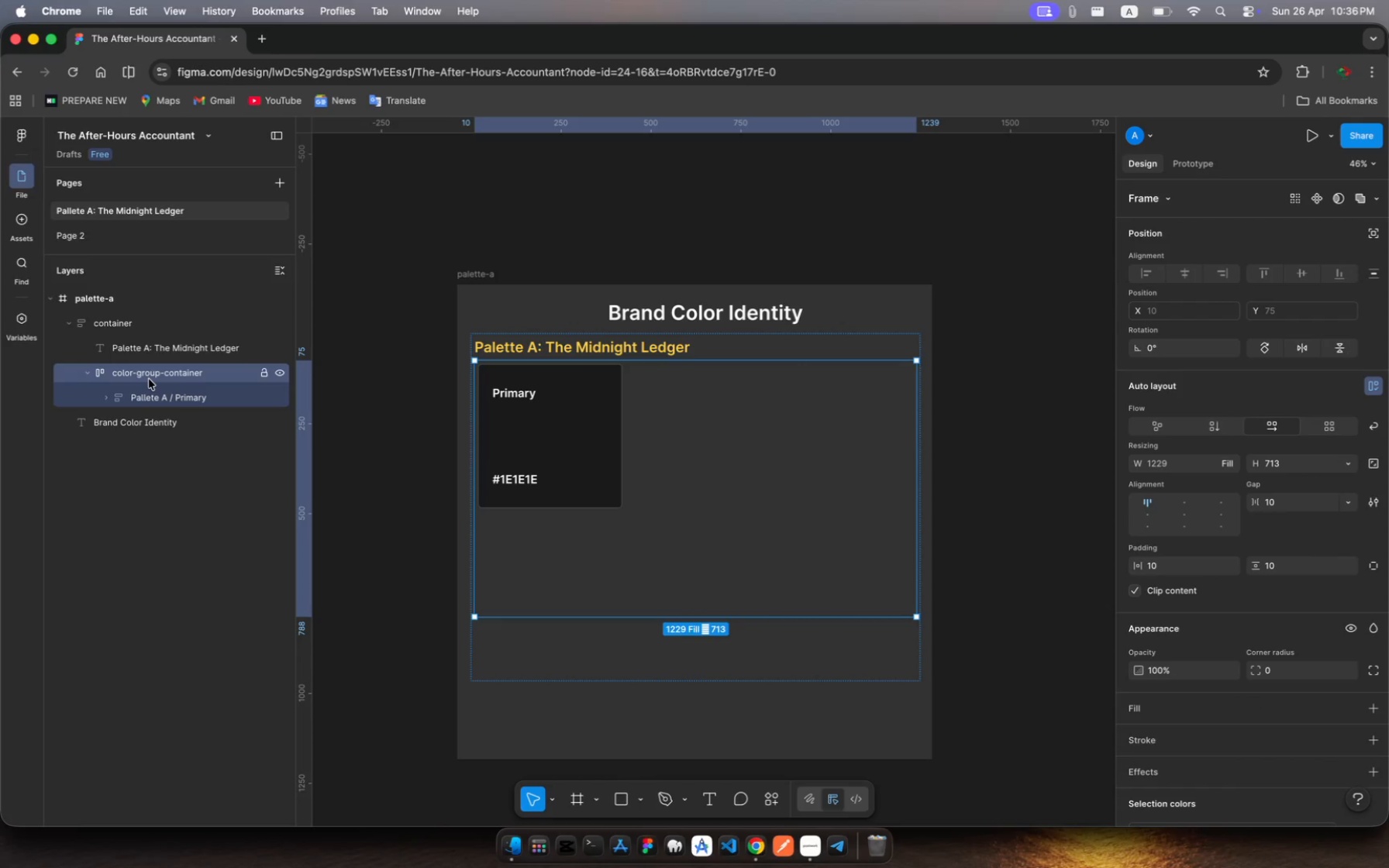 
wait(5.74)
 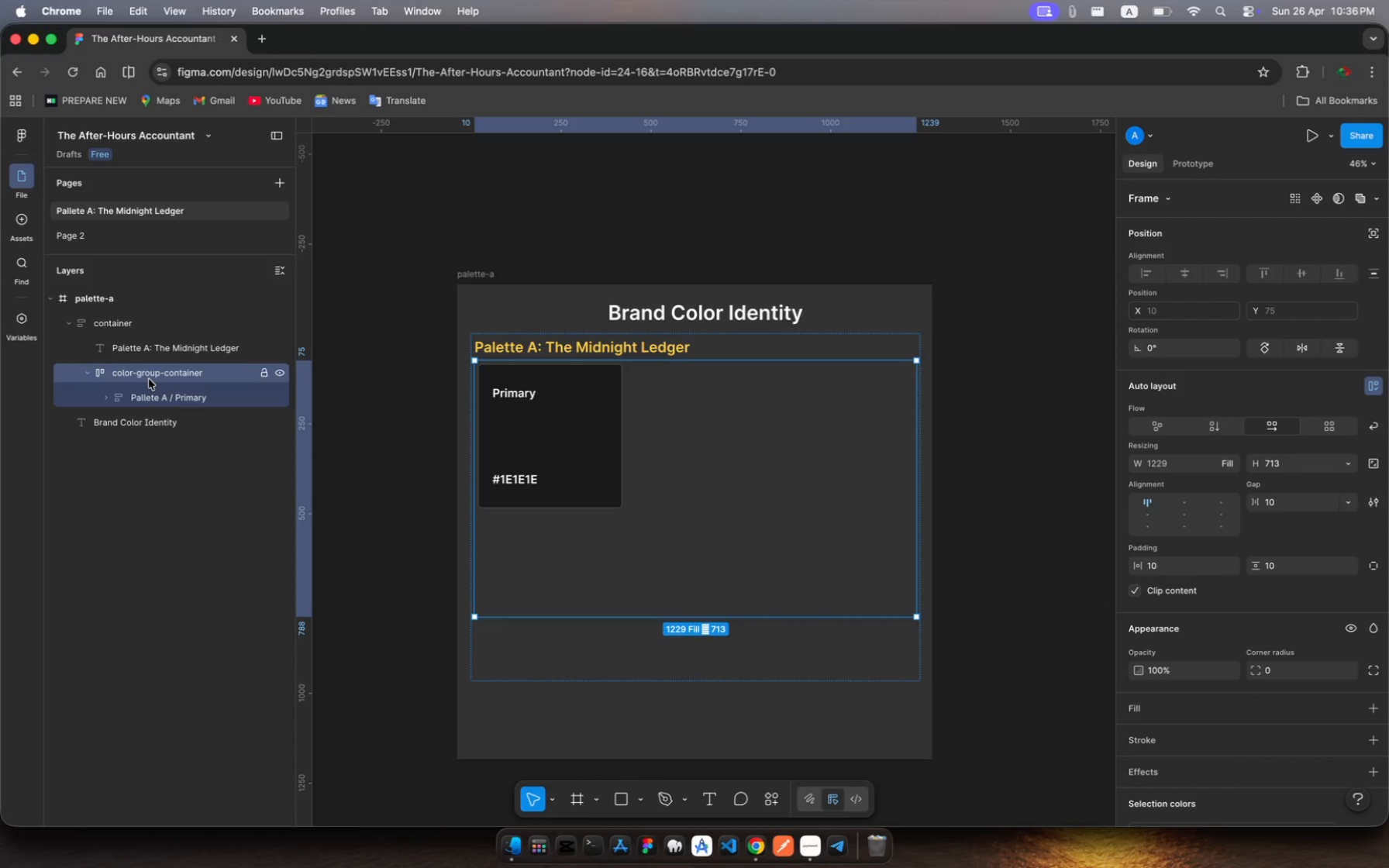 
left_click([150, 397])
 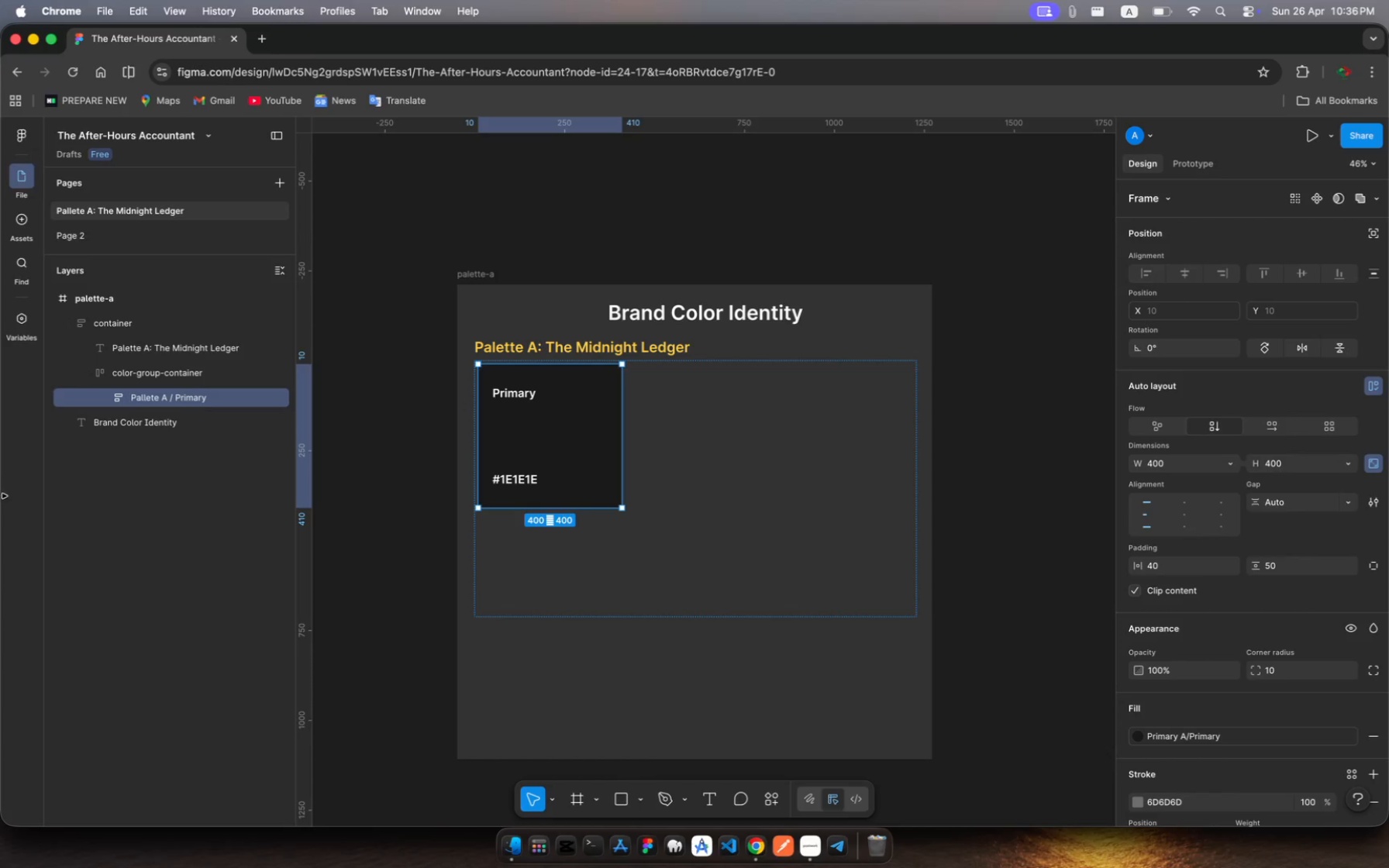 
key(Meta+C)
 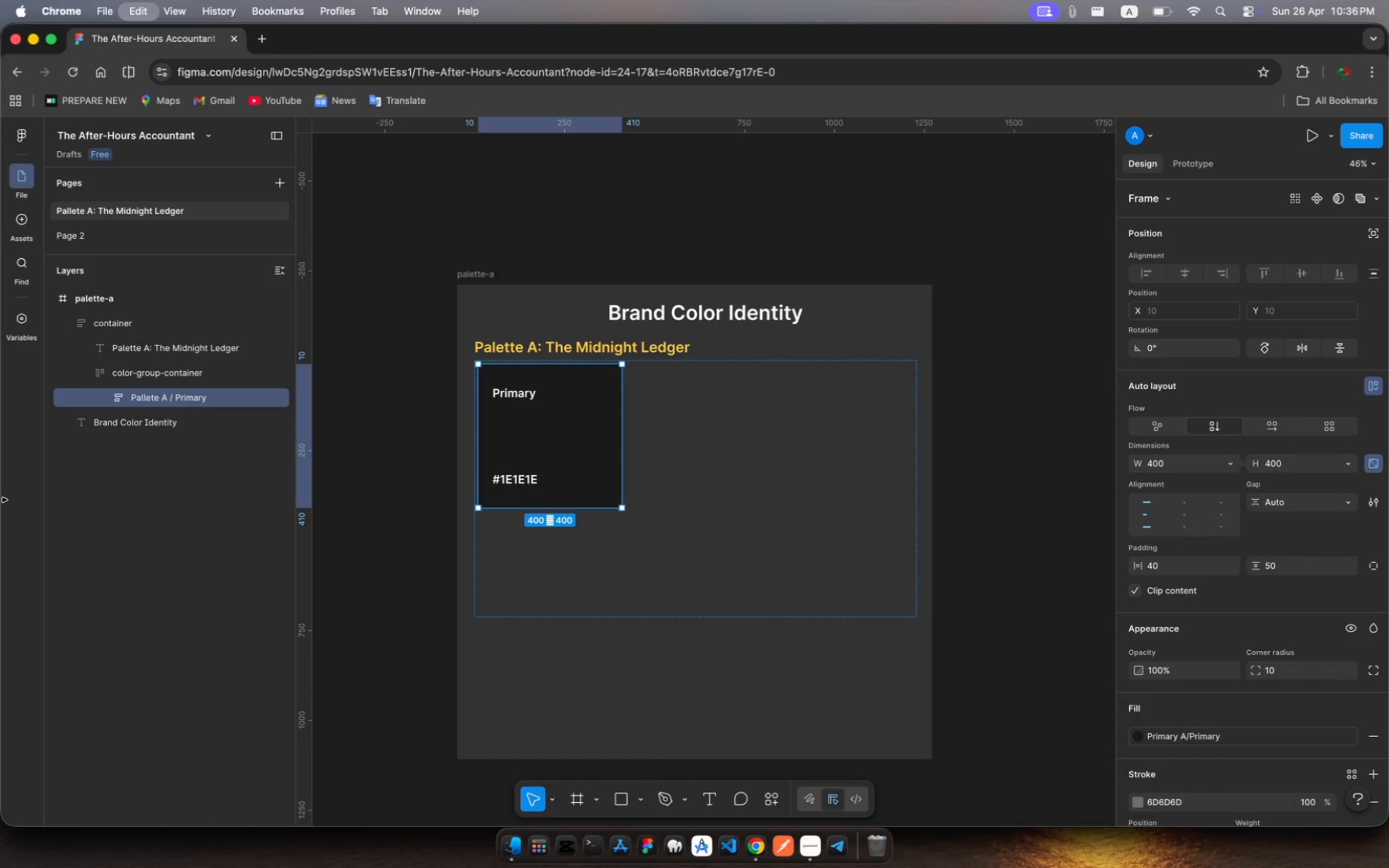 
key(Meta+V)
 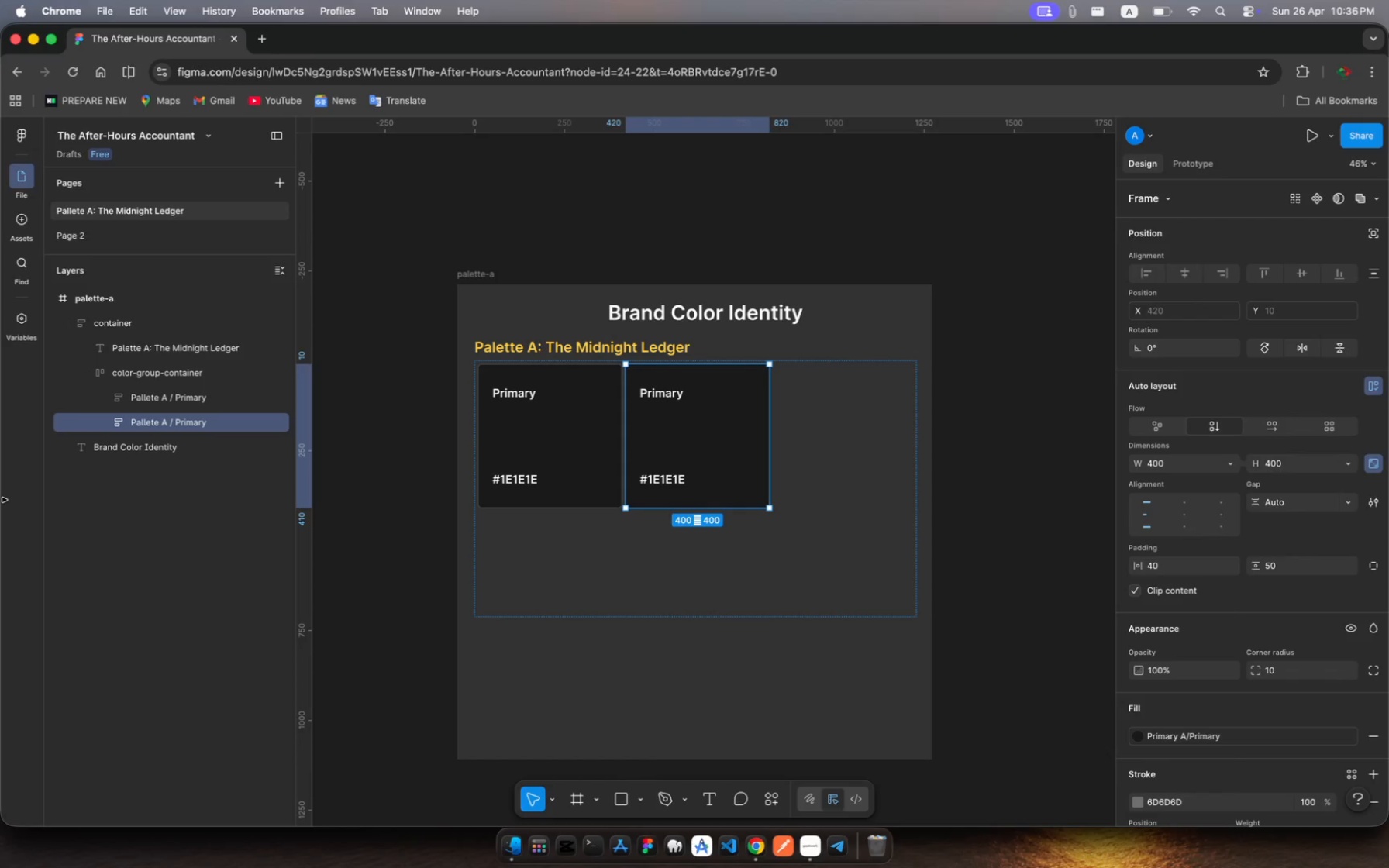 
wait(6.85)
 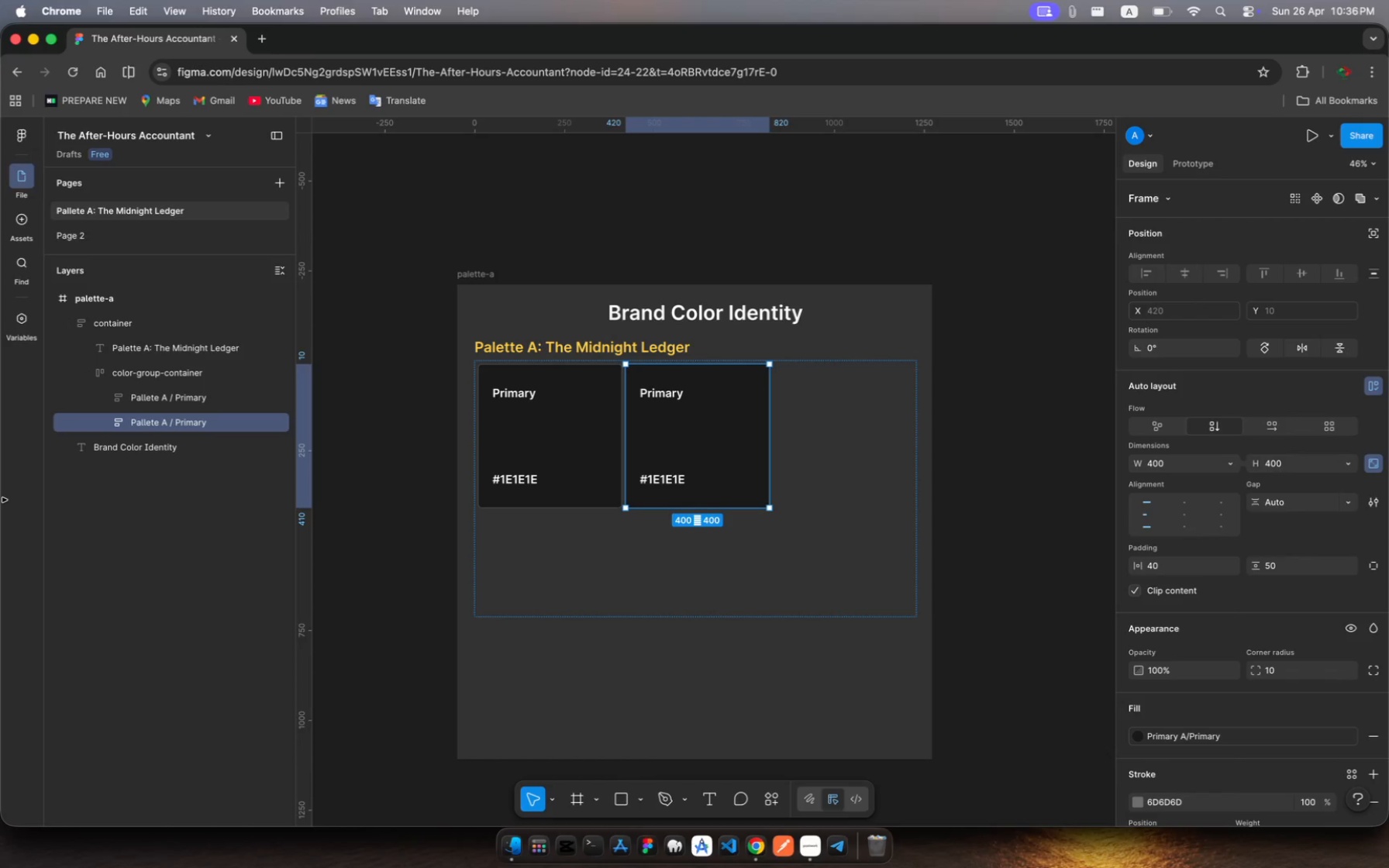 
key(Meta+V)
 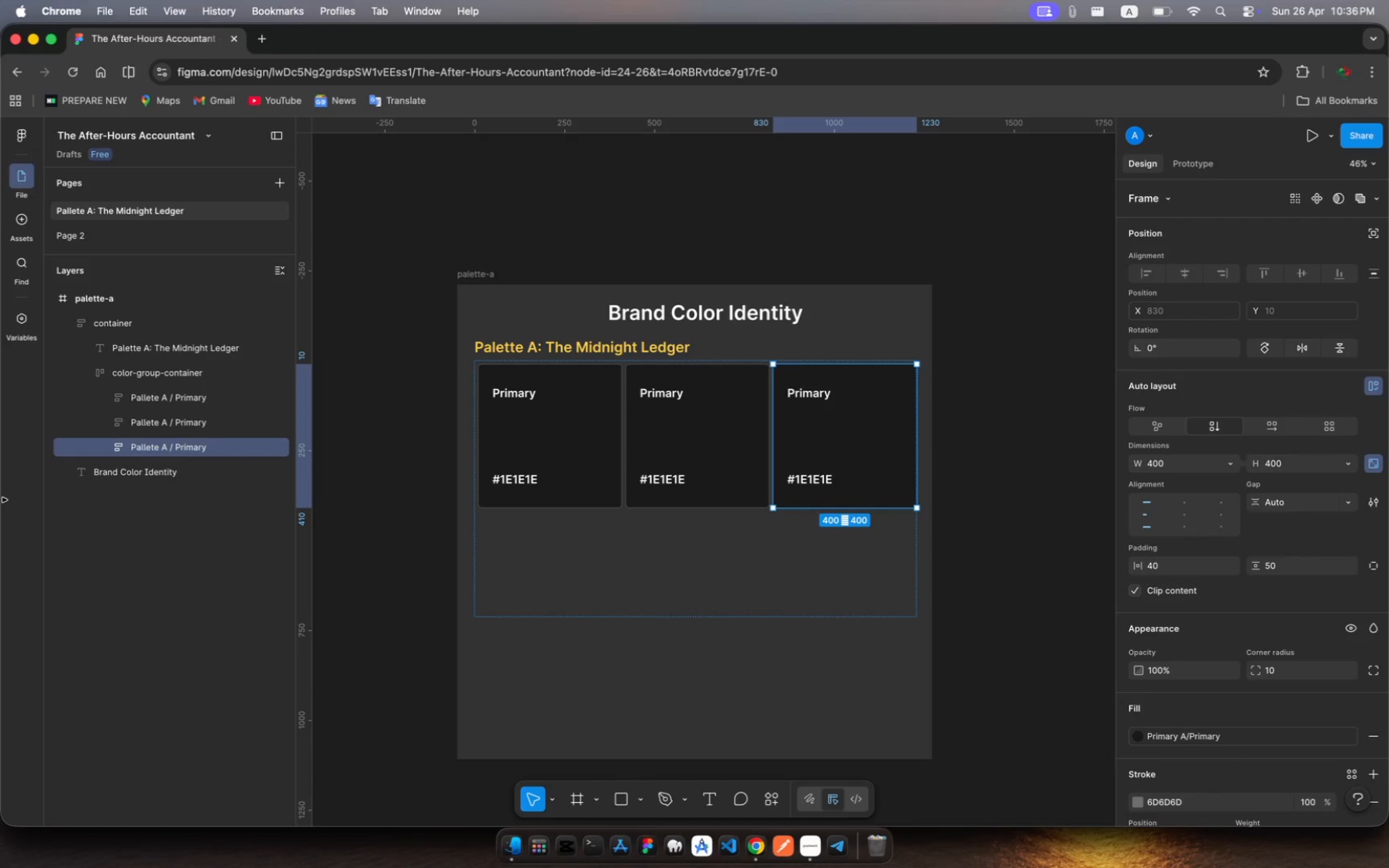 
key(Meta+V)
 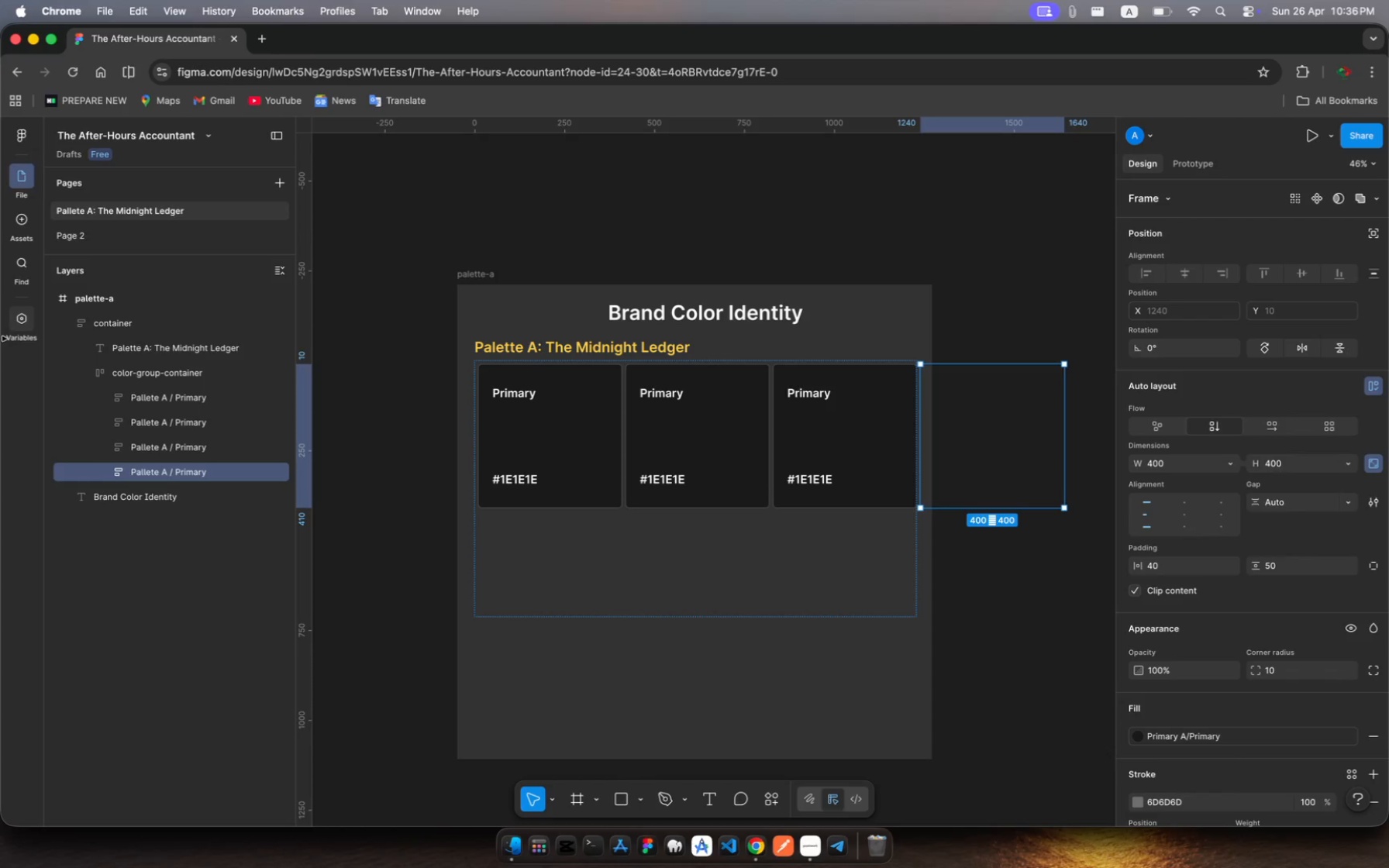 
left_click([194, 370])
 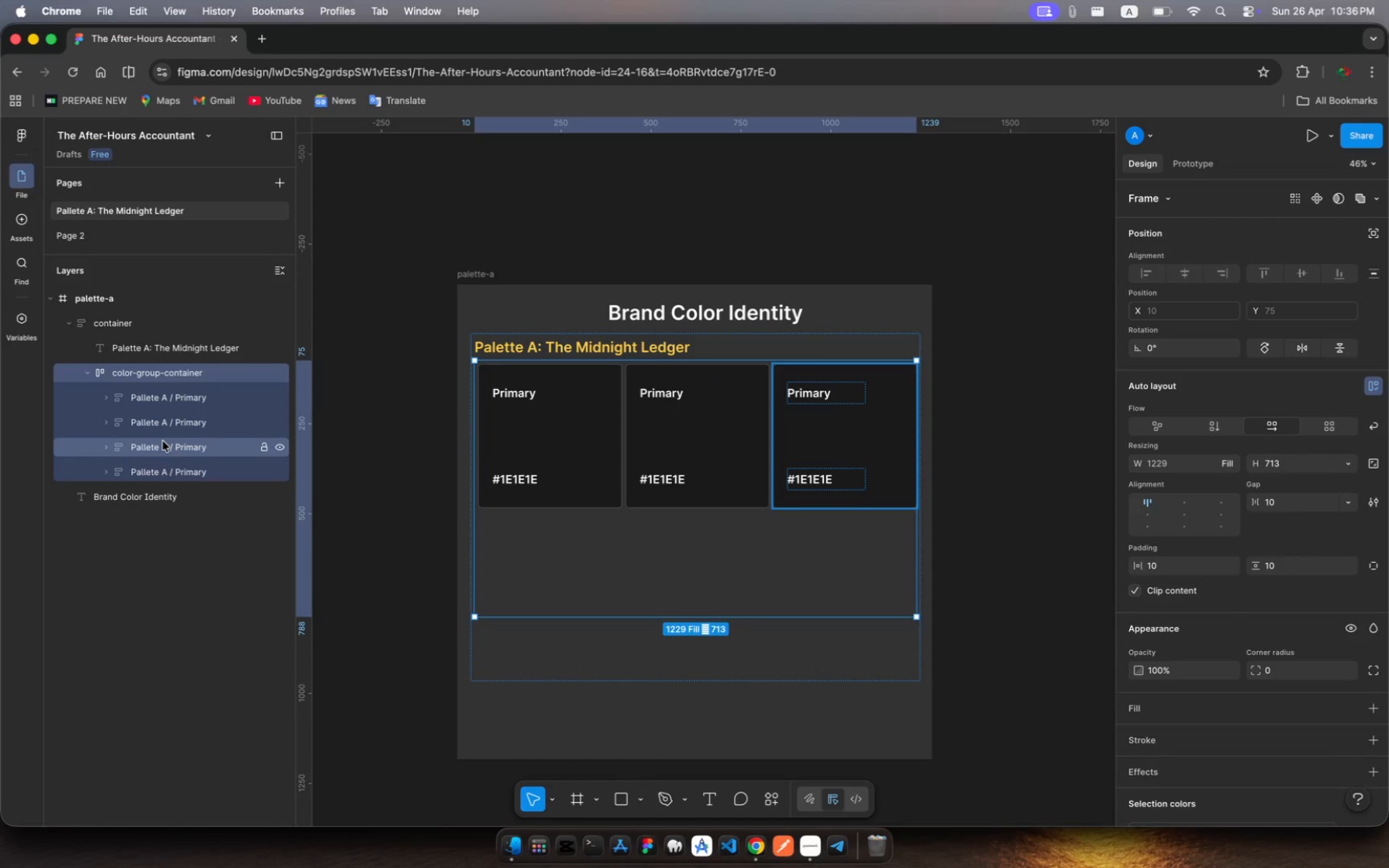 
wait(18.33)
 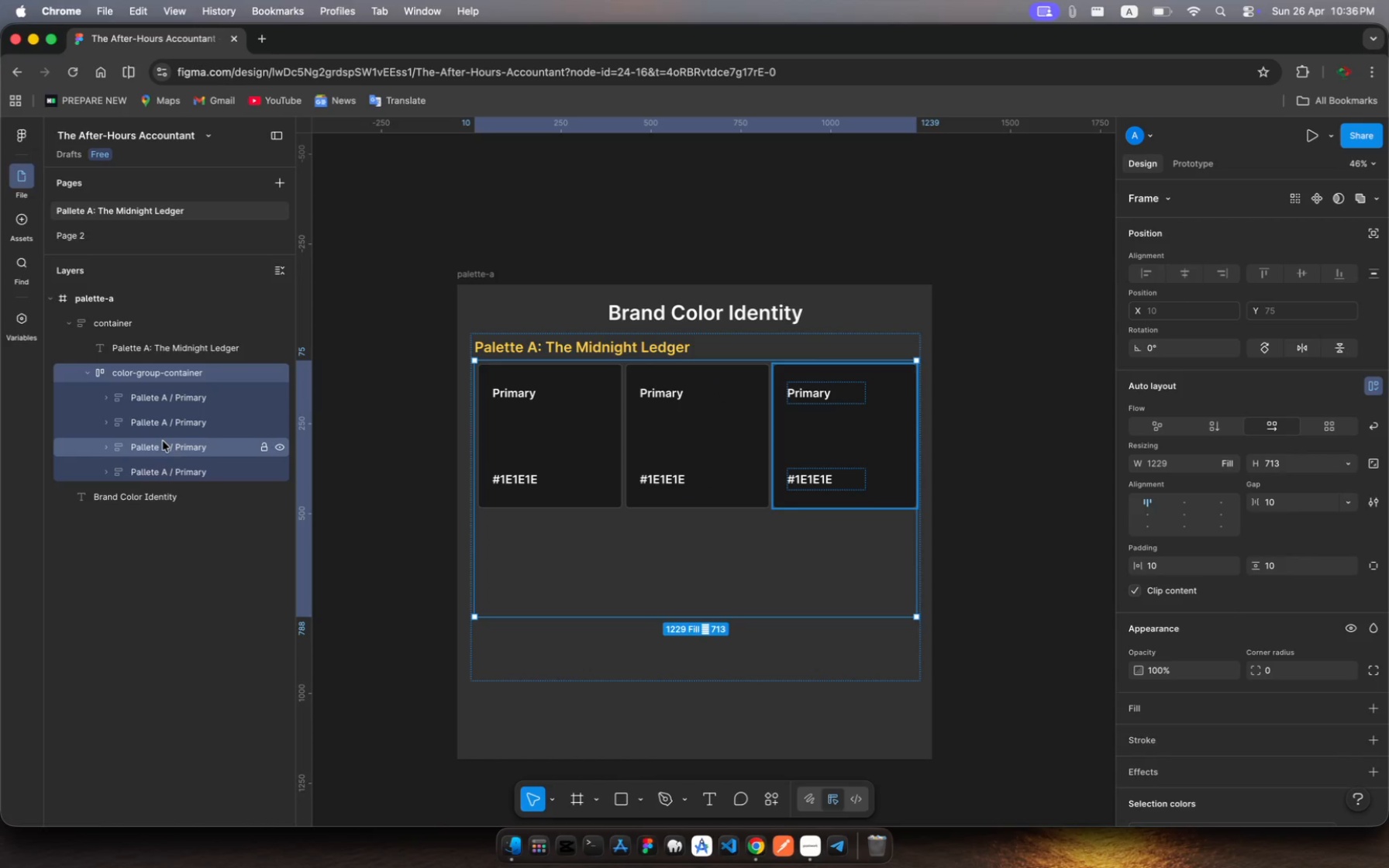 
left_click([163, 469])
 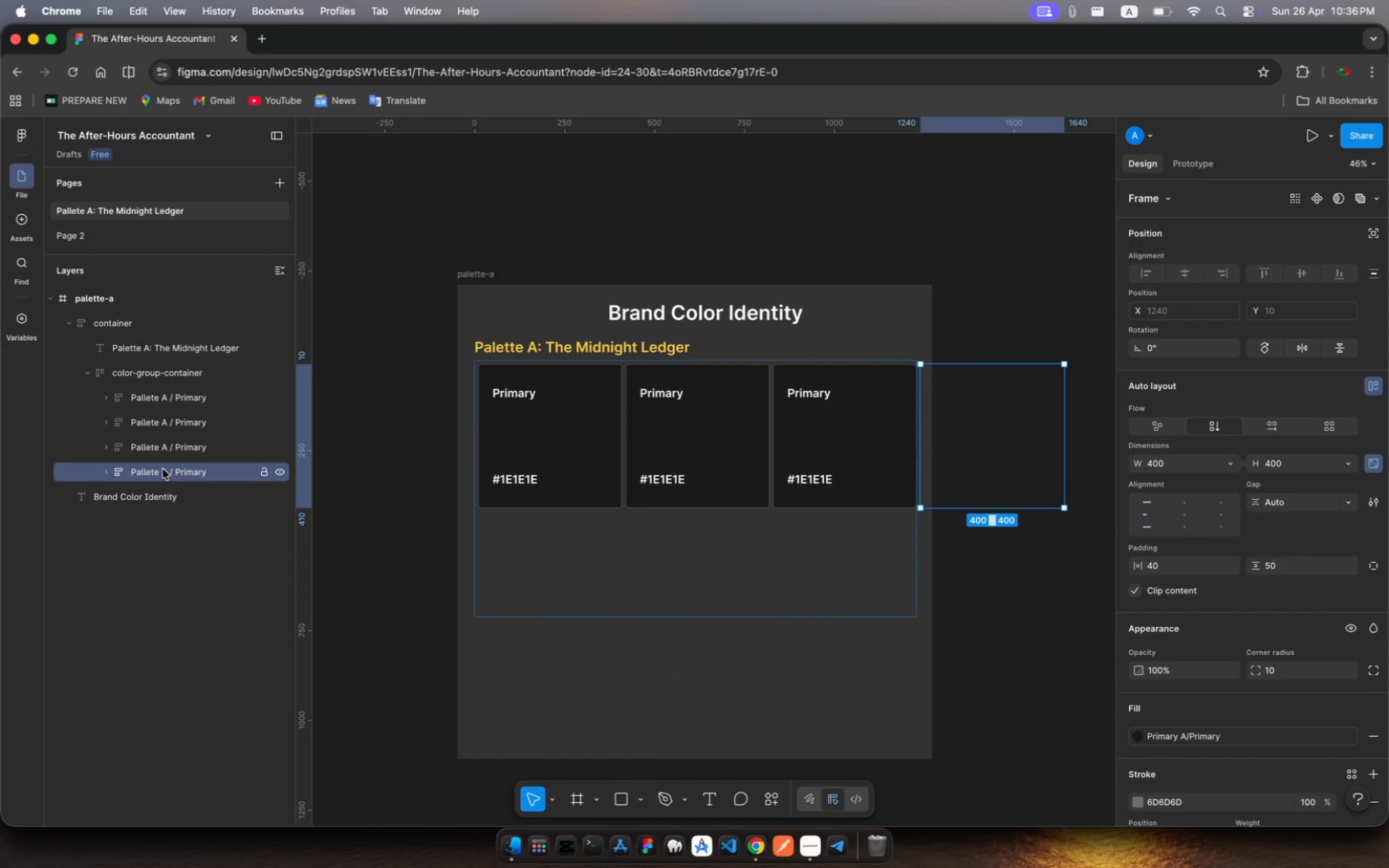 
key(Meta+V)
 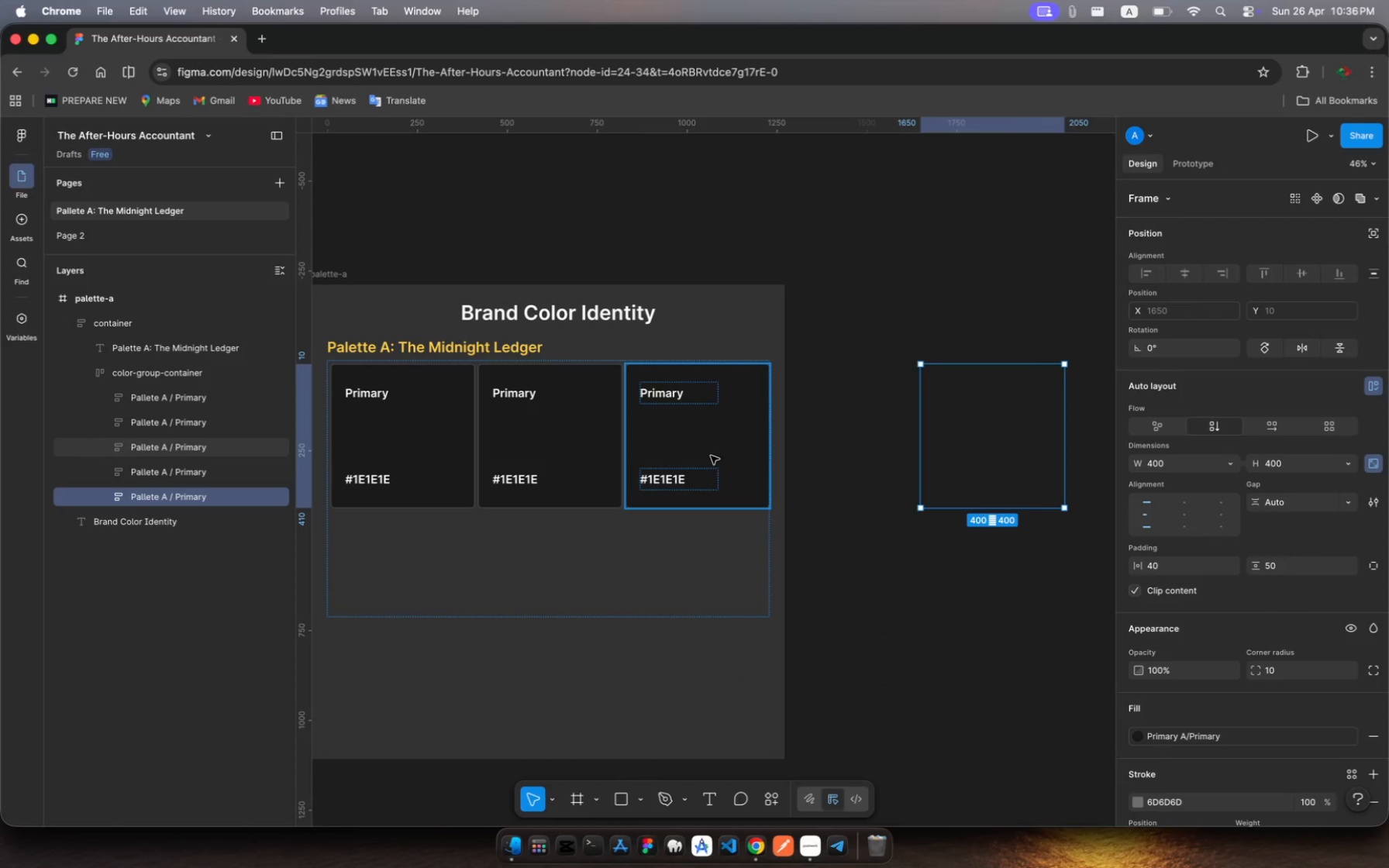 
wait(8.19)
 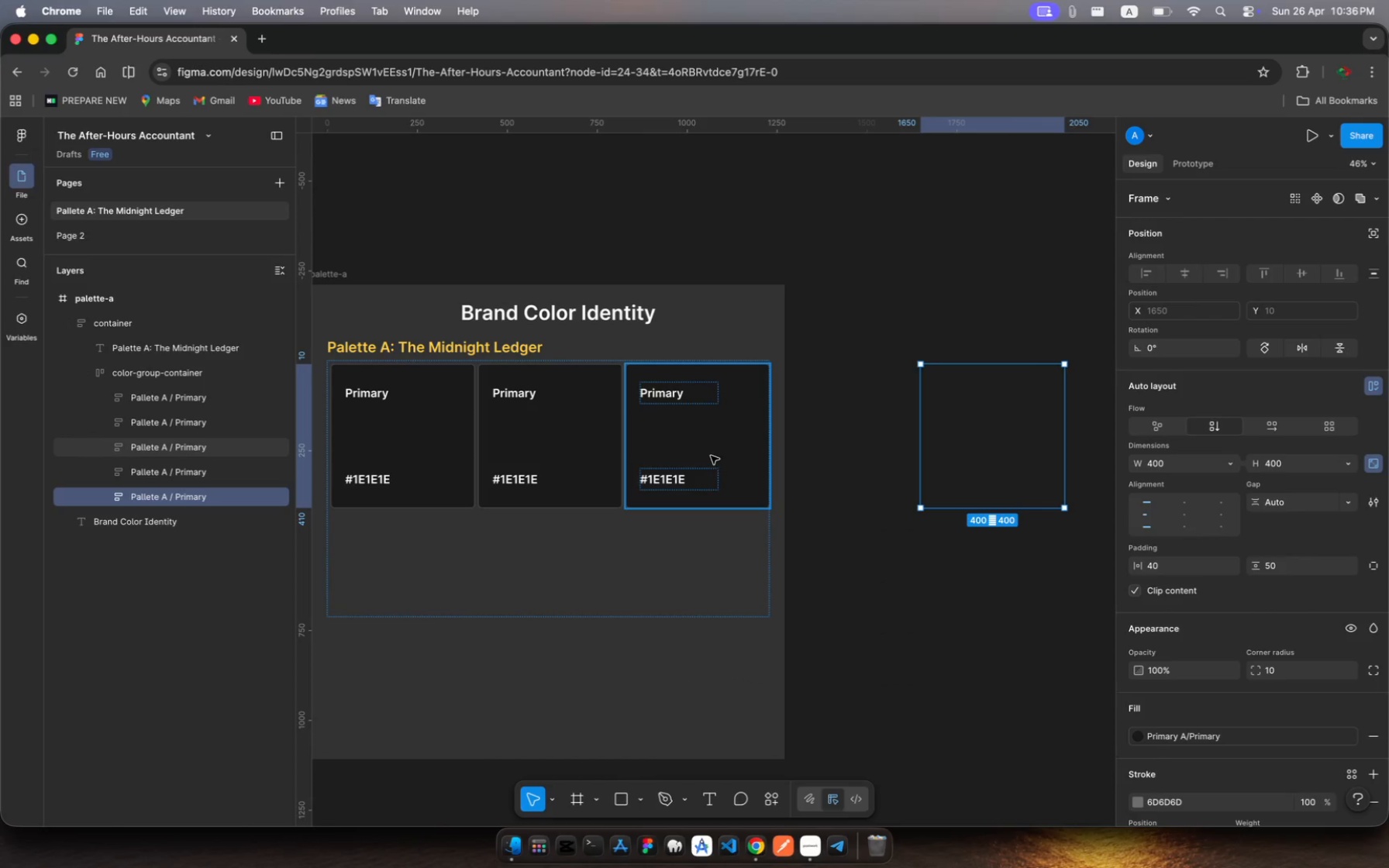 
left_click([125, 371])
 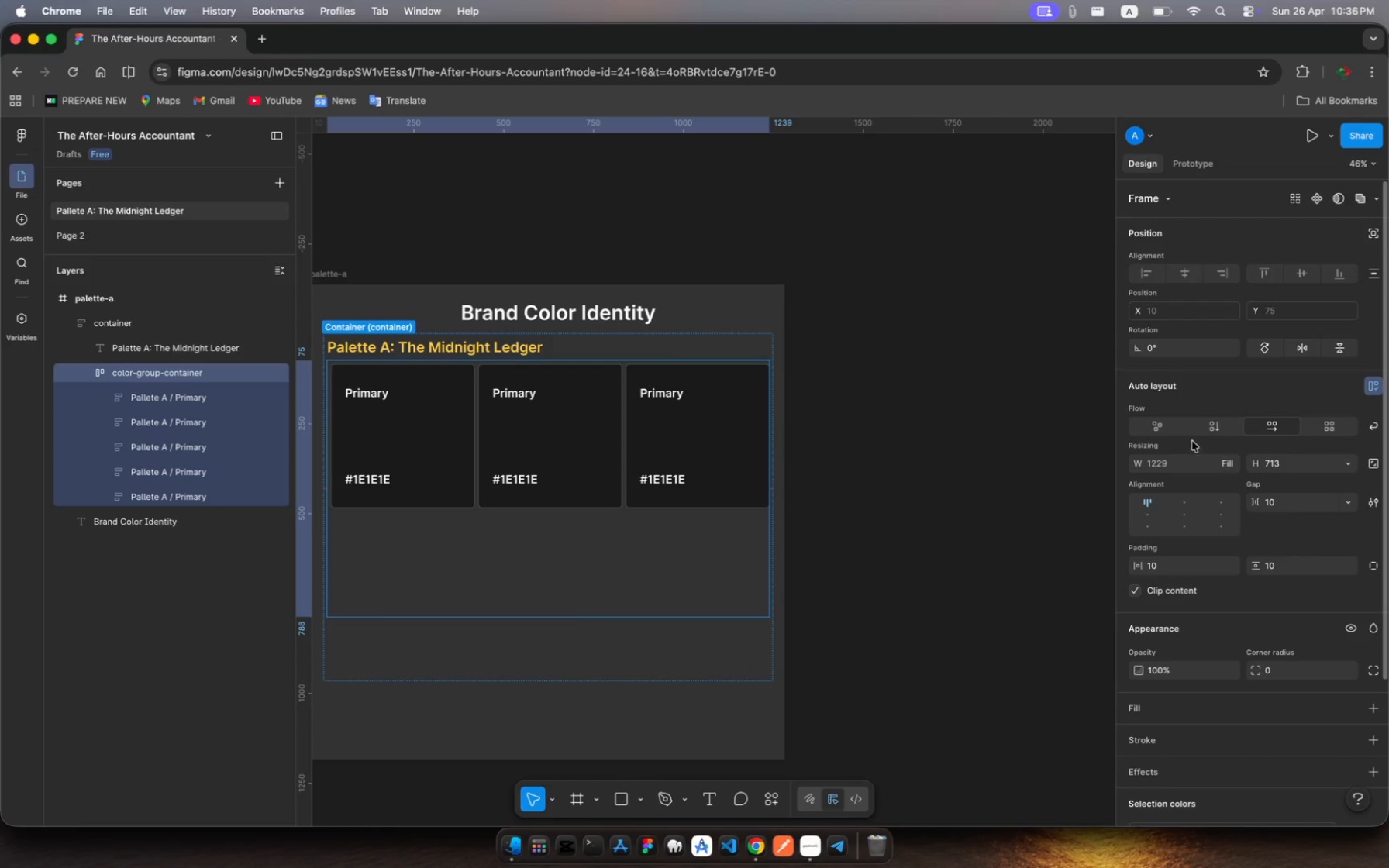 
left_click([1211, 428])
 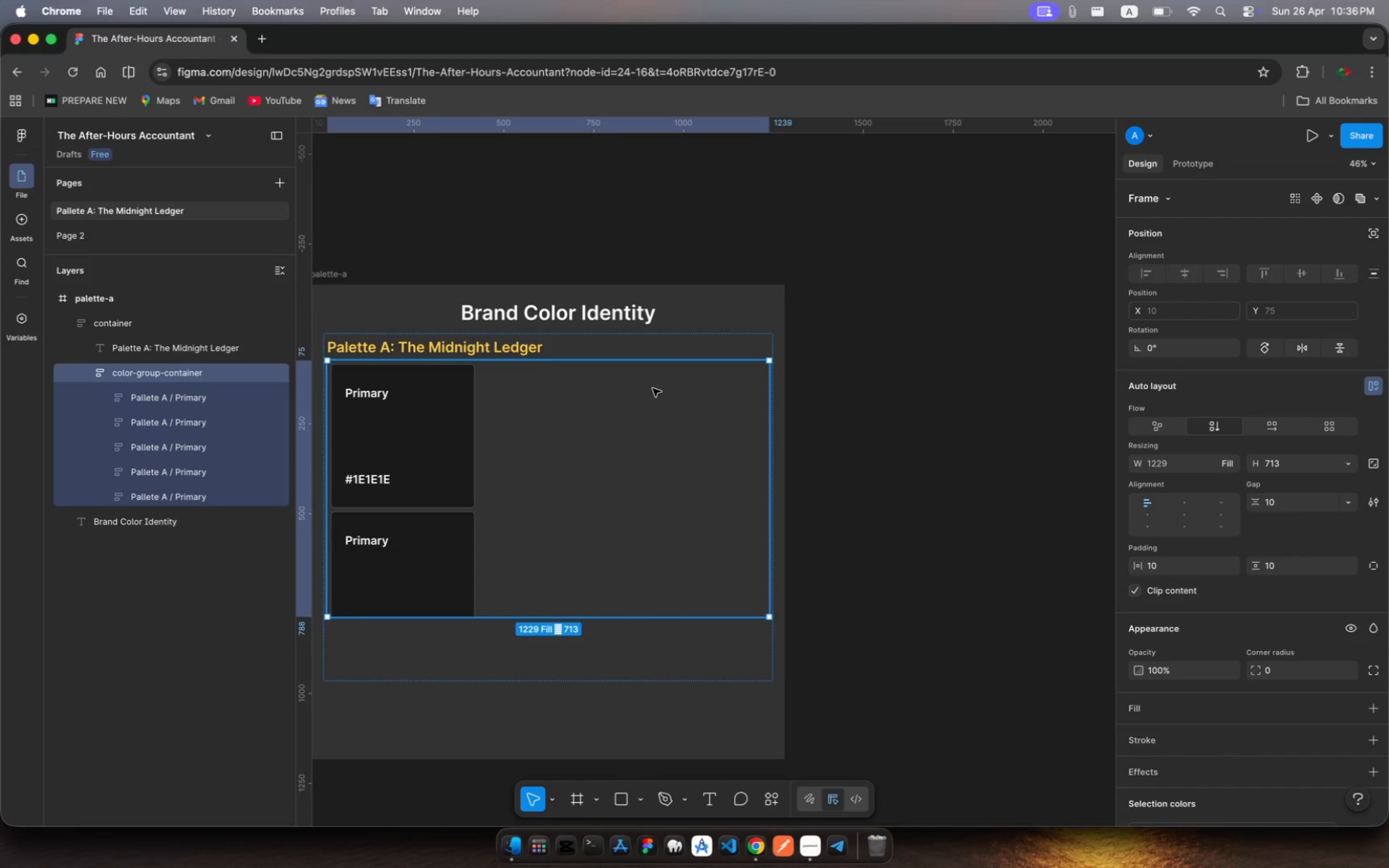 
scroll: coordinate [653, 388], scroll_direction: up, amount: 11.0
 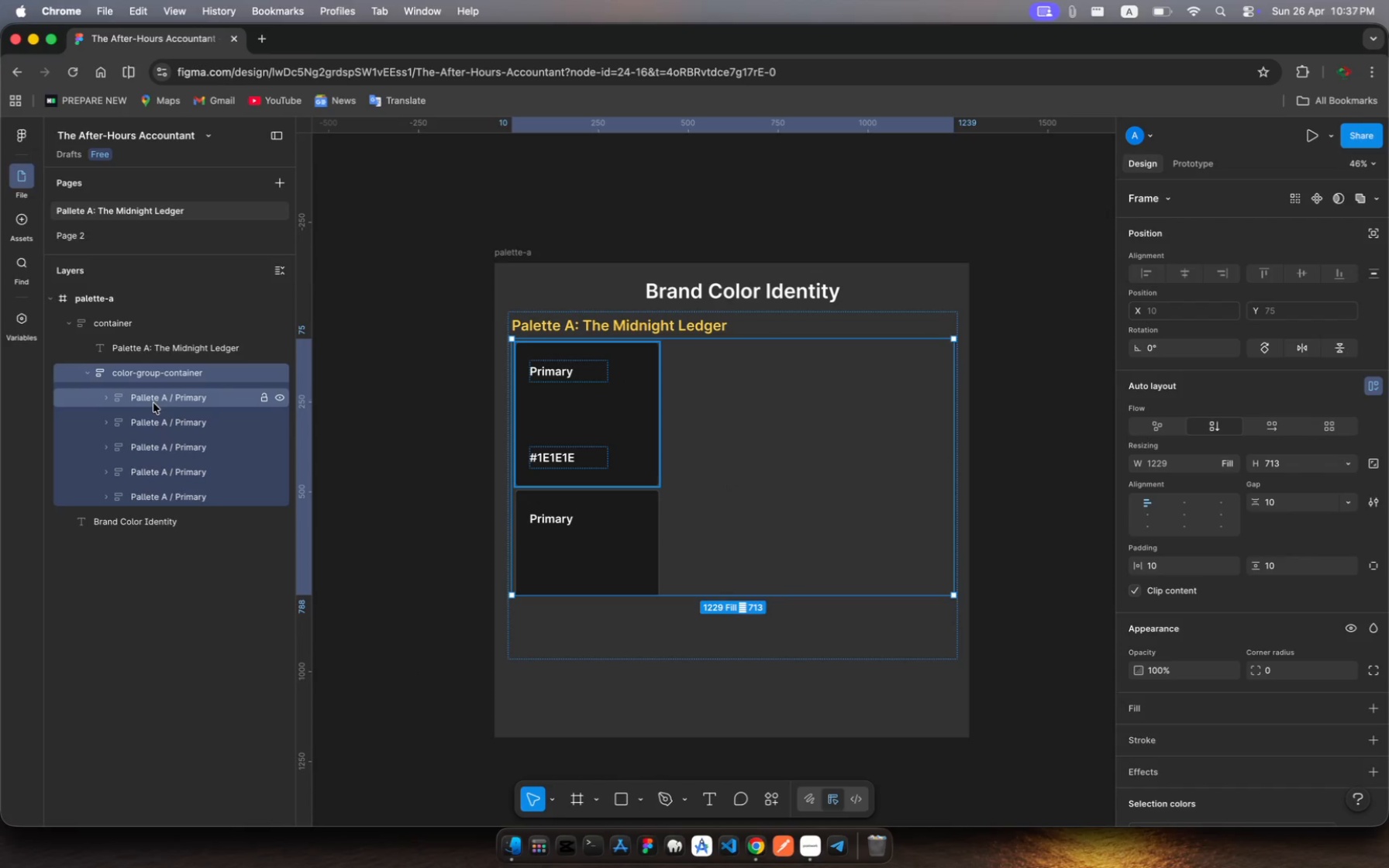 
left_click([153, 403])
 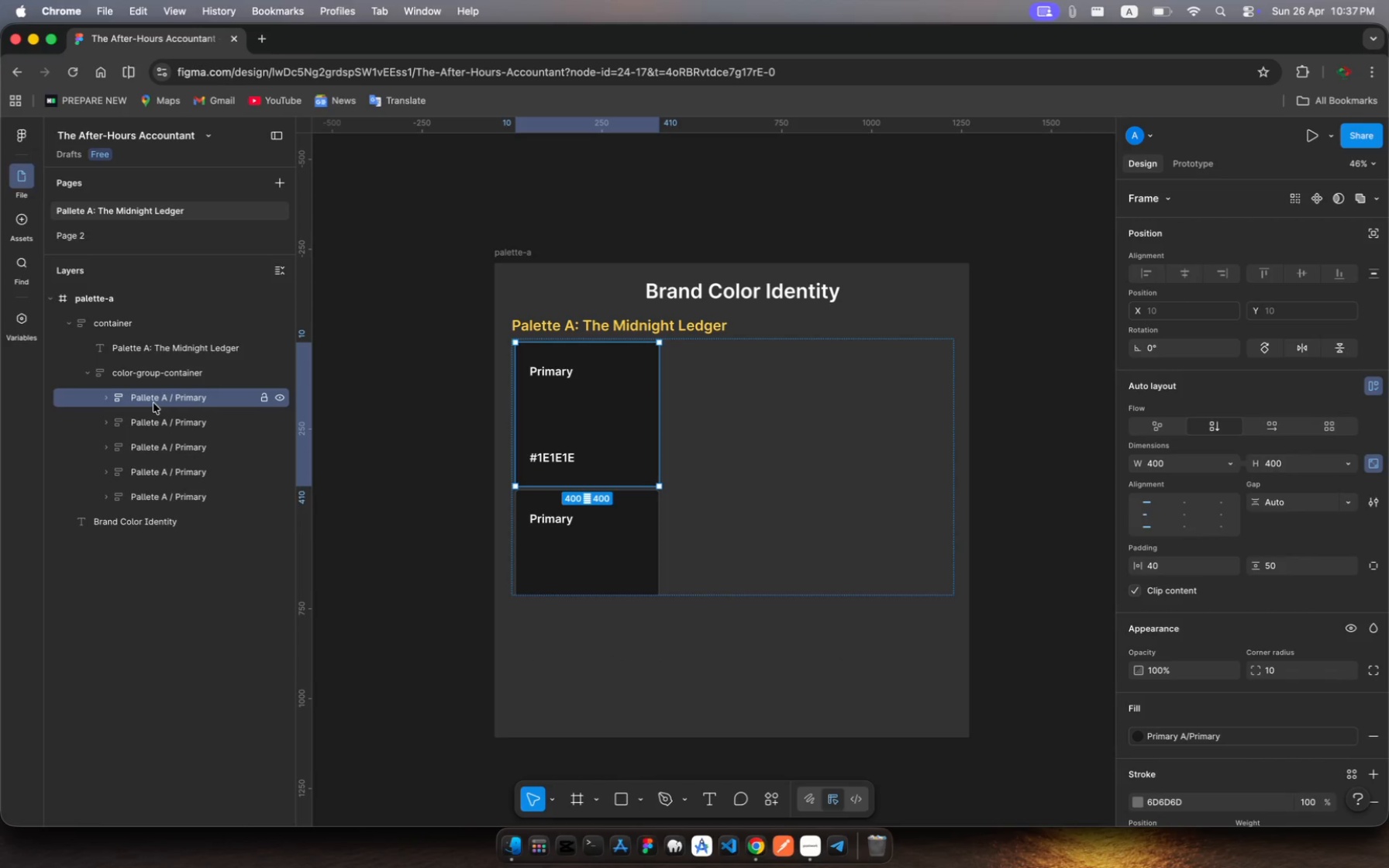 
hold_key(key=ShiftRight, duration=3.57)
left_click([157, 416])
 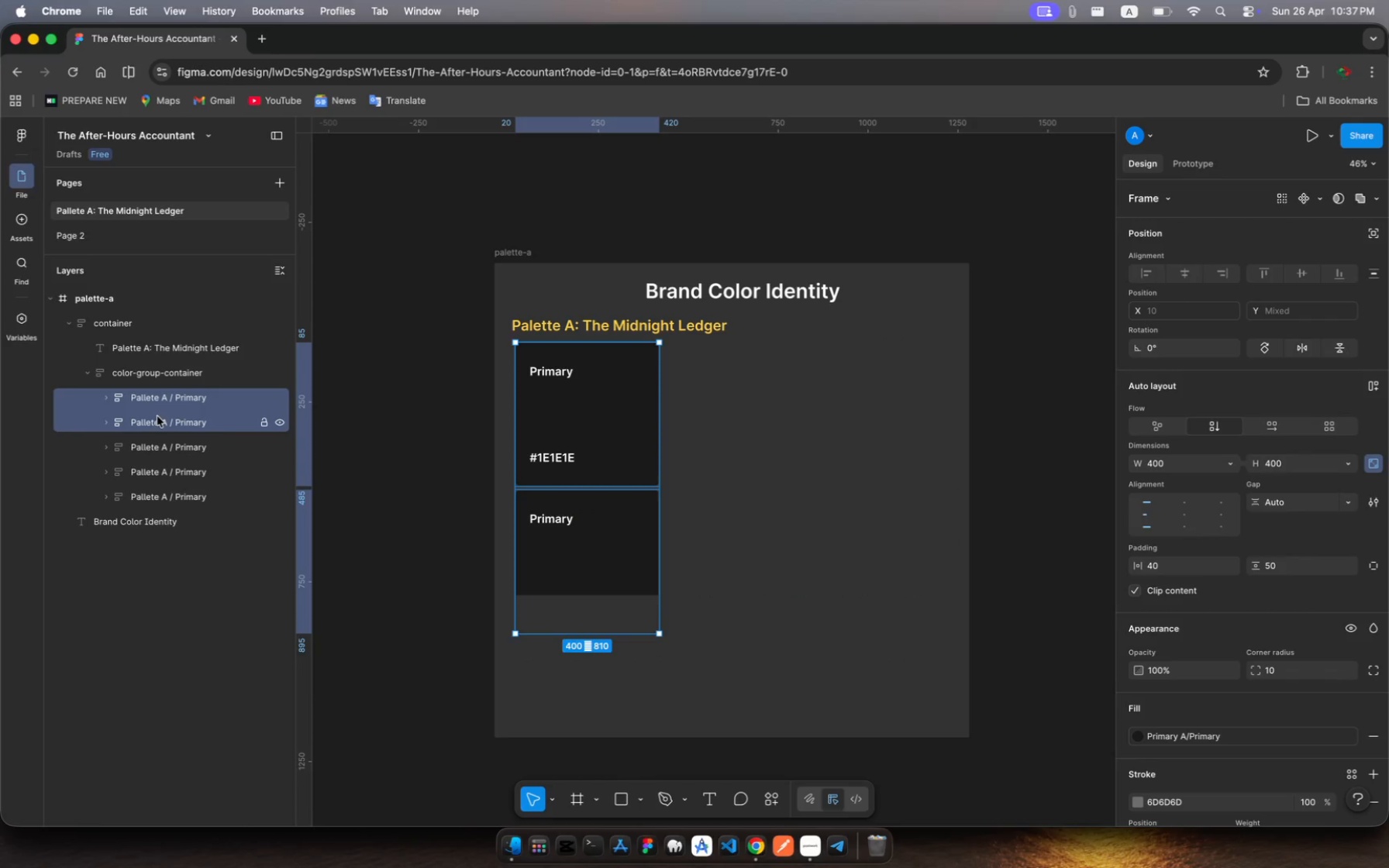 
key(Shift+A)
 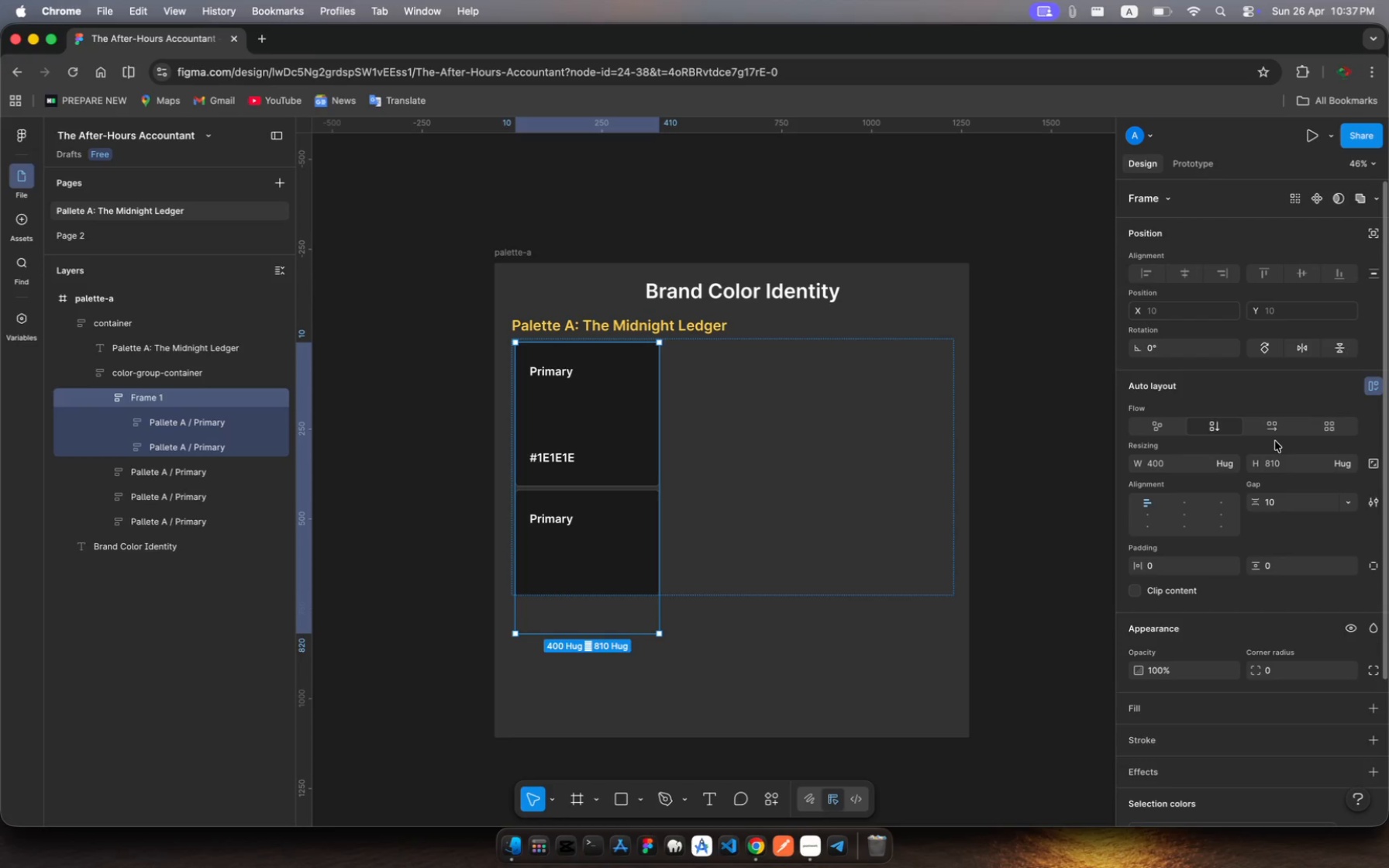 
wait(6.81)
 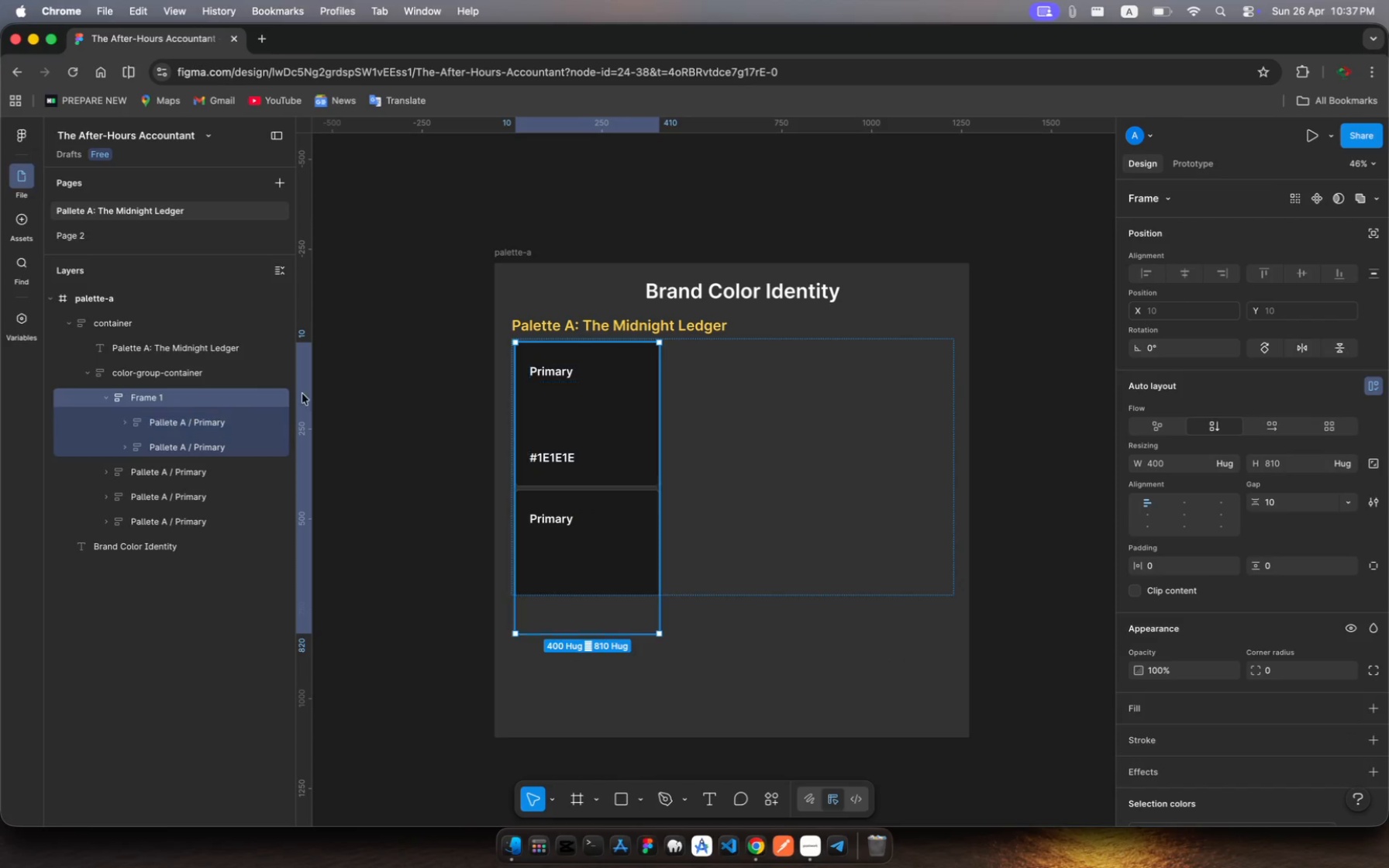 
left_click([1275, 431])
 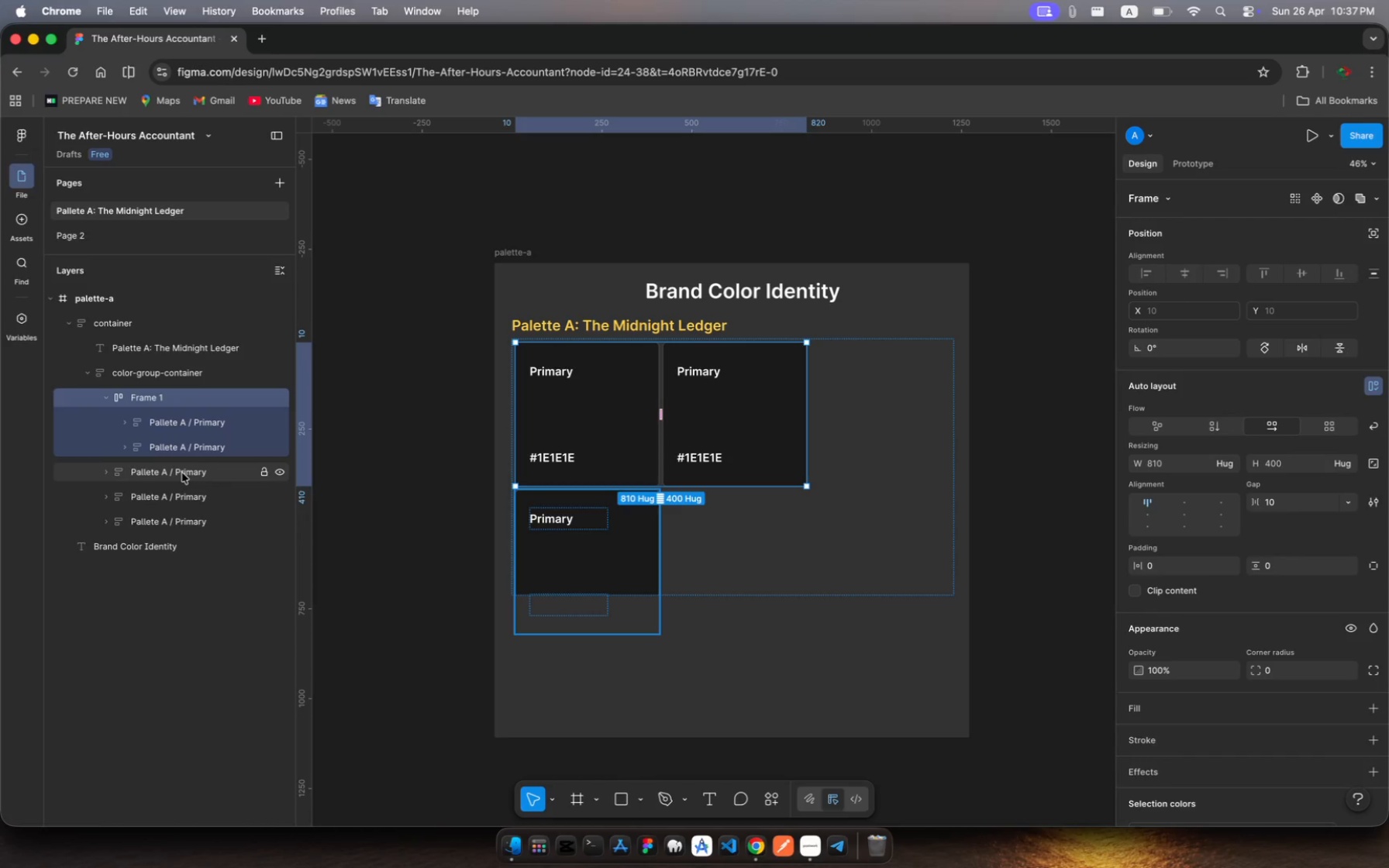 
wait(6.28)
 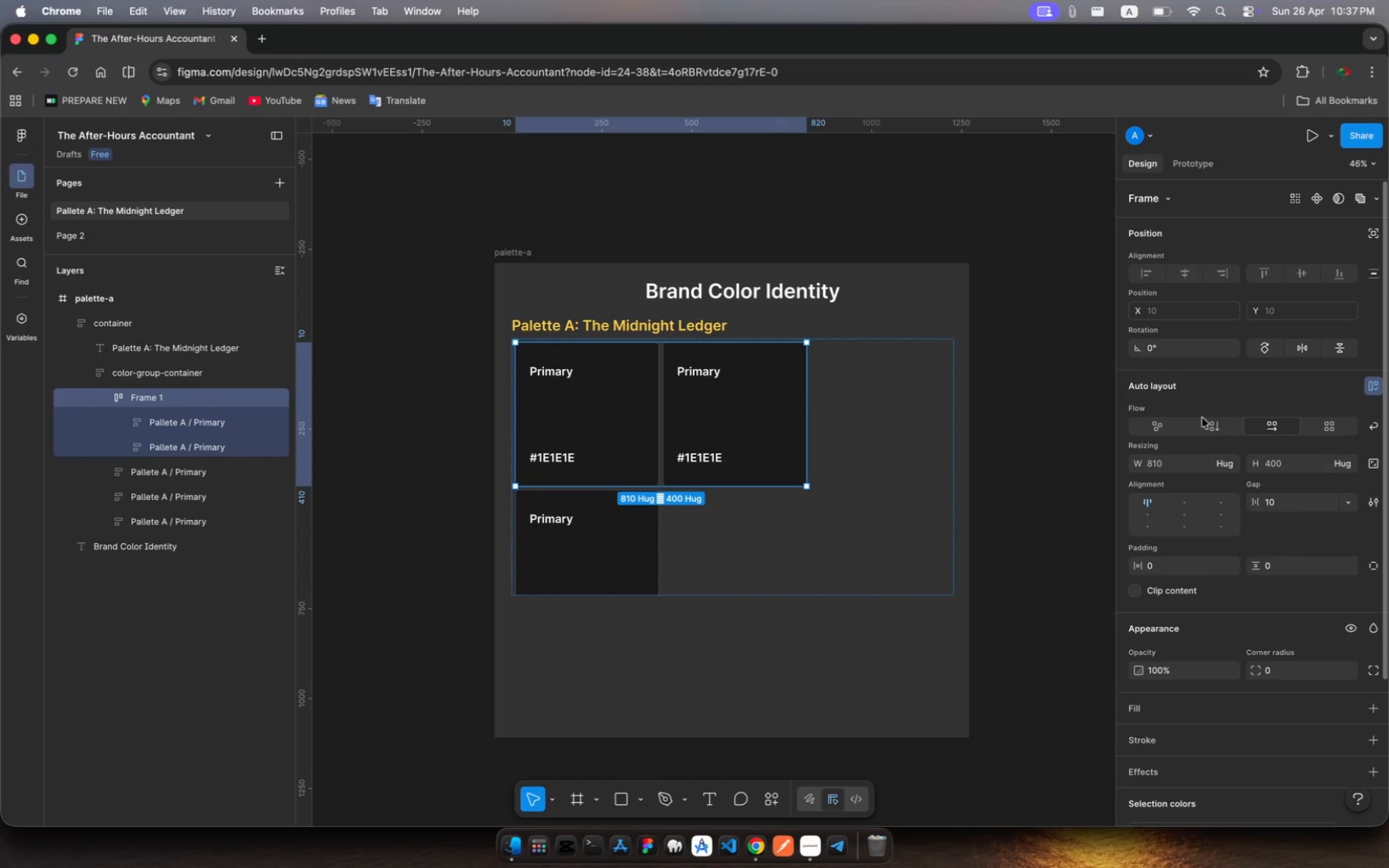 
left_click([182, 473])
 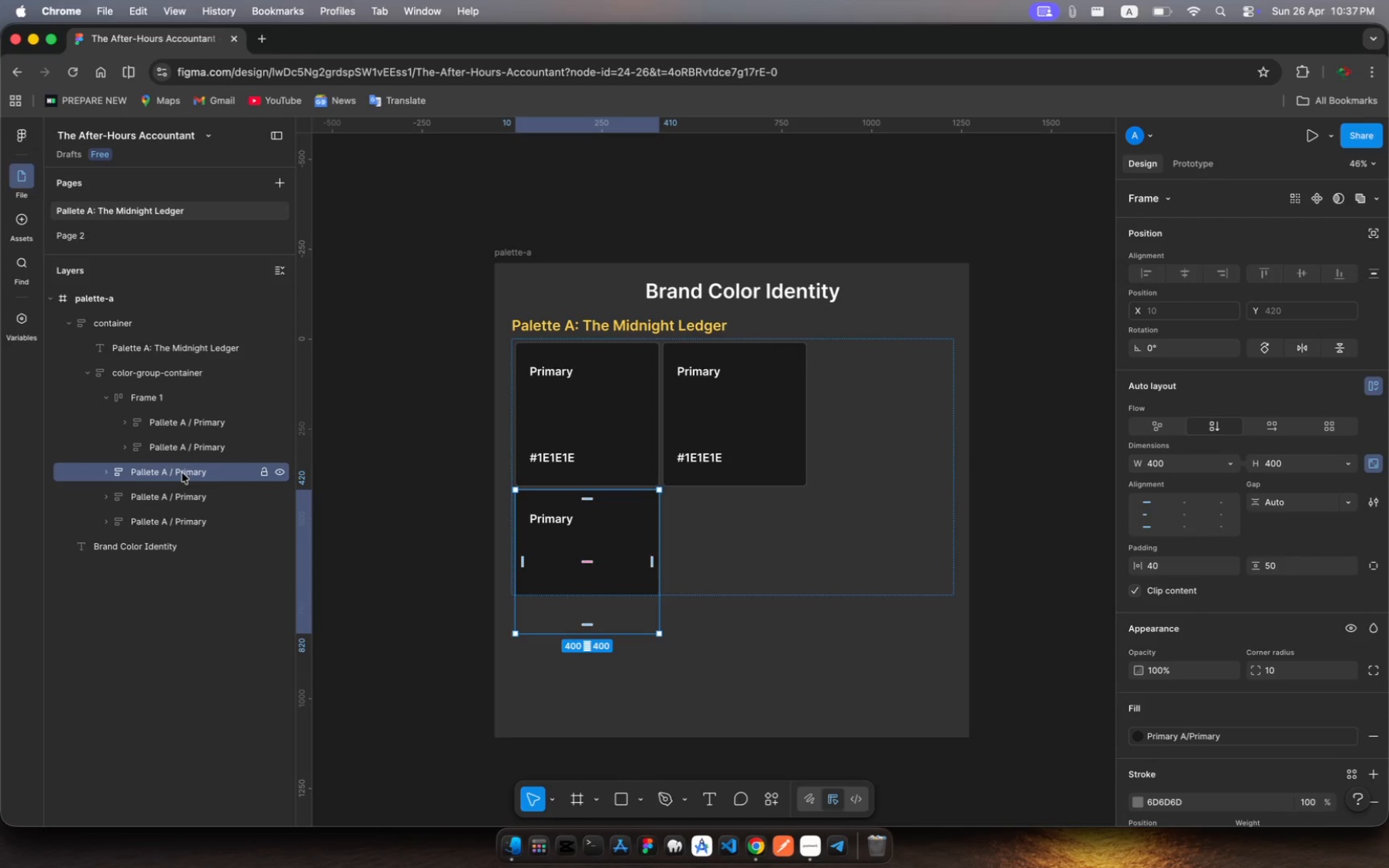 
hold_key(key=ShiftRight, duration=1.88)
left_click([181, 494])
 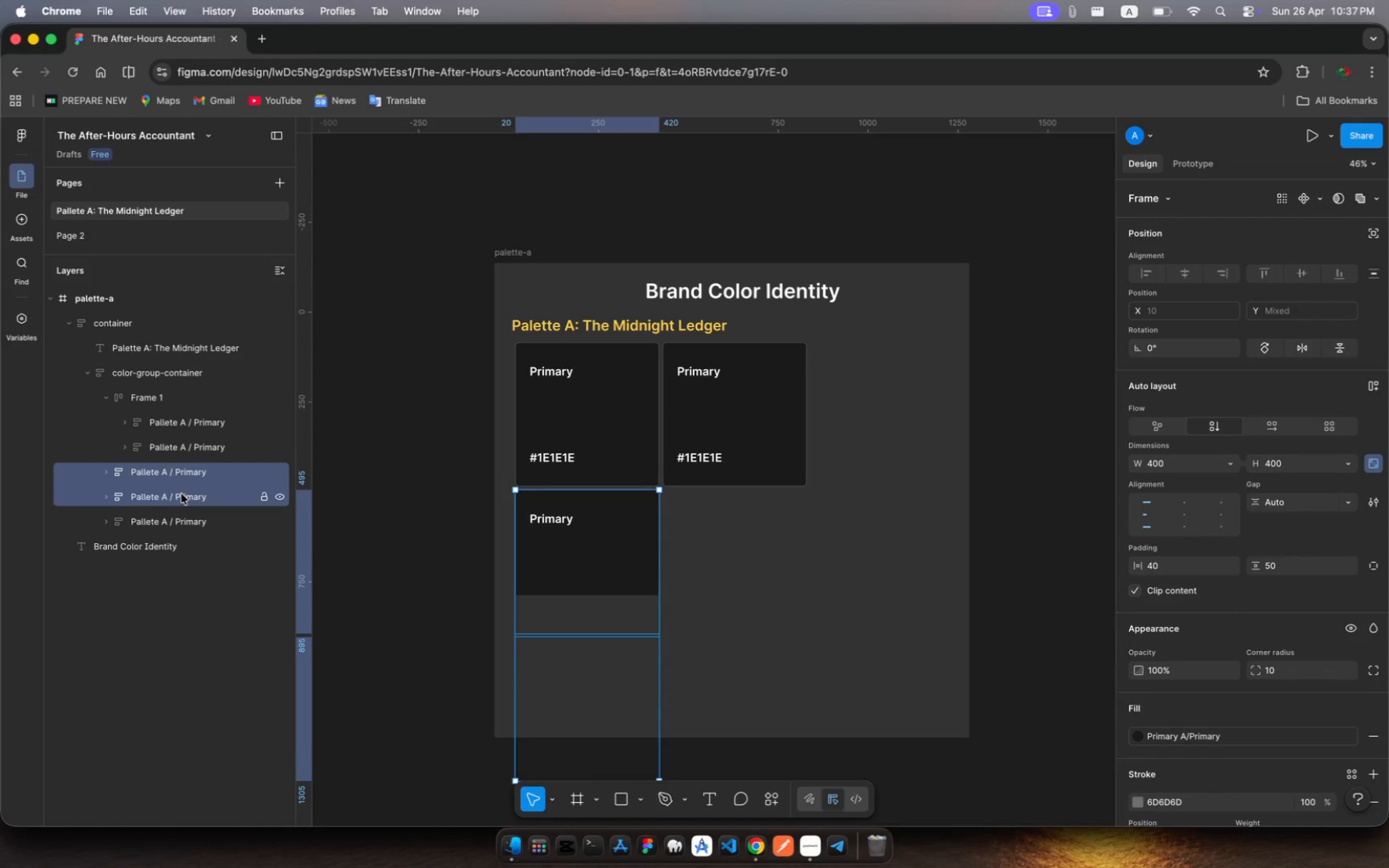 
key(Shift+A)
 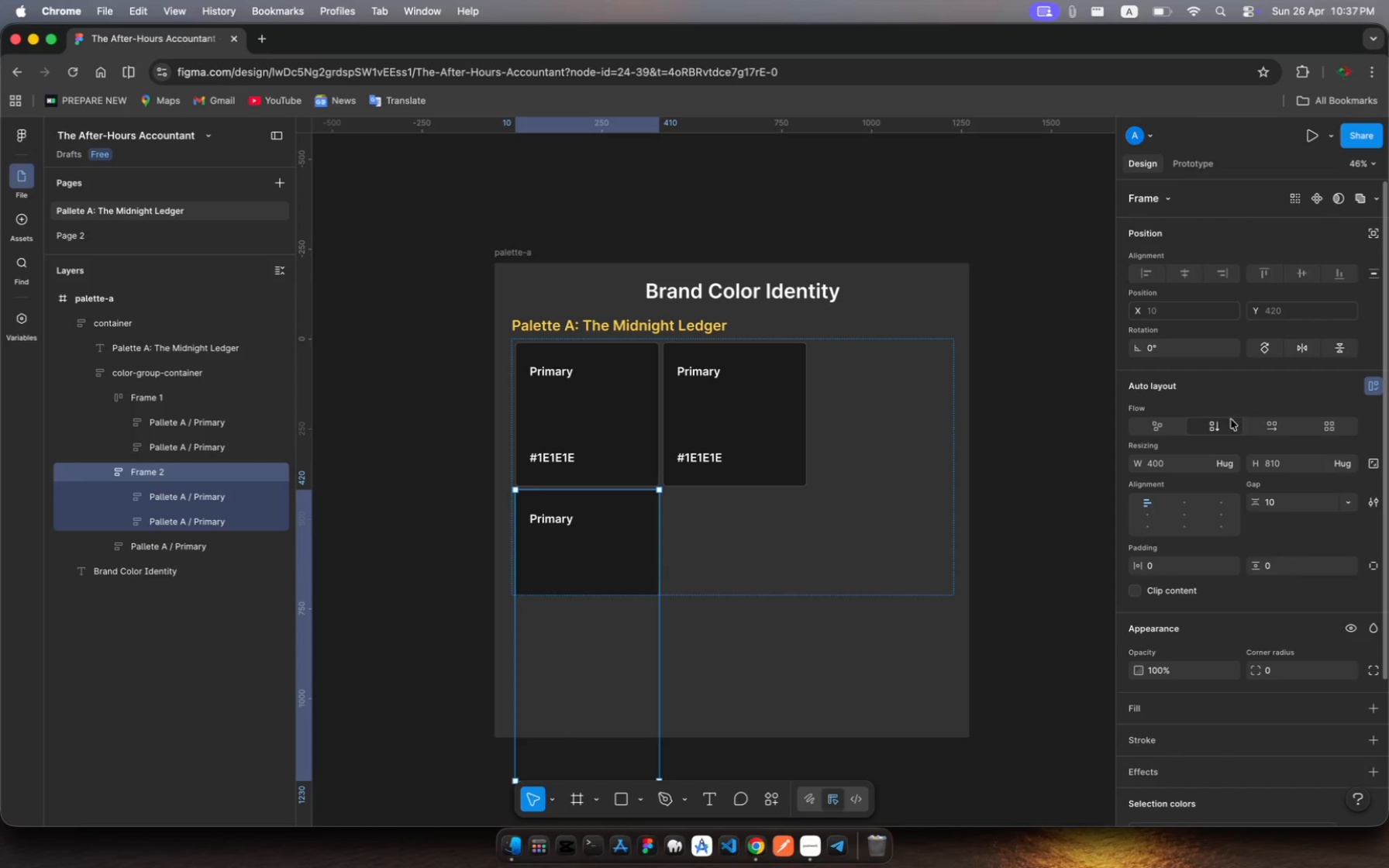 
left_click([1271, 424])
 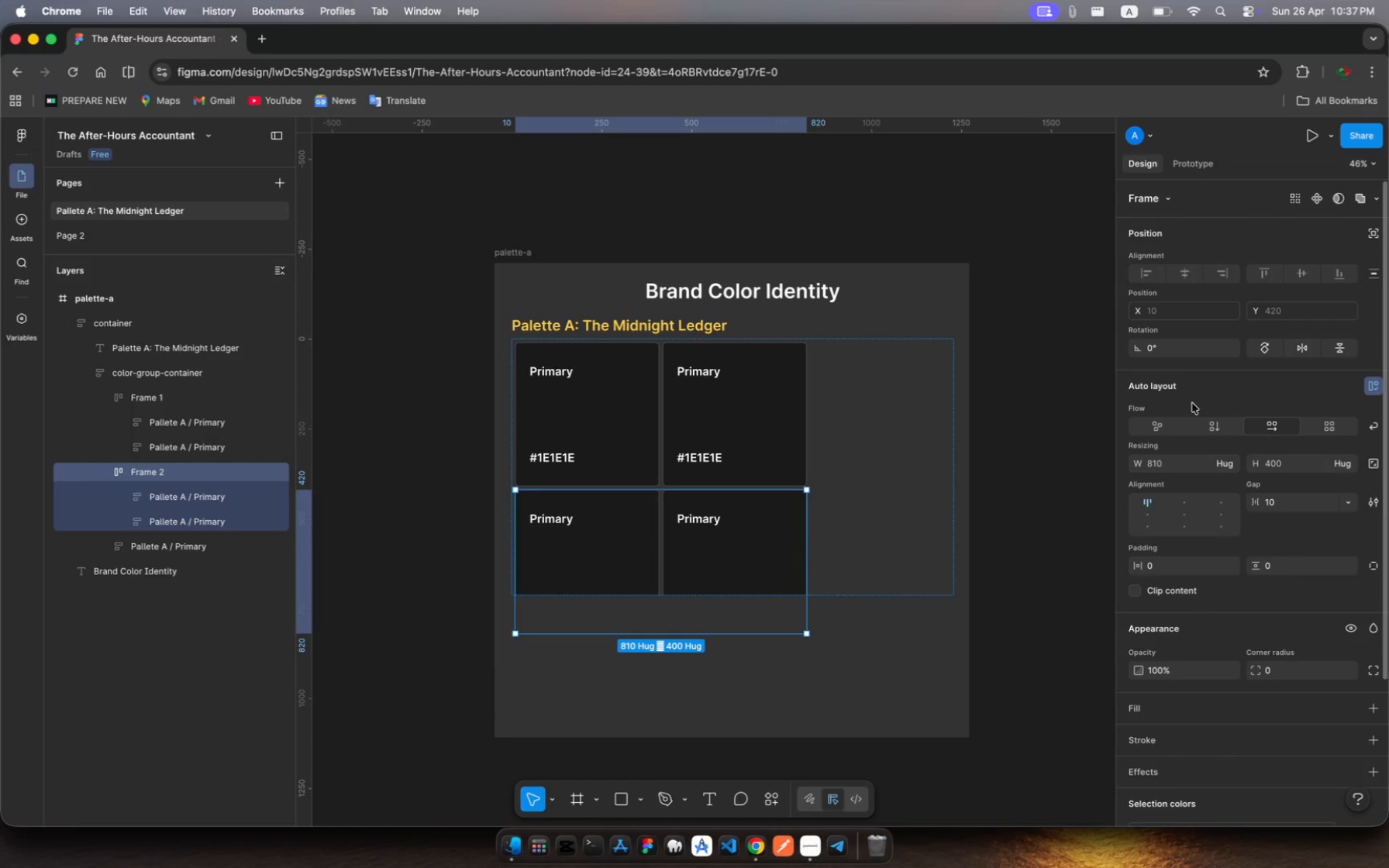 
mouse_move([206, 539])
 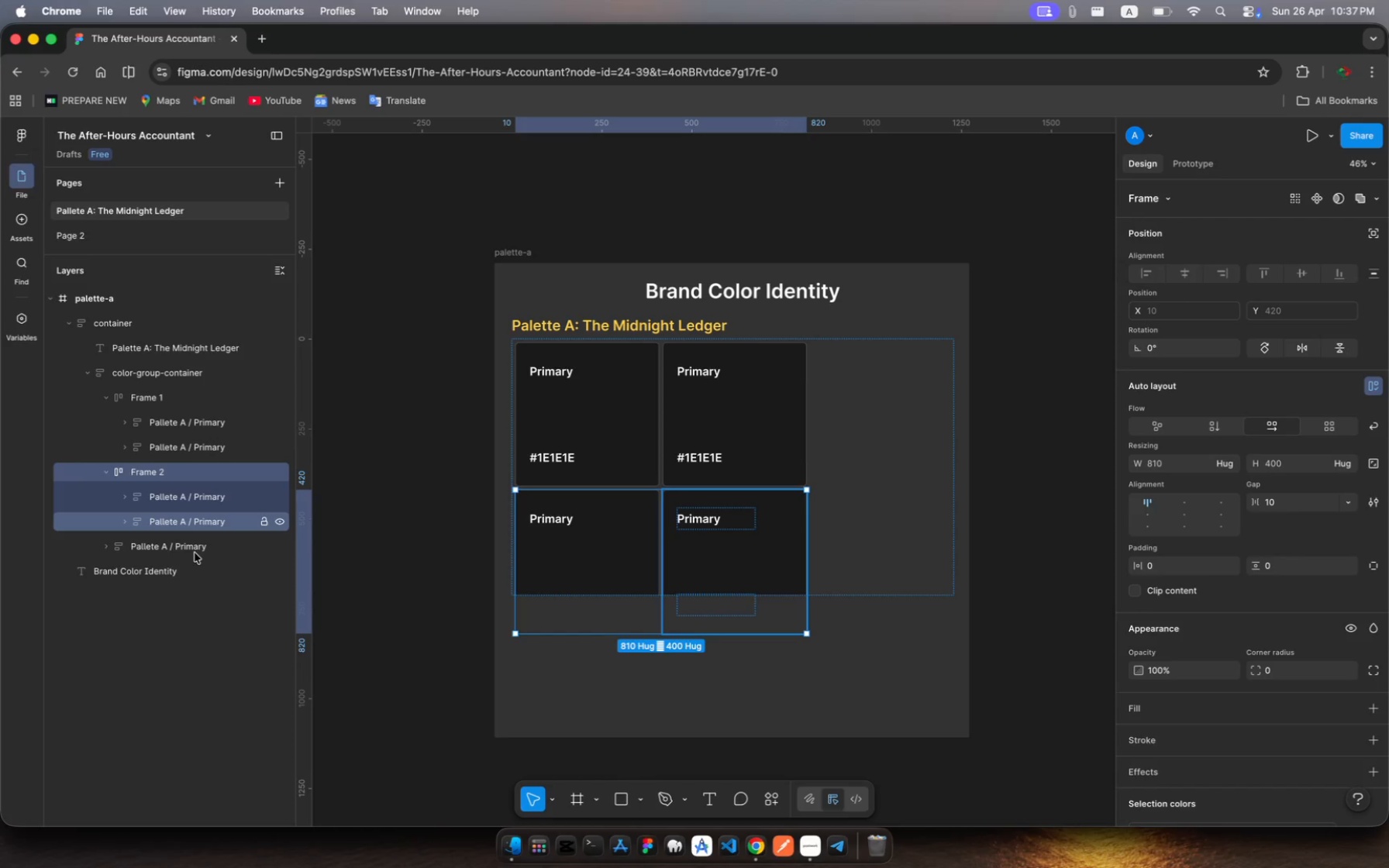 
left_click([195, 553])
 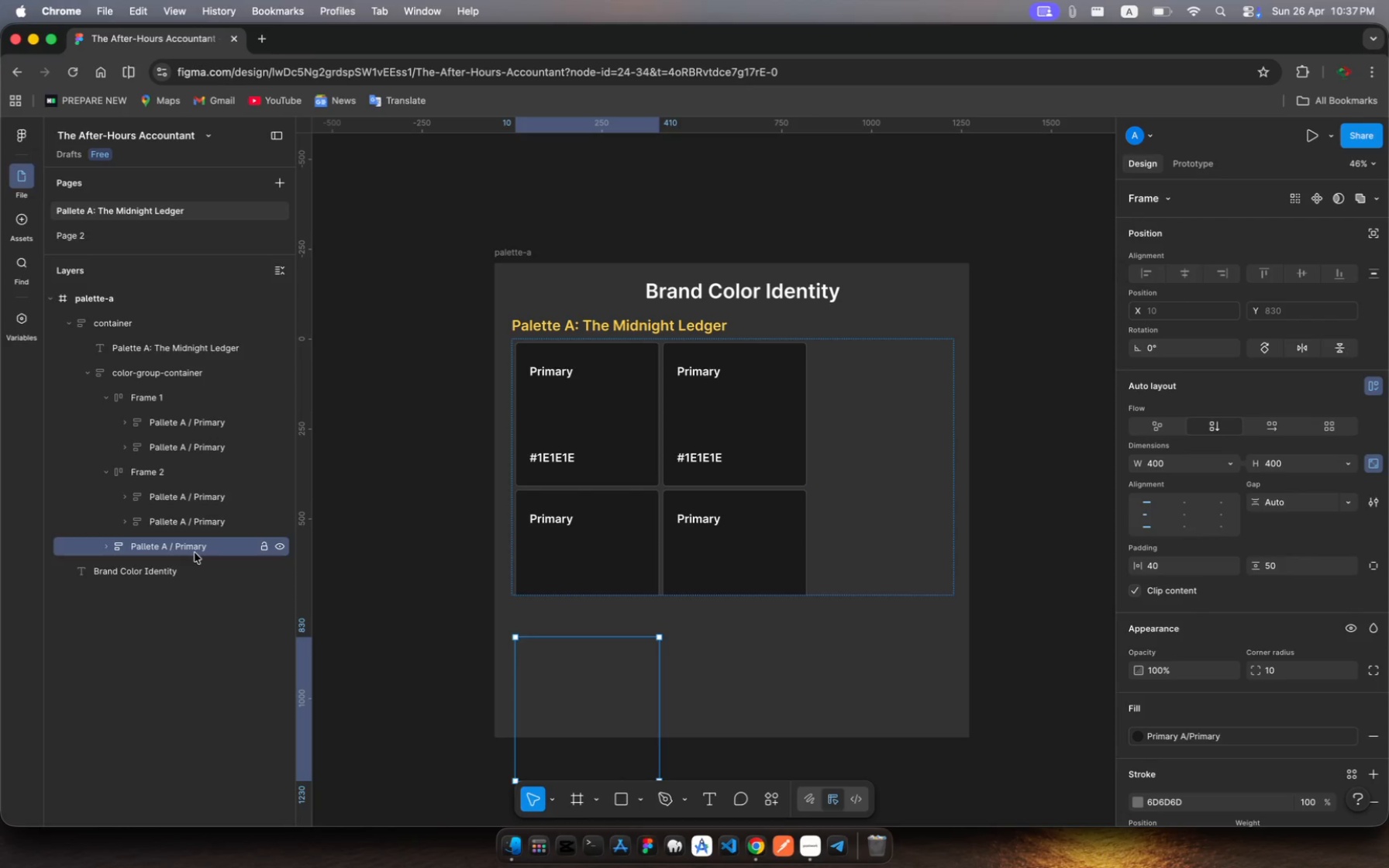 
key(Shift+A)
 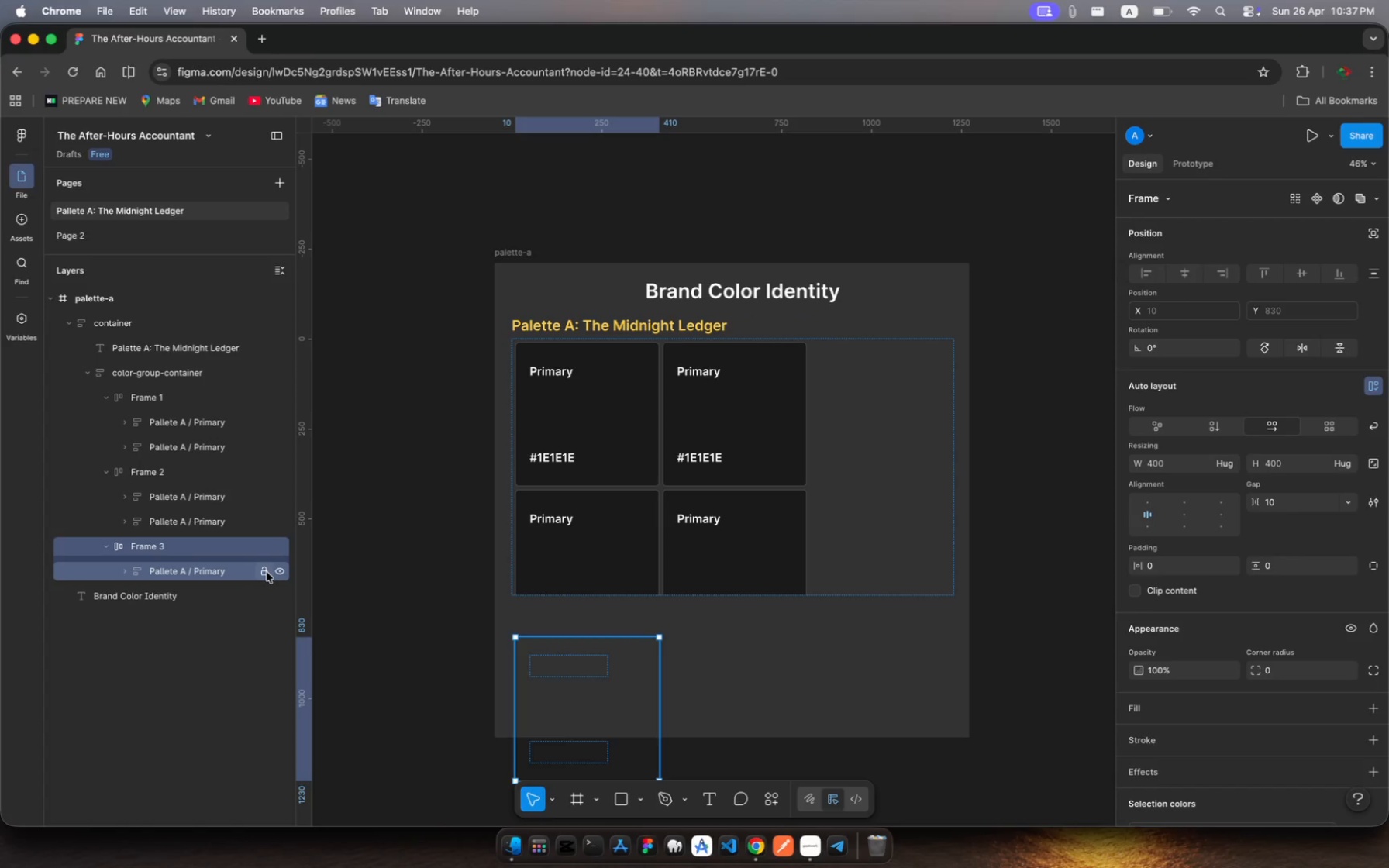 
scroll: coordinate [621, 524], scroll_direction: down, amount: 11.0
 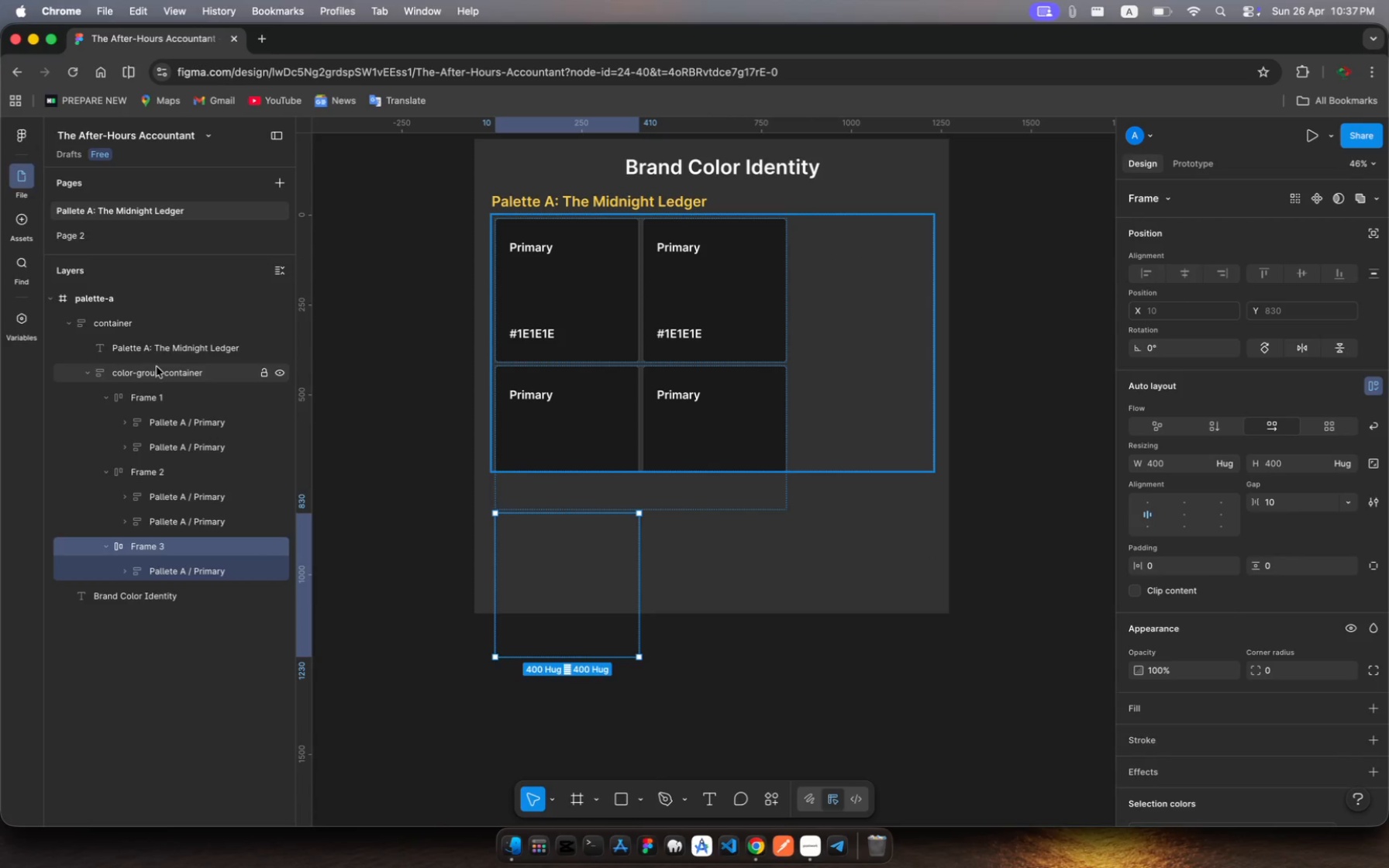 
left_click([157, 367])
 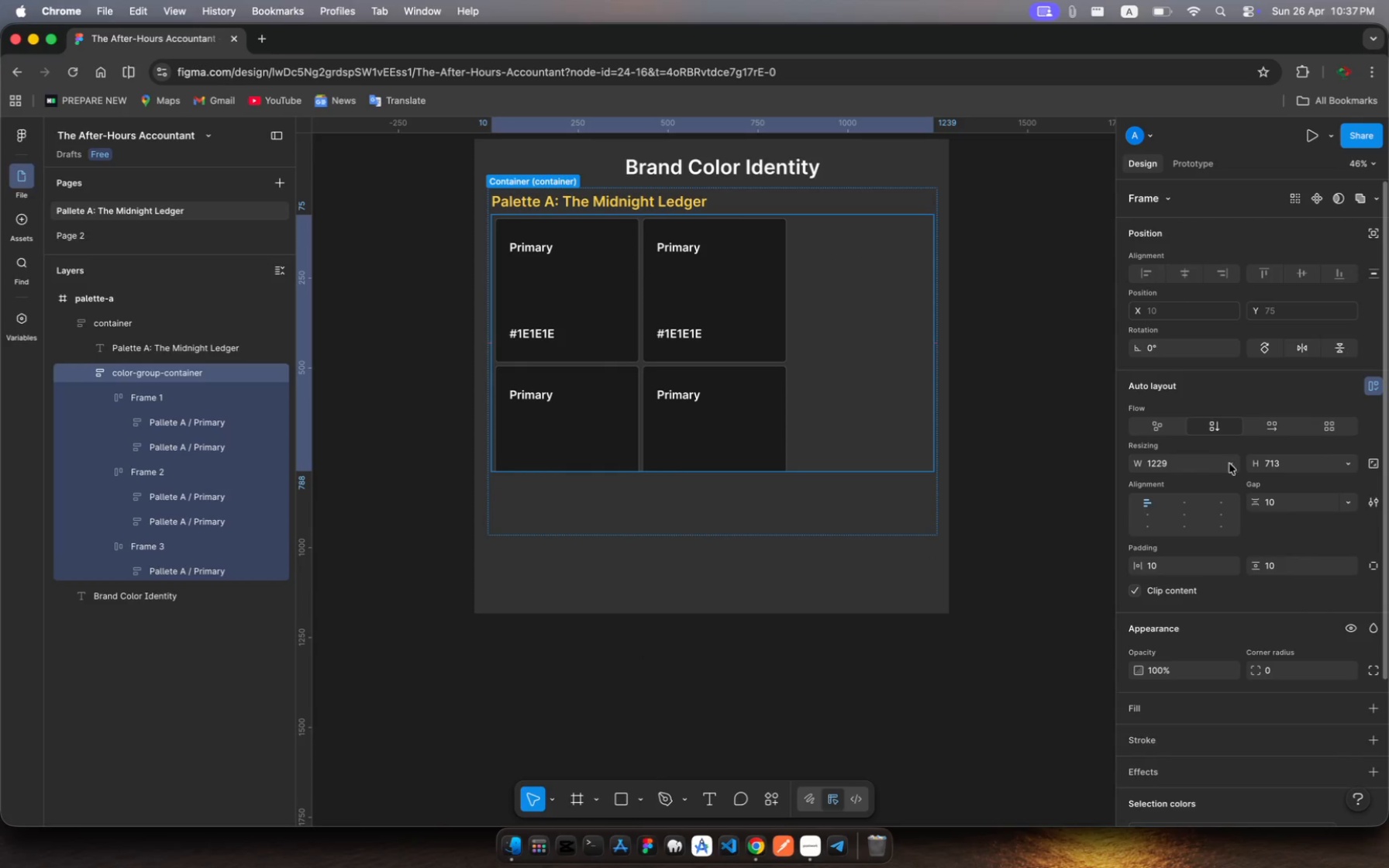 
left_click([1237, 463])
 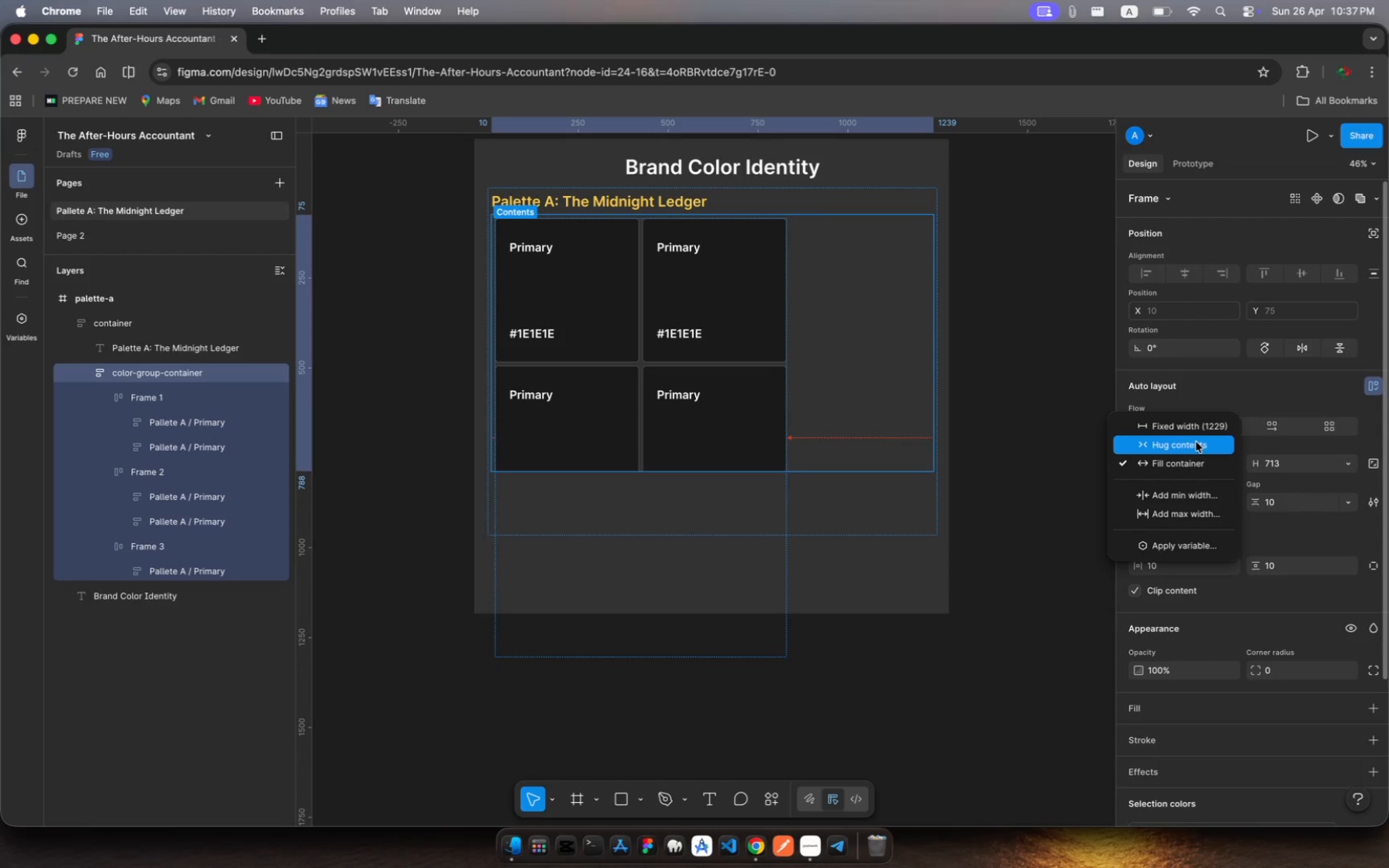 
left_click([1196, 442])
 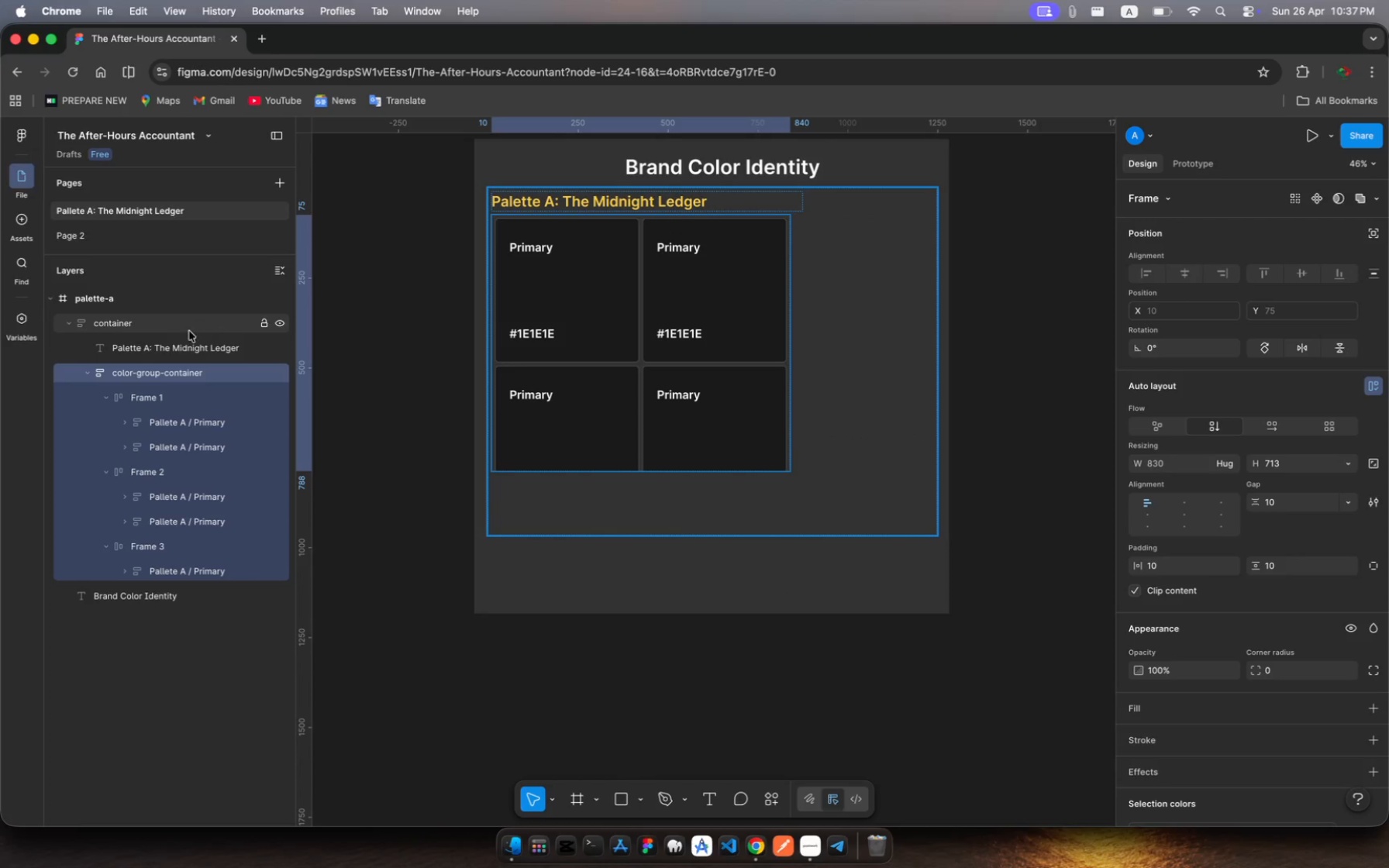 
left_click([171, 323])
 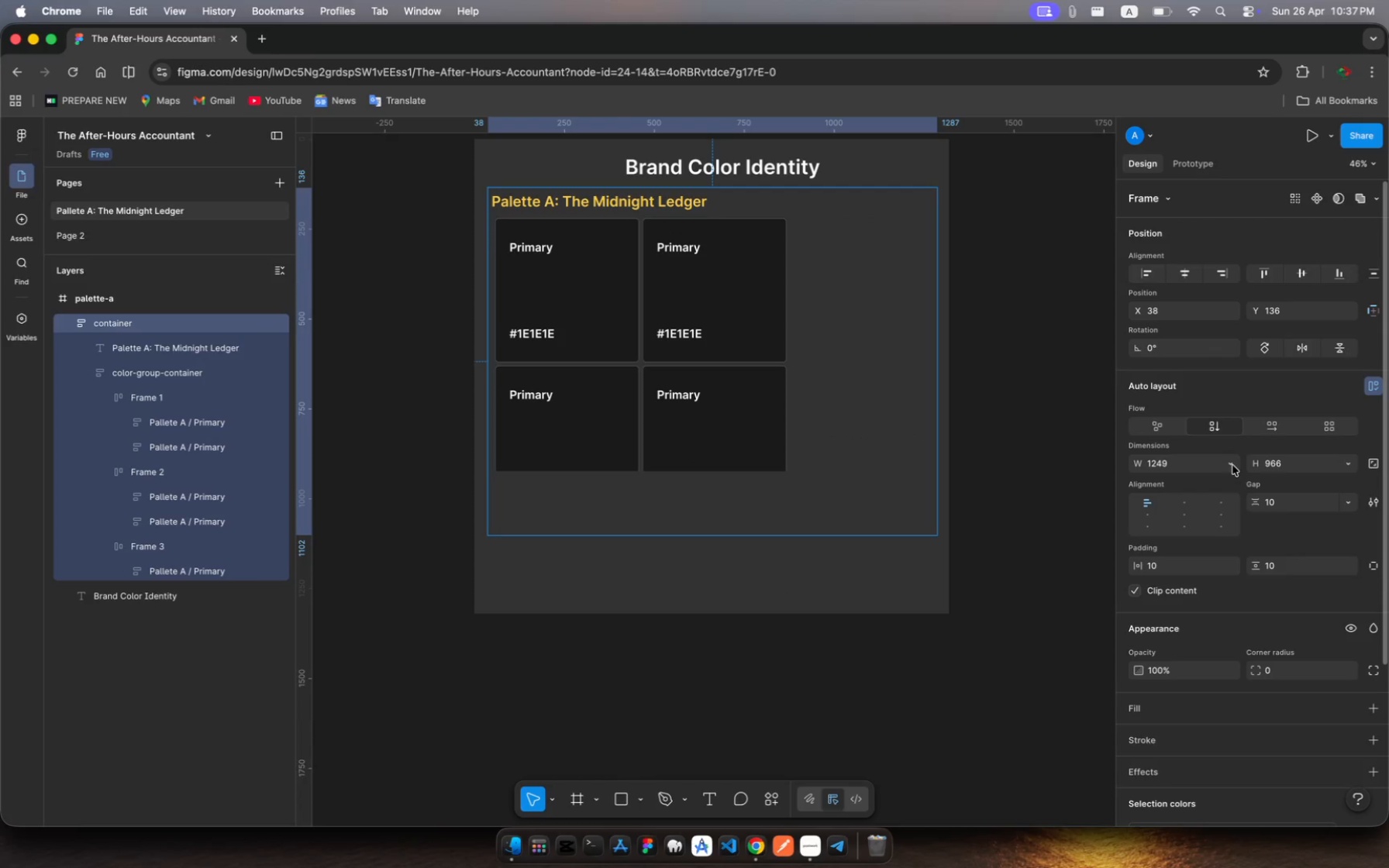 
left_click([1232, 465])
 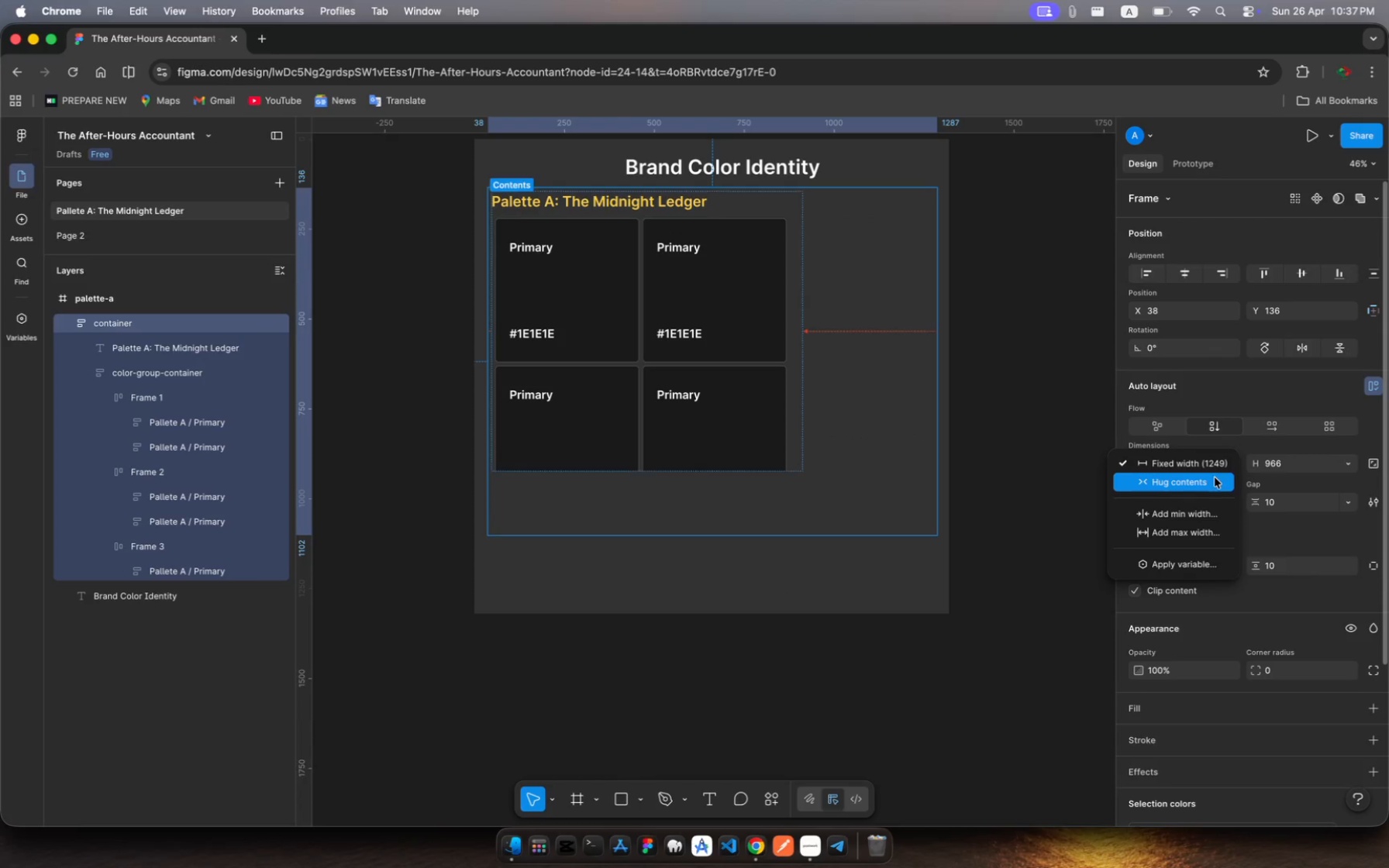 
left_click([1215, 477])
 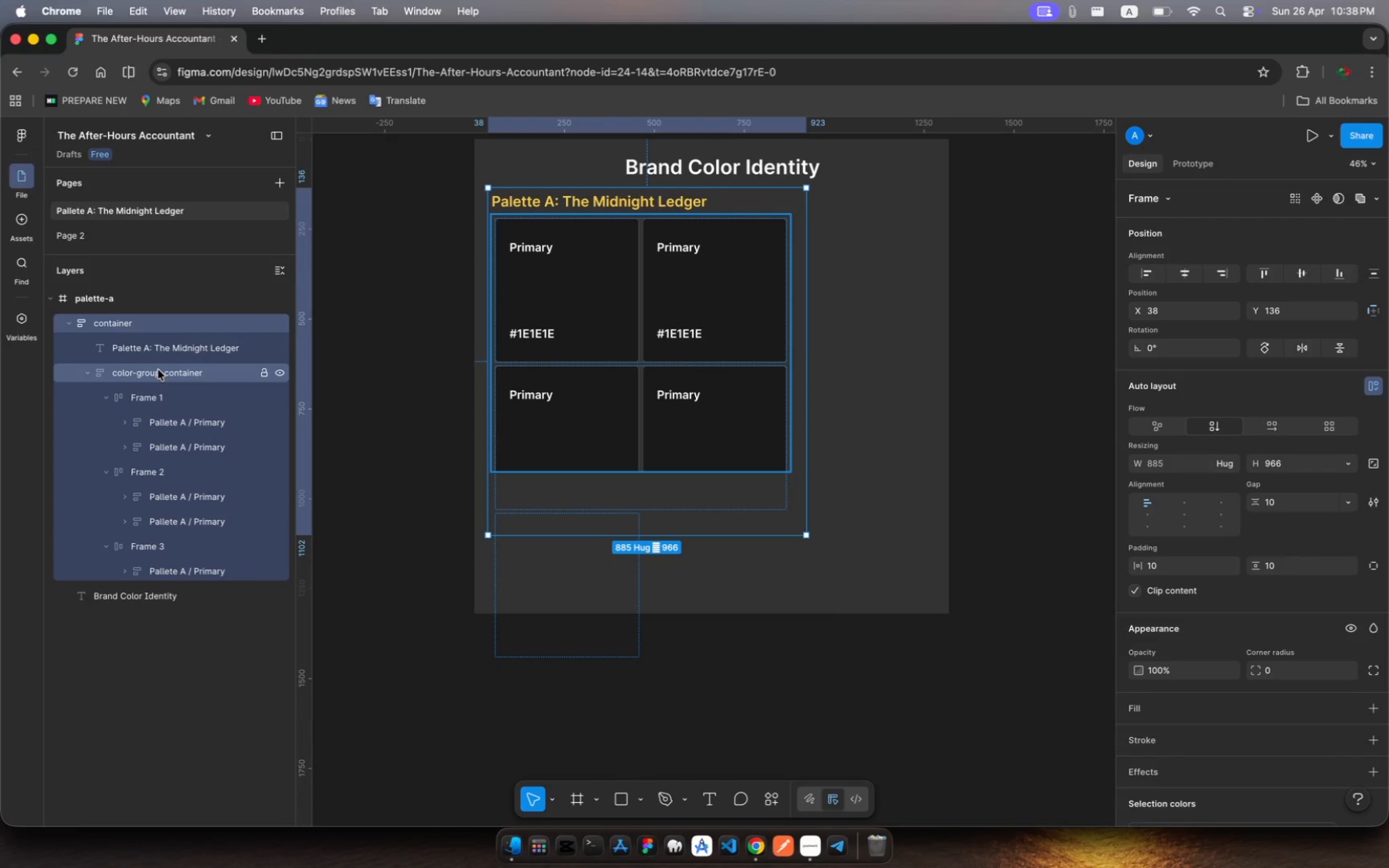 
left_click([158, 370])
 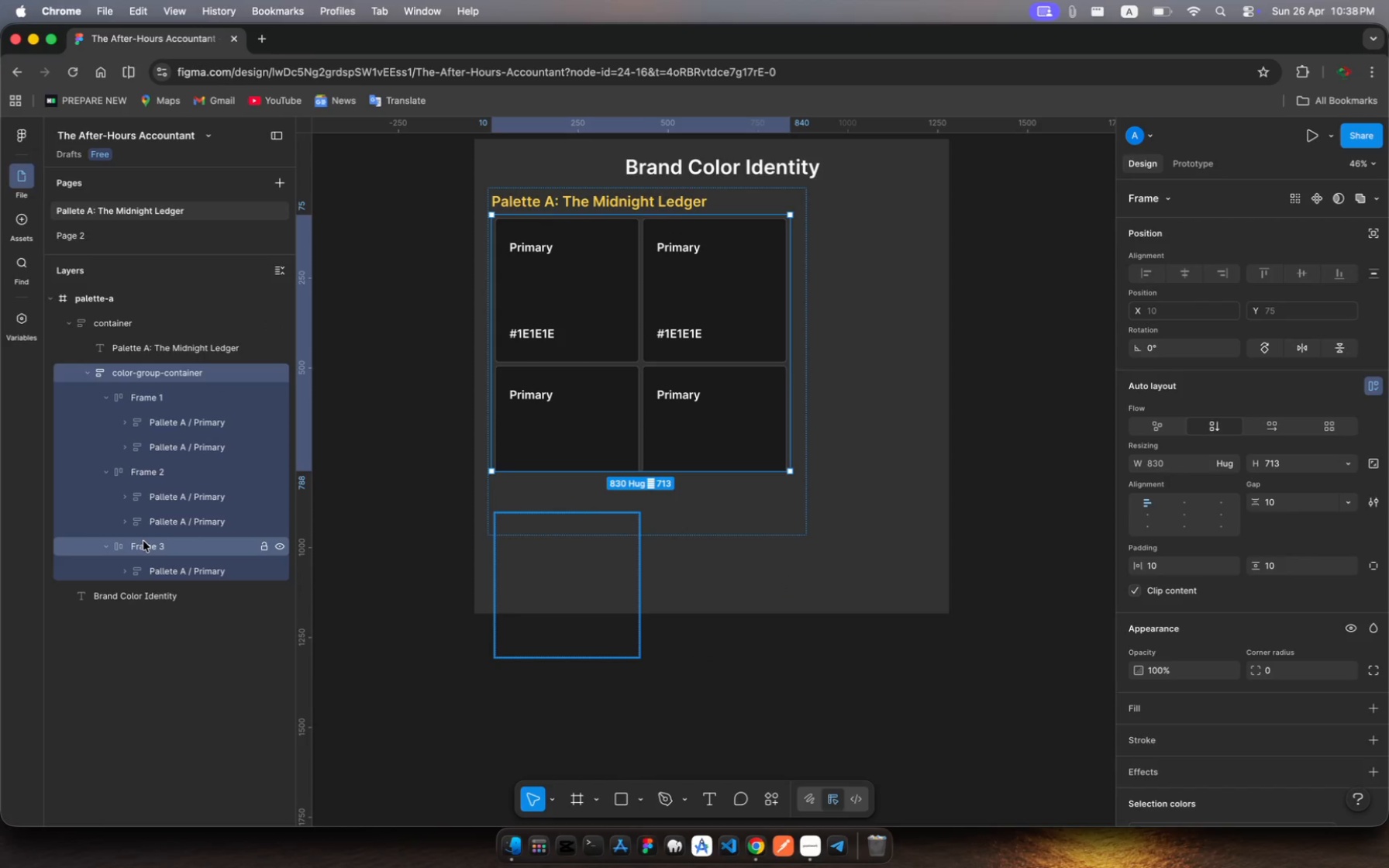 
wait(14.37)
 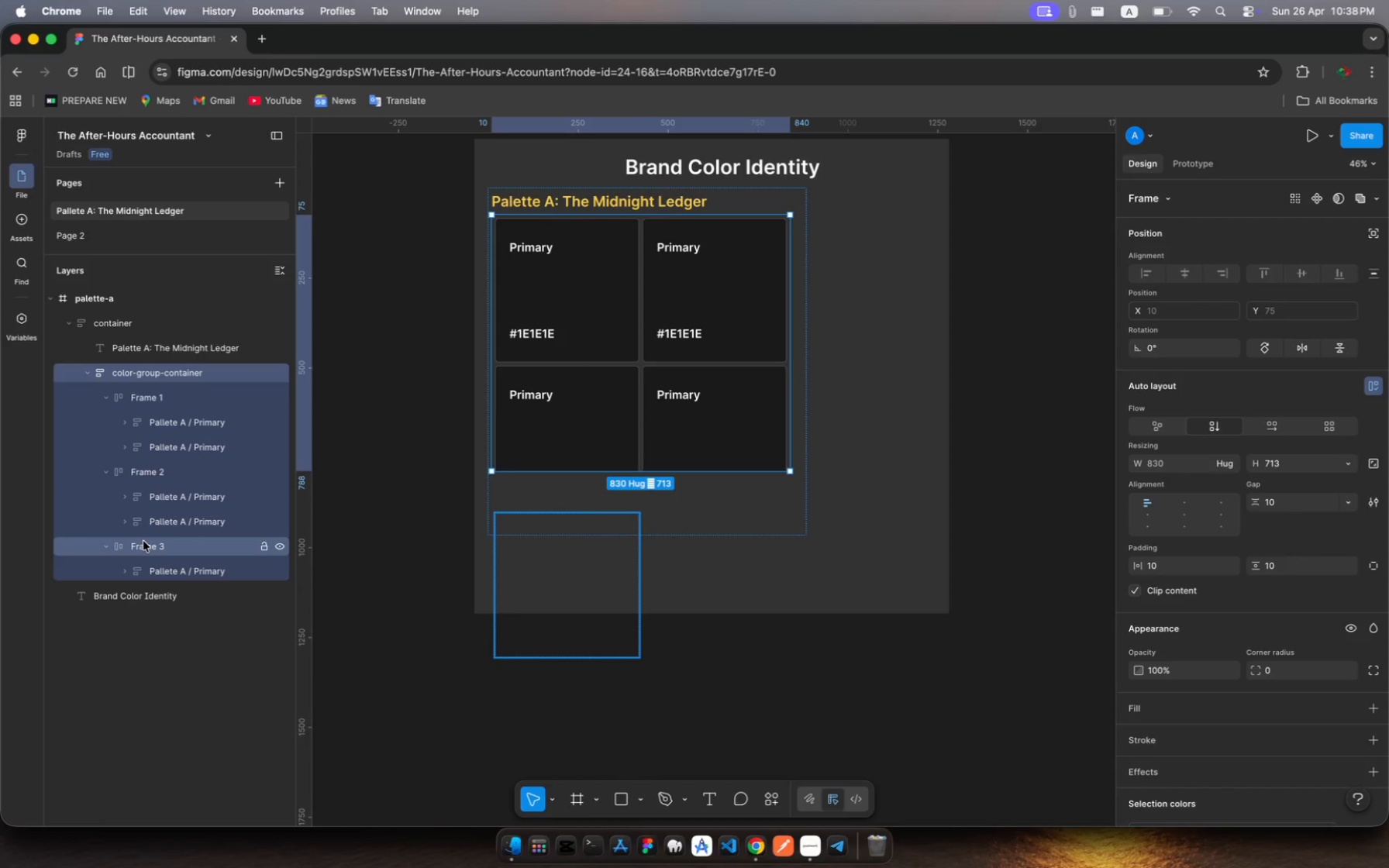 
left_click([151, 474])
 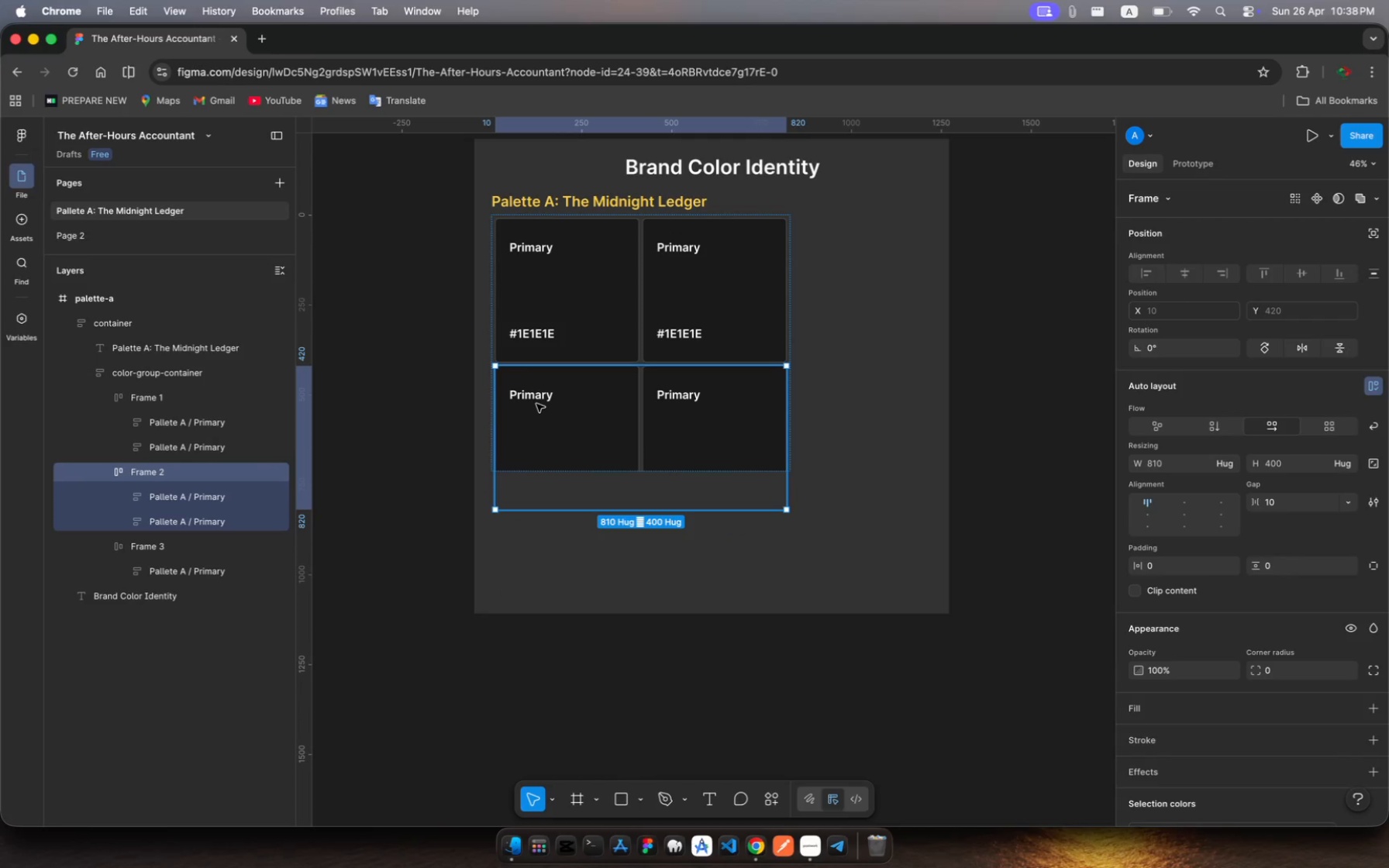 
left_click([560, 455])
 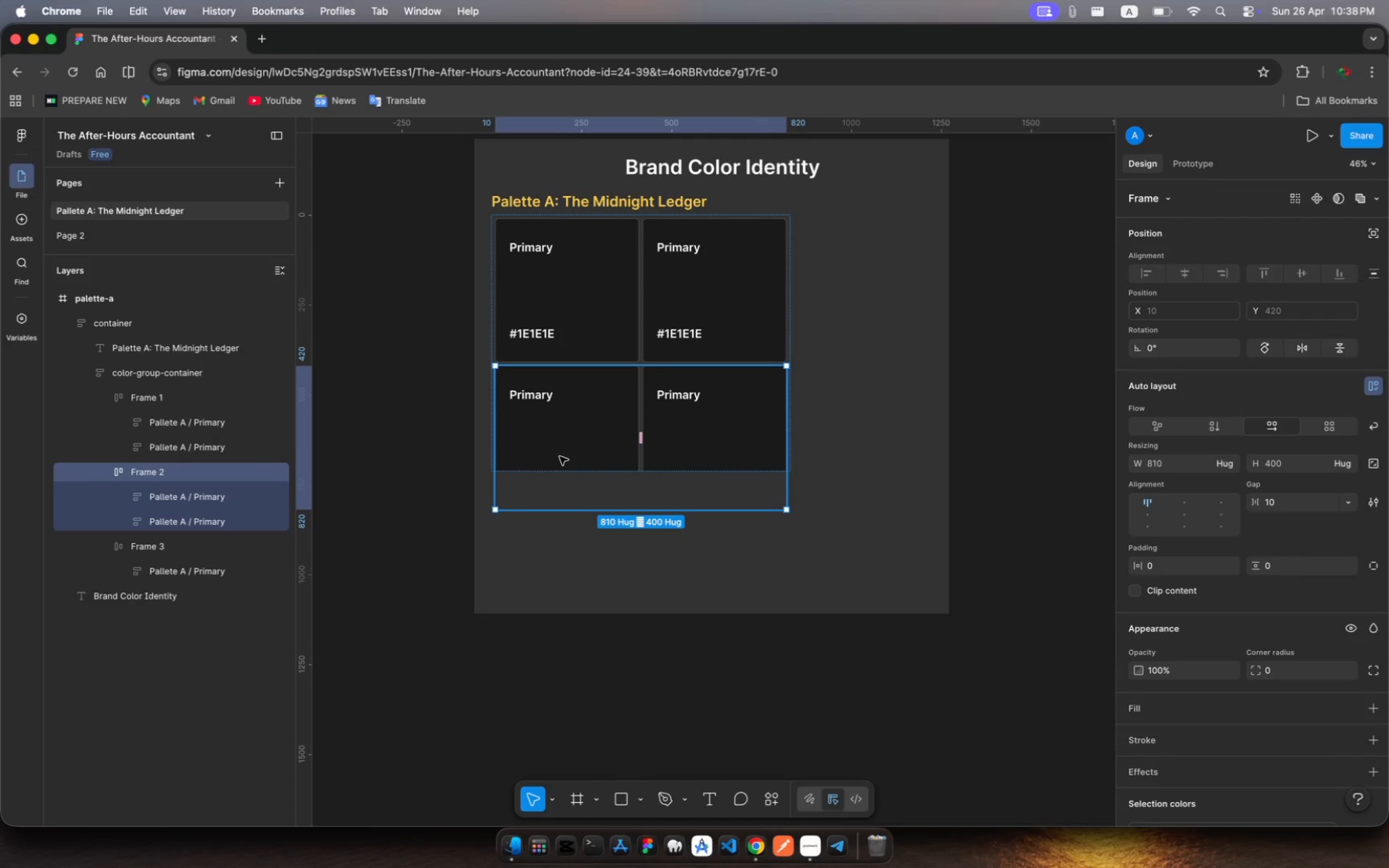 
left_click([562, 386])
 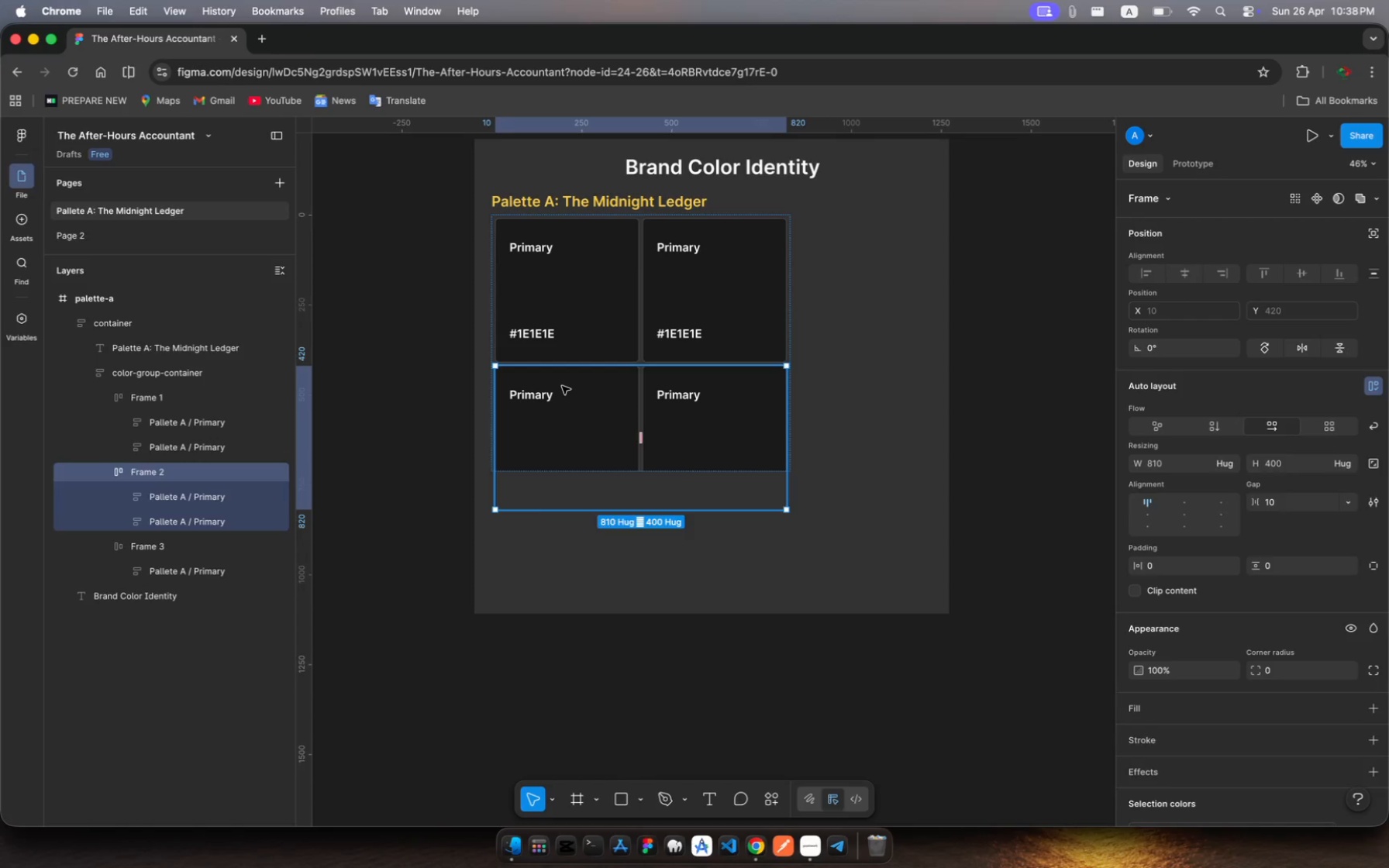 
left_click([562, 386])
 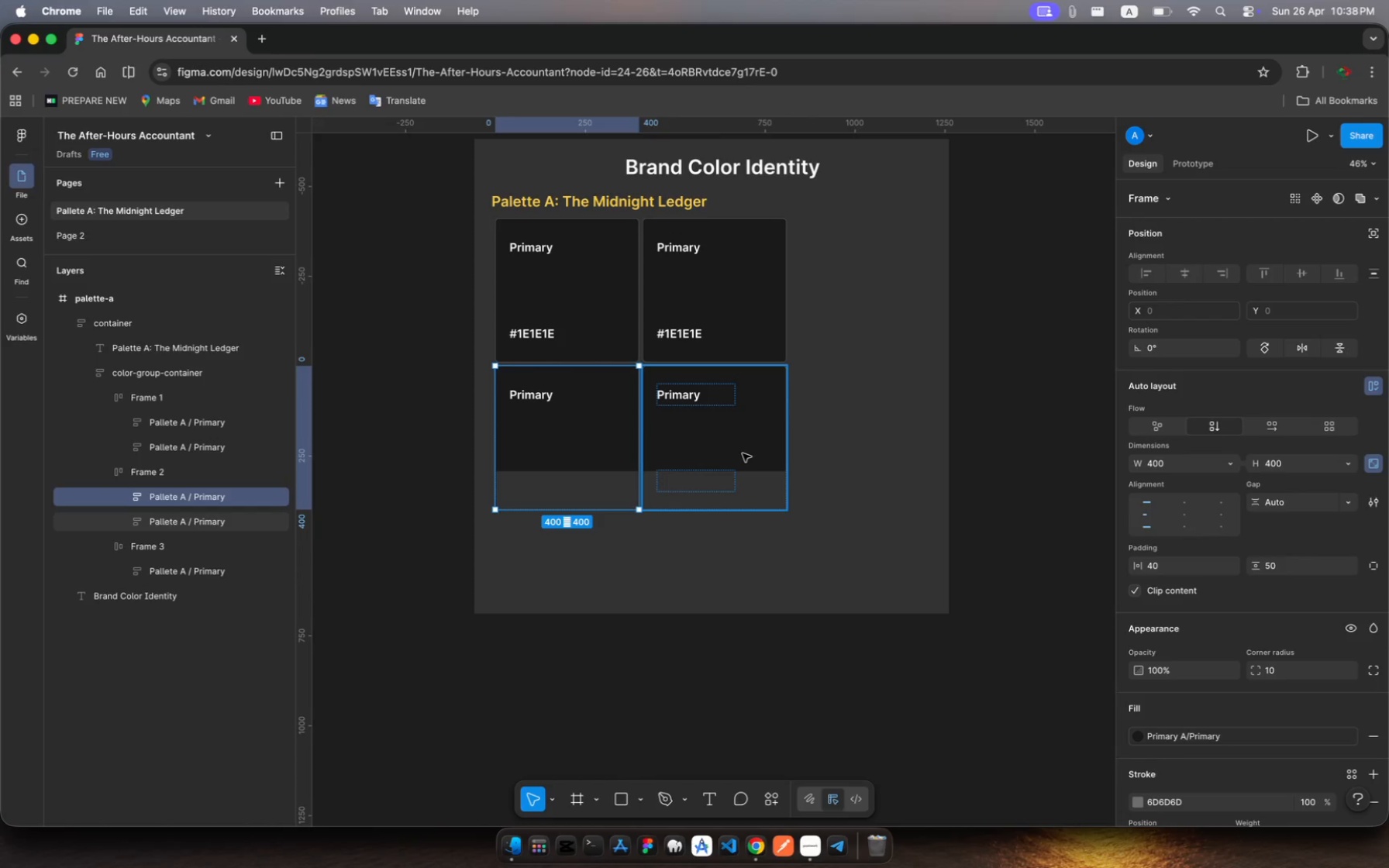 
left_click([743, 457])
 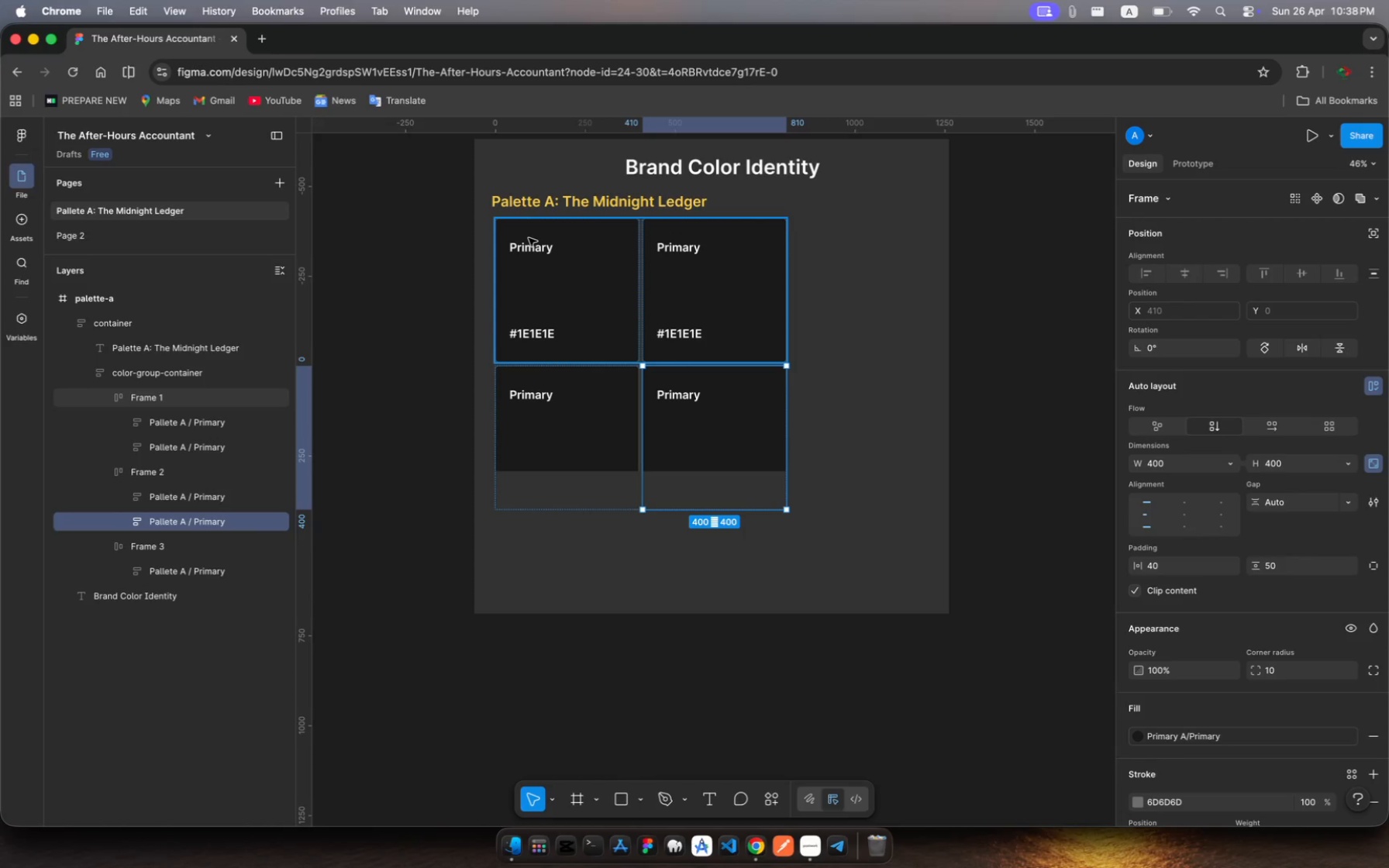 
left_click([529, 238])
 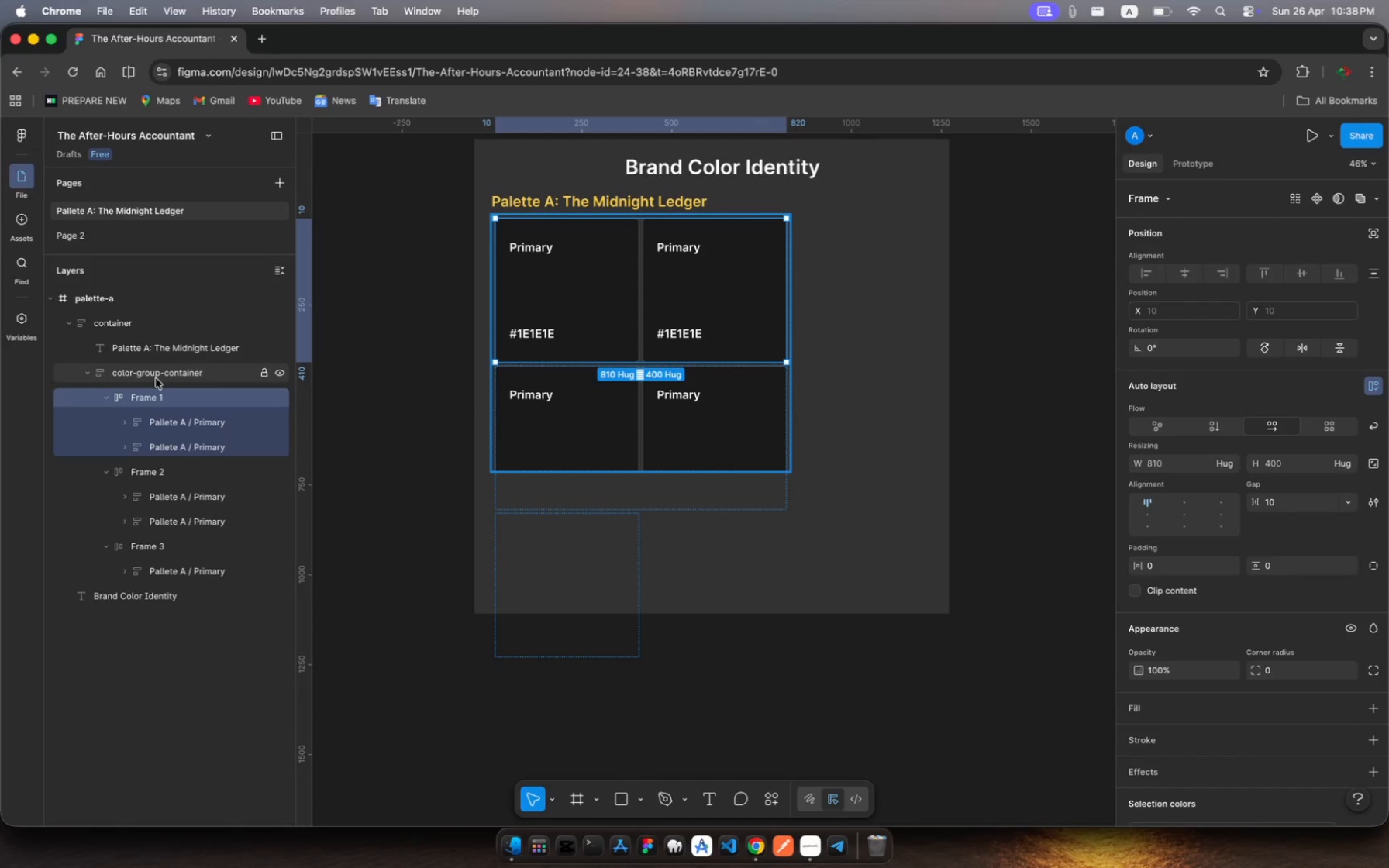 
left_click([156, 378])
 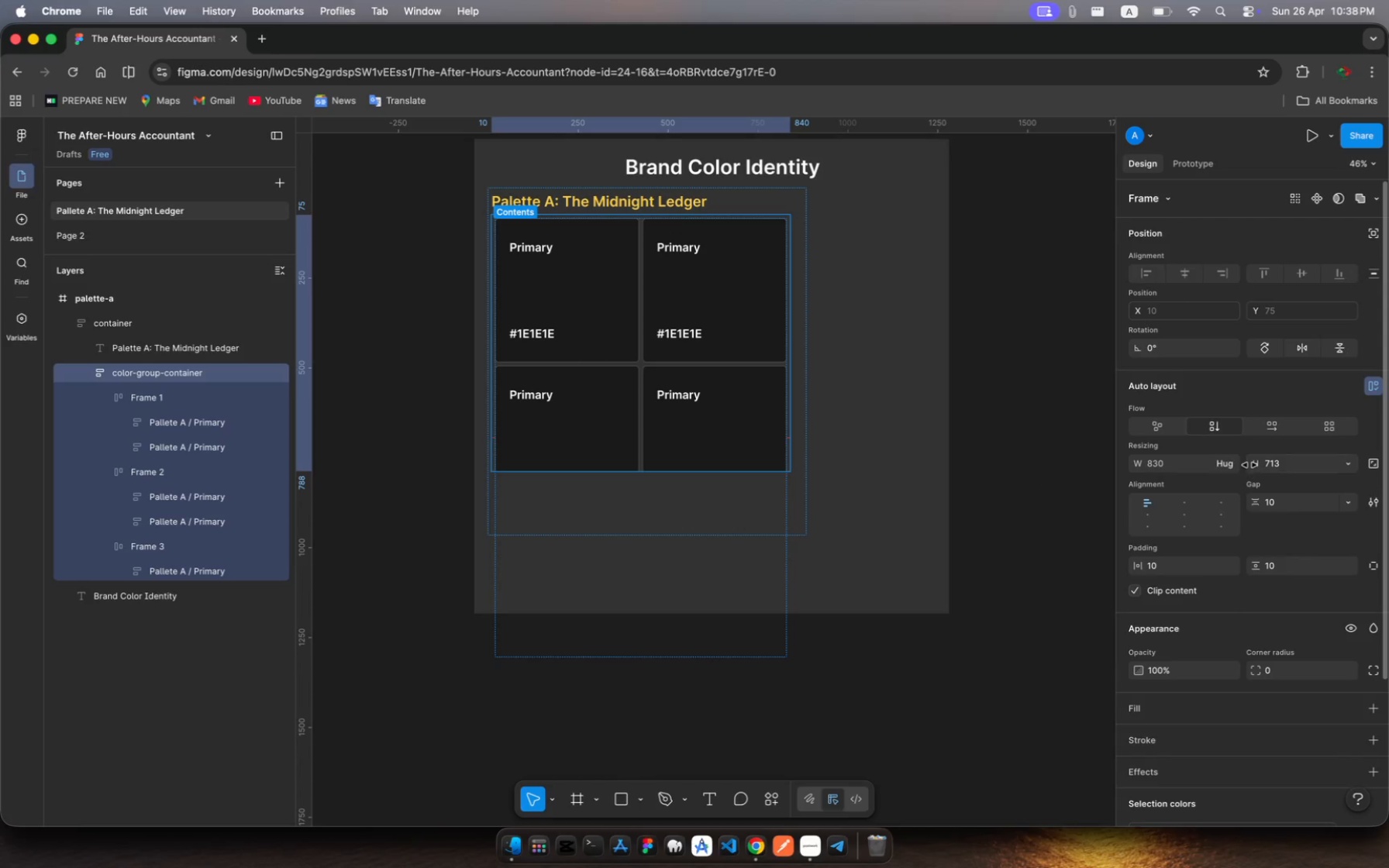 
wait(5.82)
 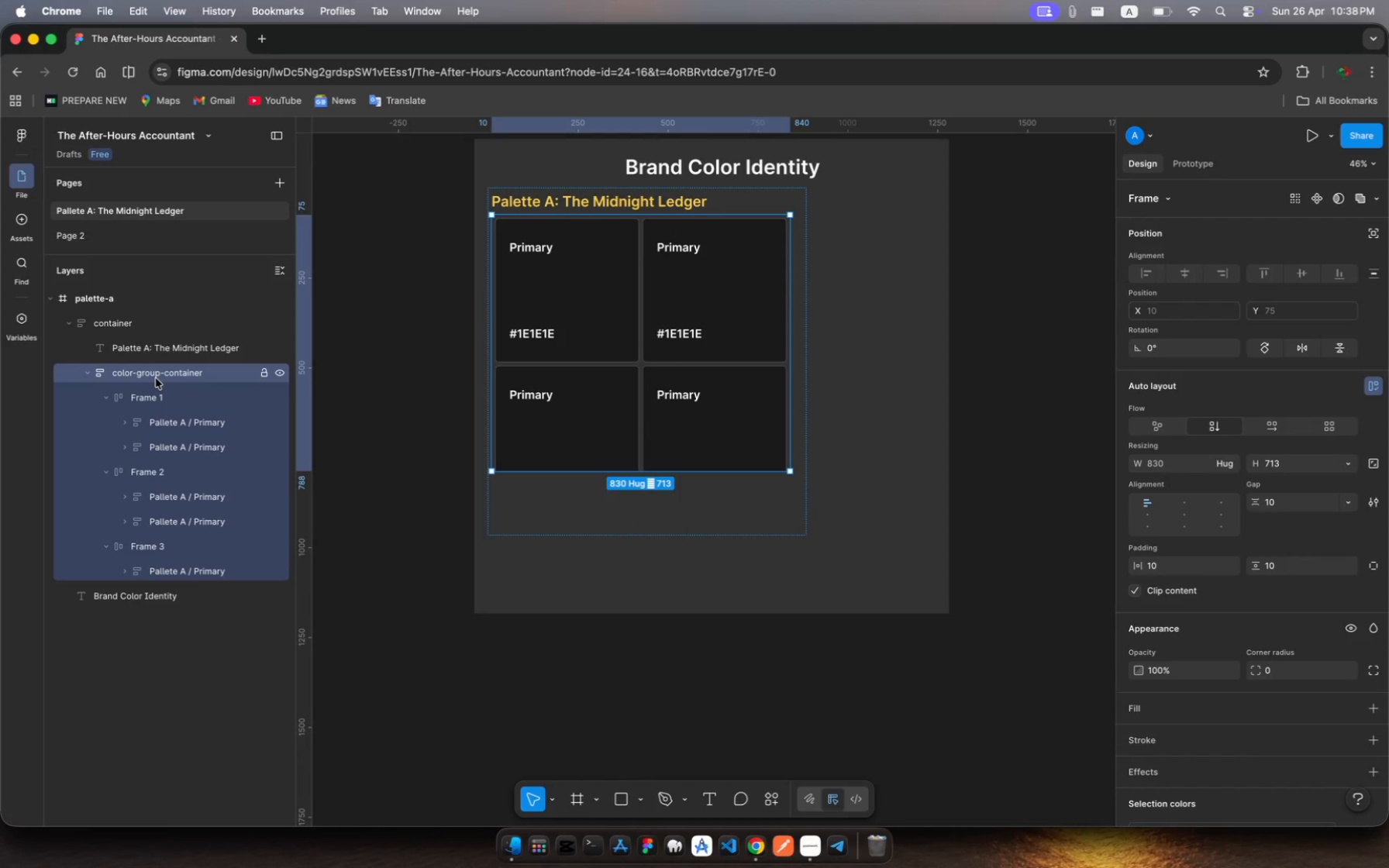 
left_click([1353, 463])
 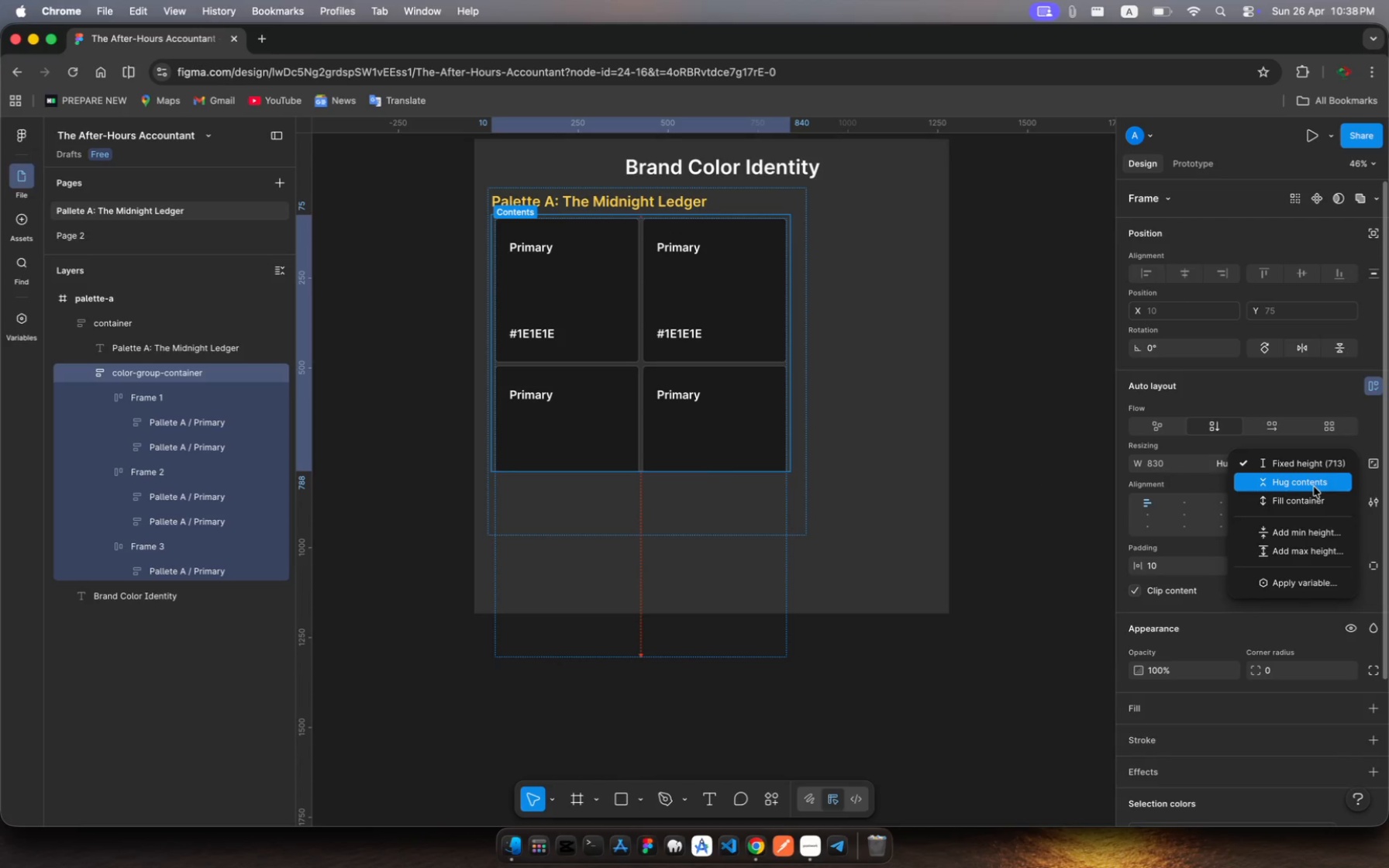 
left_click([1314, 487])
 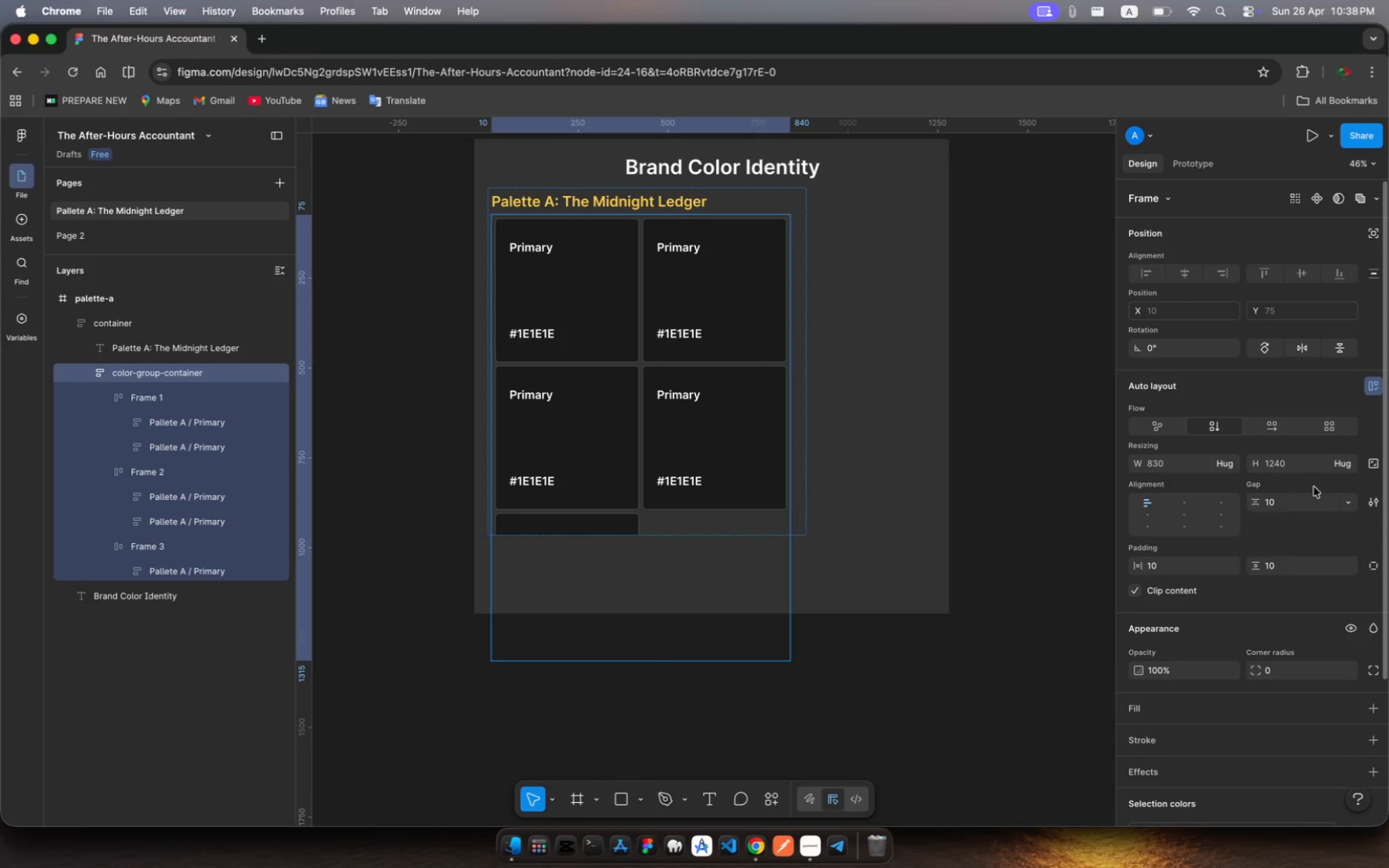 
wait(9.35)
 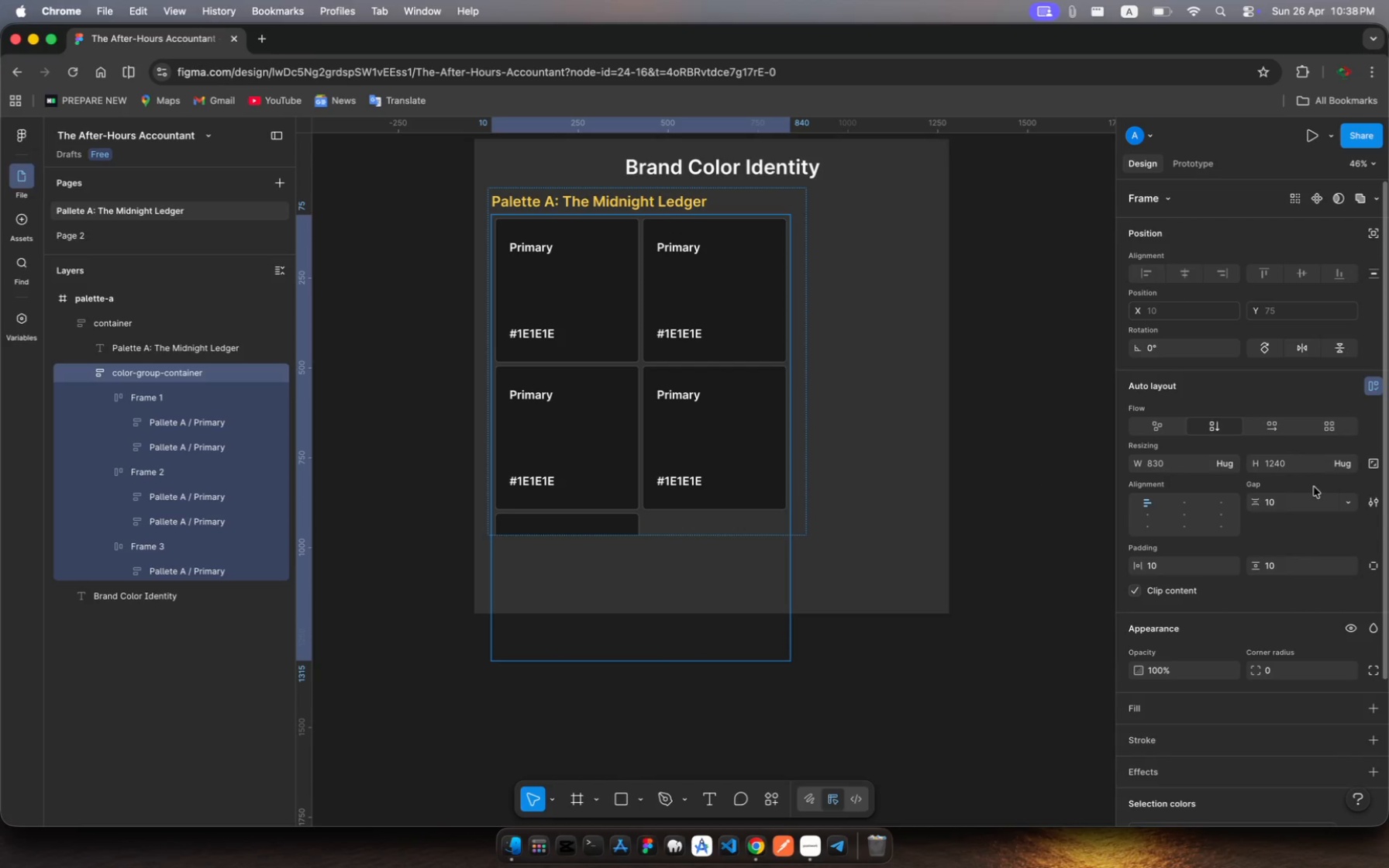 
left_click([157, 376])
 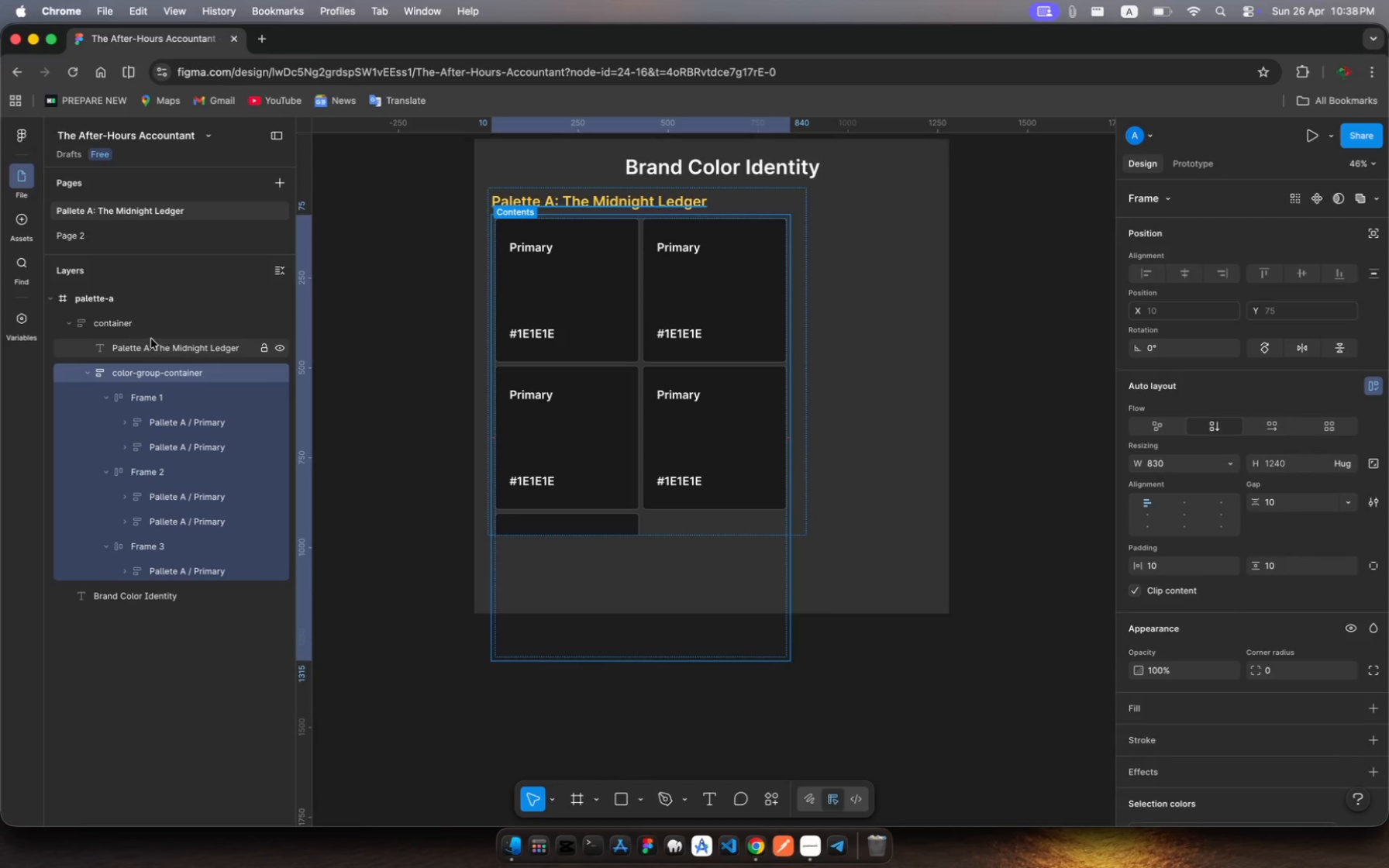 
left_click([132, 322])
 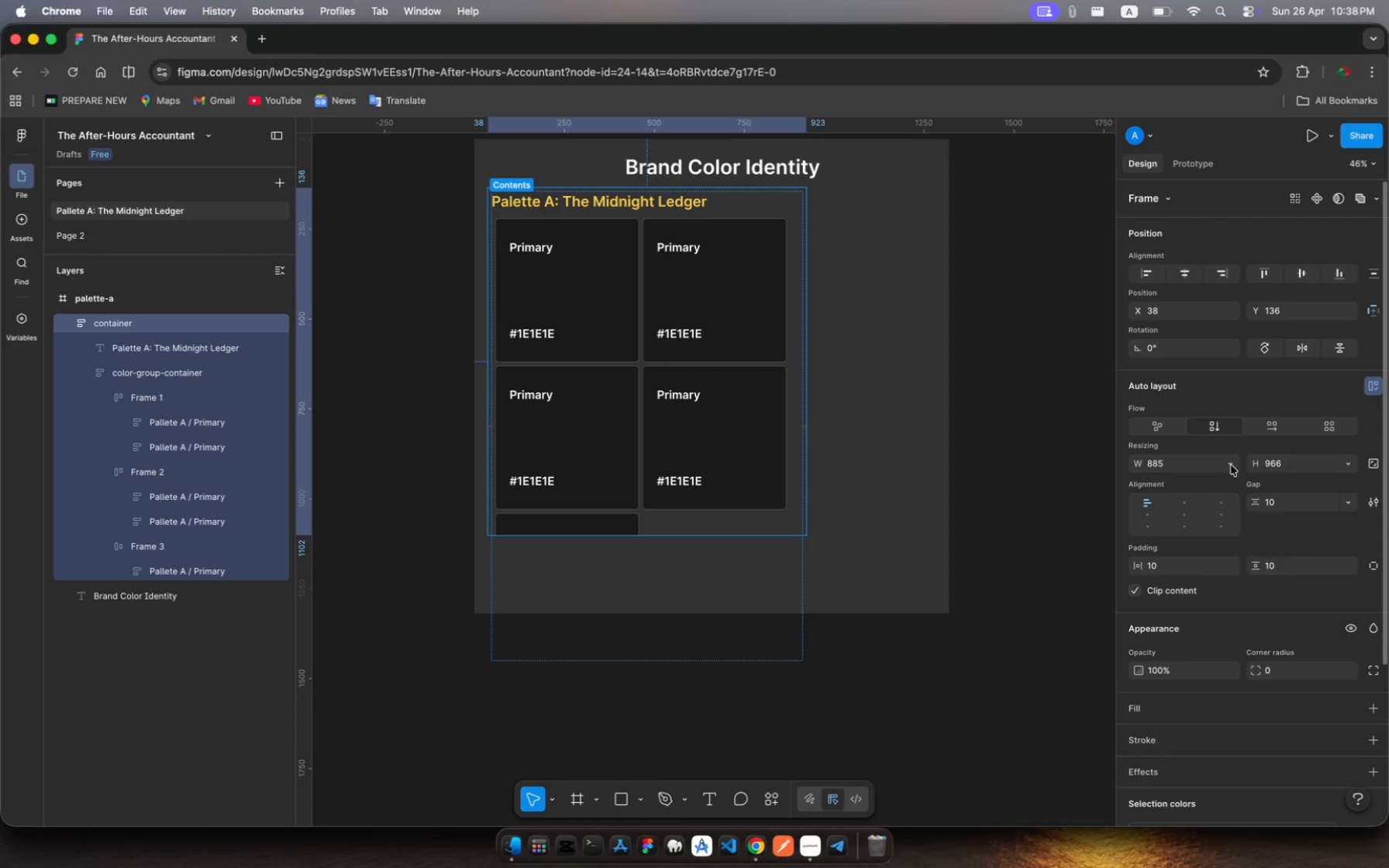 
wait(6.75)
 